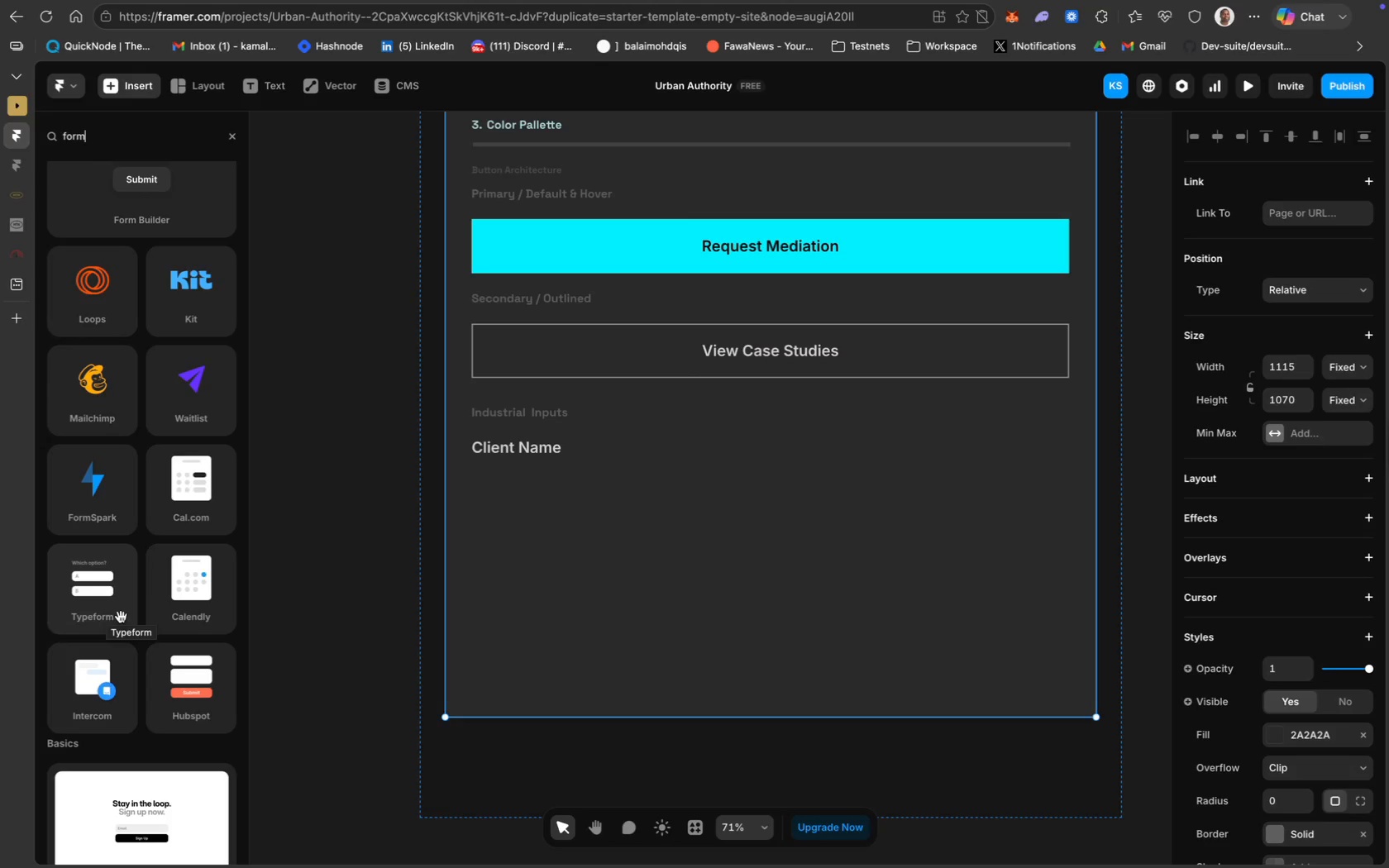 
scroll: coordinate [152, 287], scroll_direction: up, amount: 52.0
 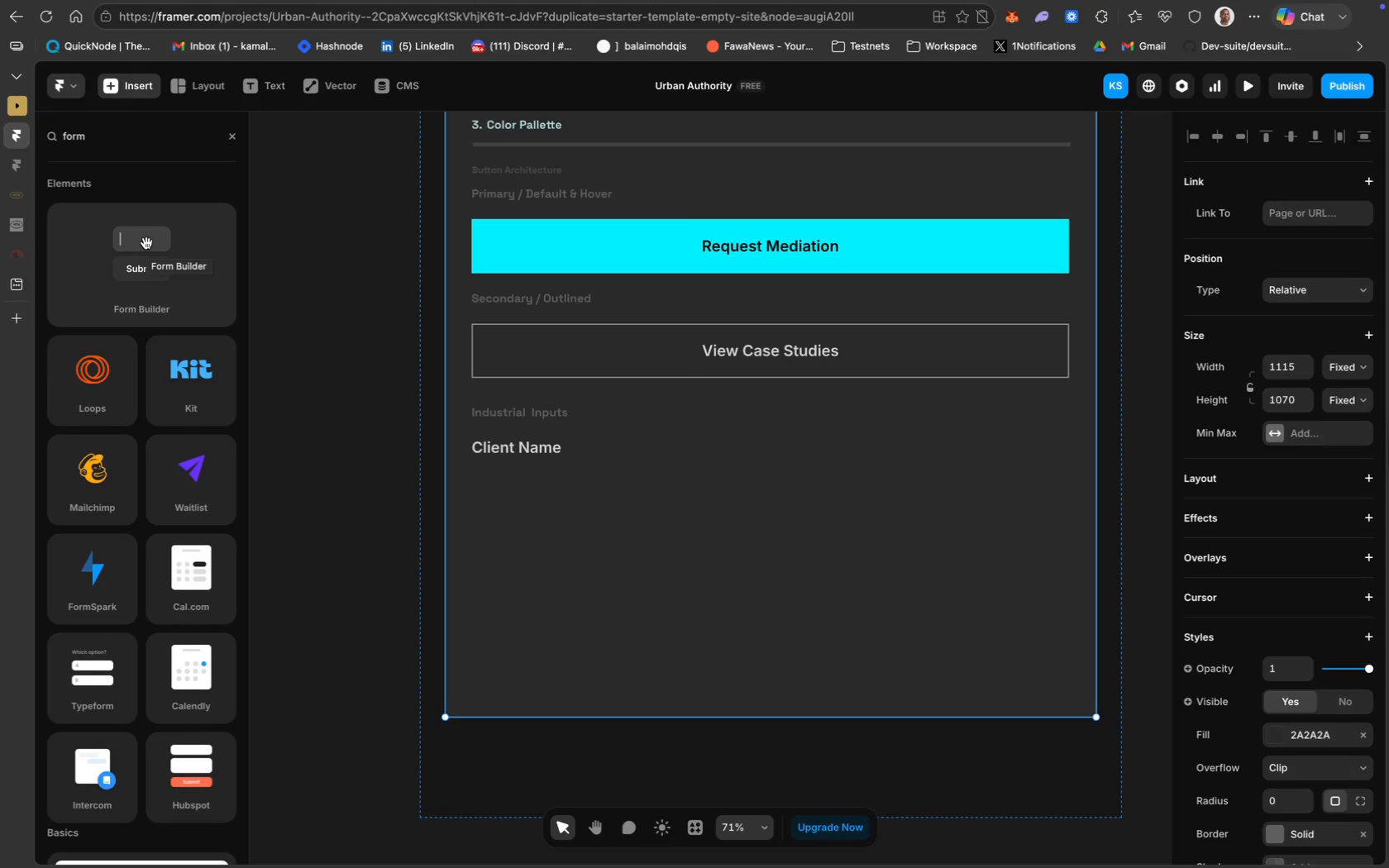 
left_click([146, 244])
 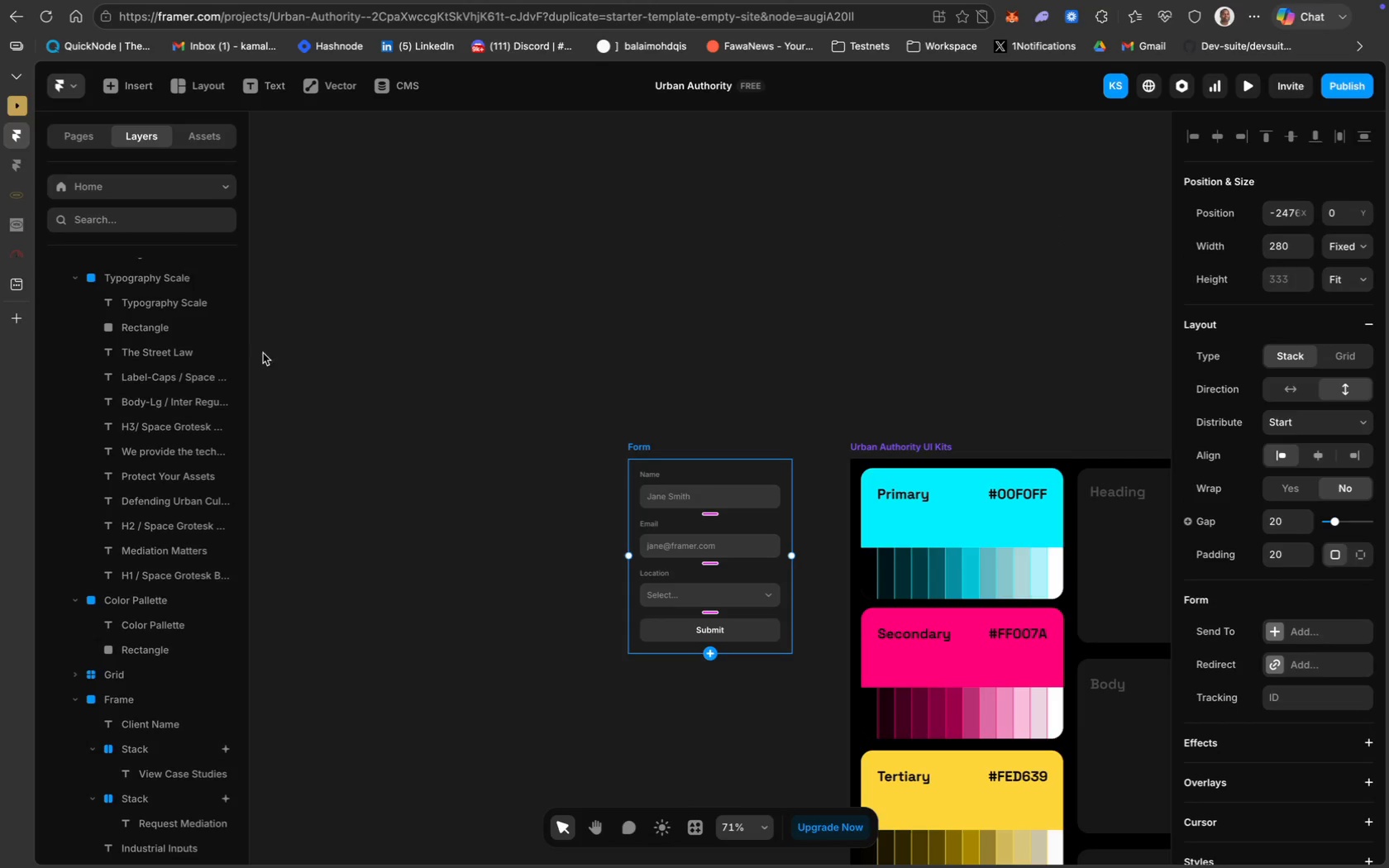 
scroll: coordinate [422, 547], scroll_direction: down, amount: 24.0
 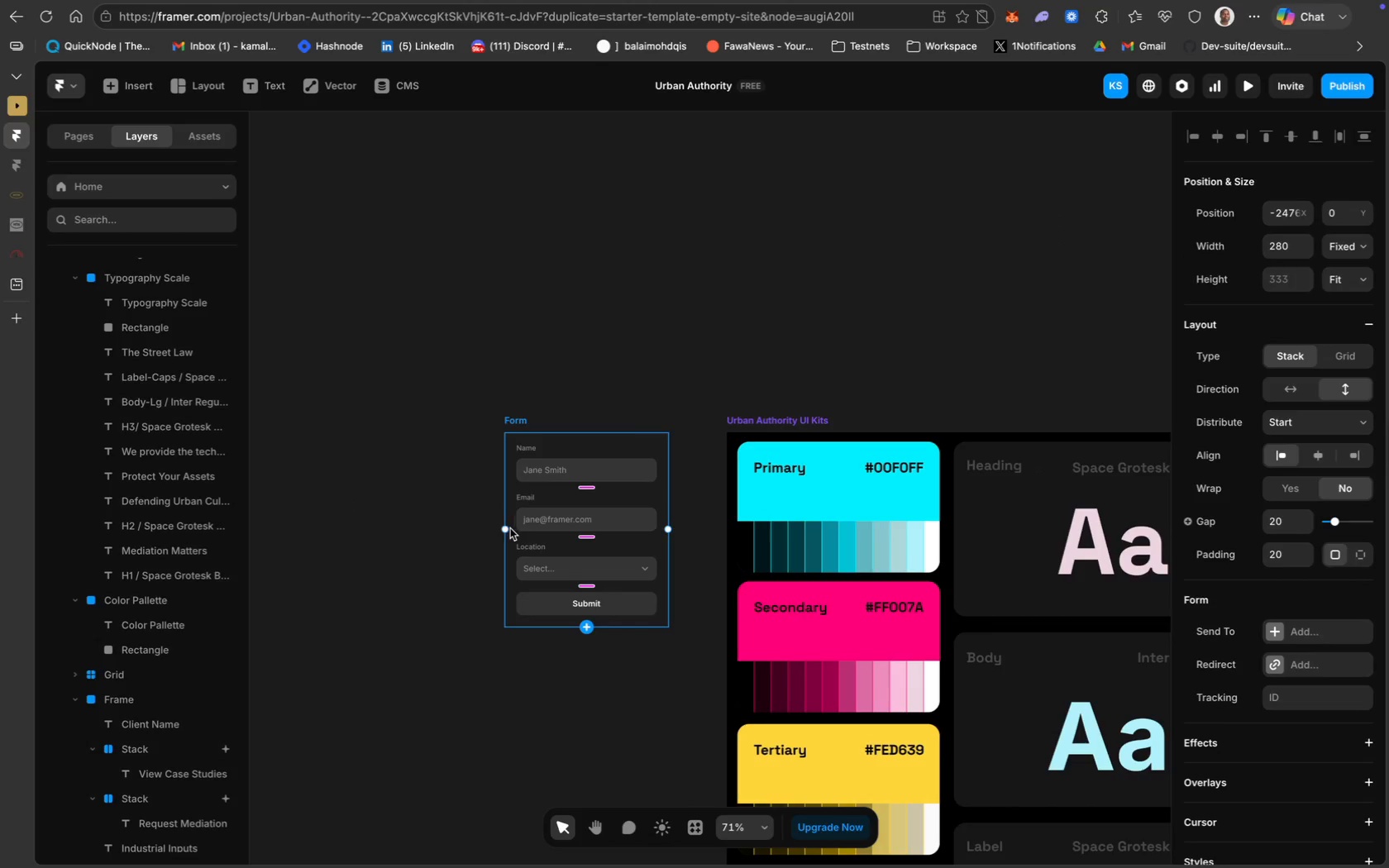 
left_click_drag(start_coordinate=[506, 529], to_coordinate=[346, 508])
 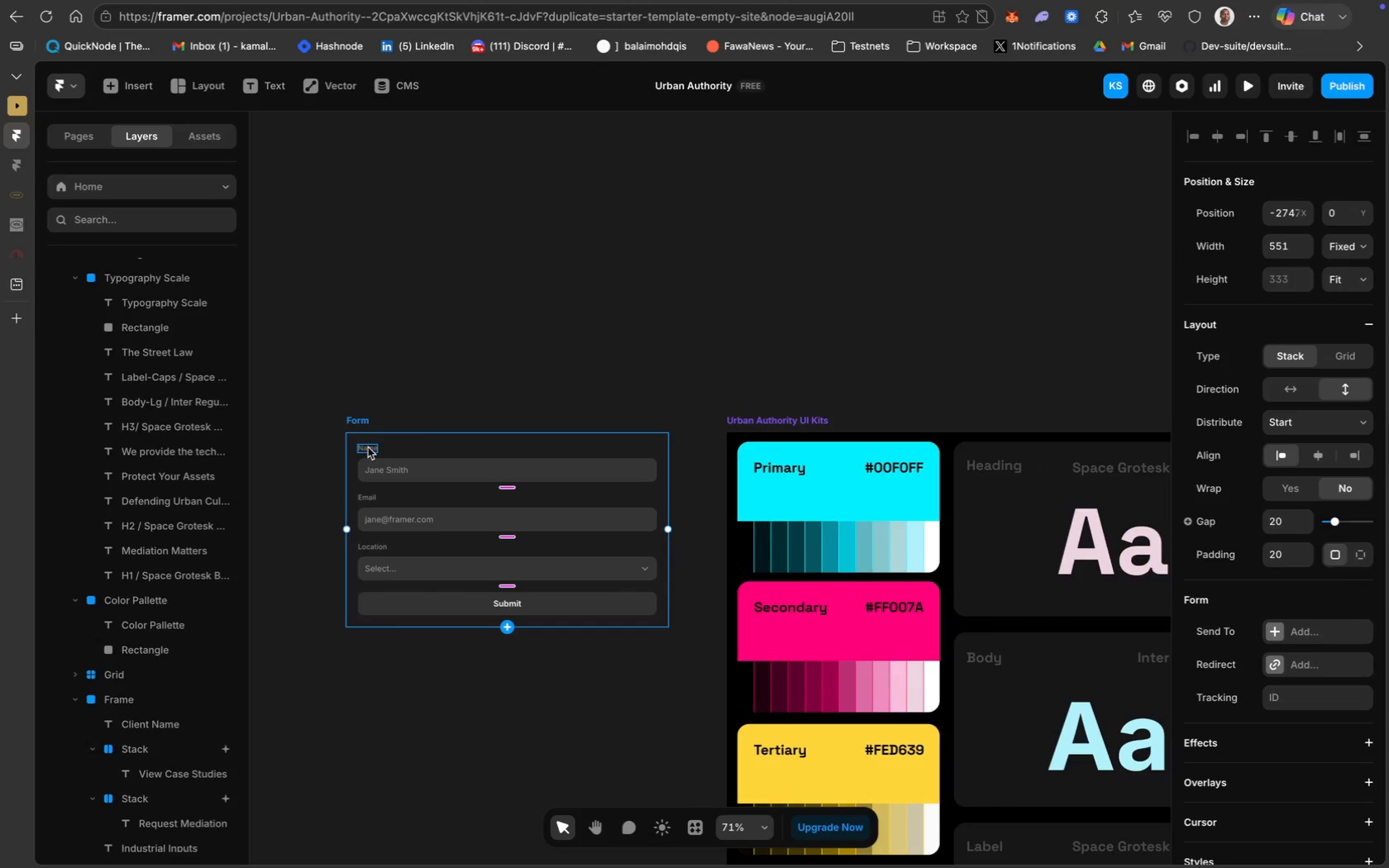 
left_click([366, 445])
 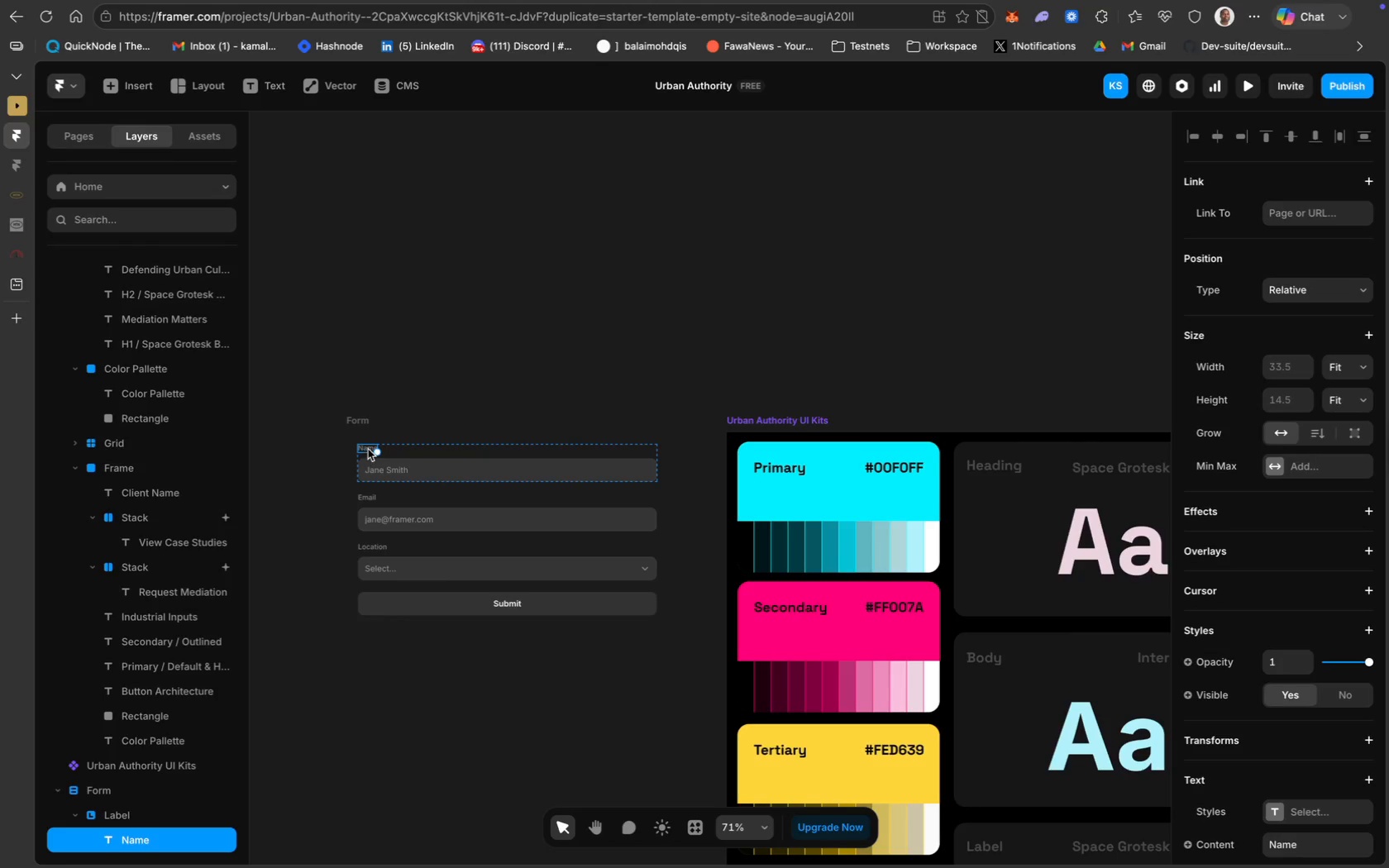 
double_click([368, 449])
 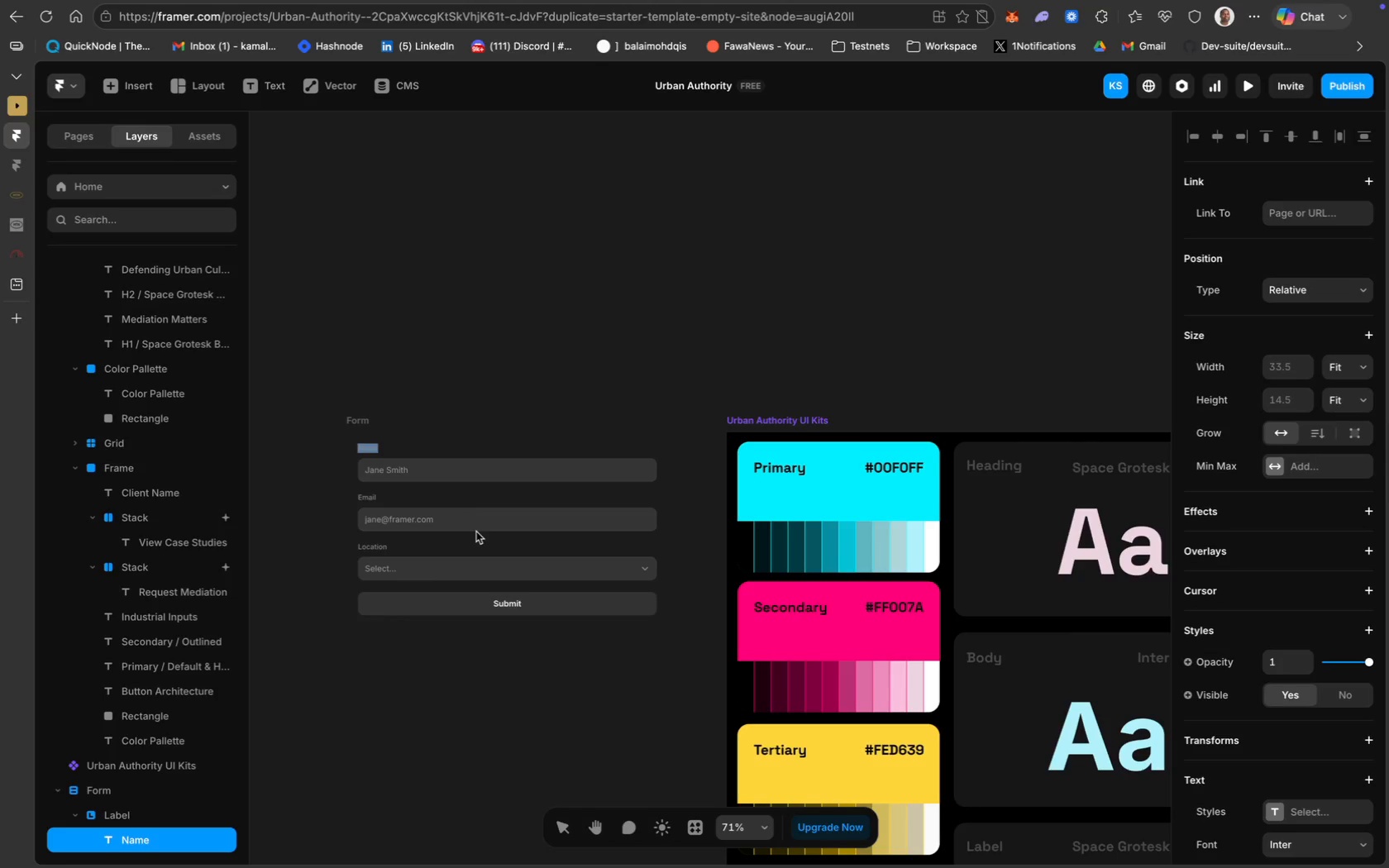 
type(Client Name)
 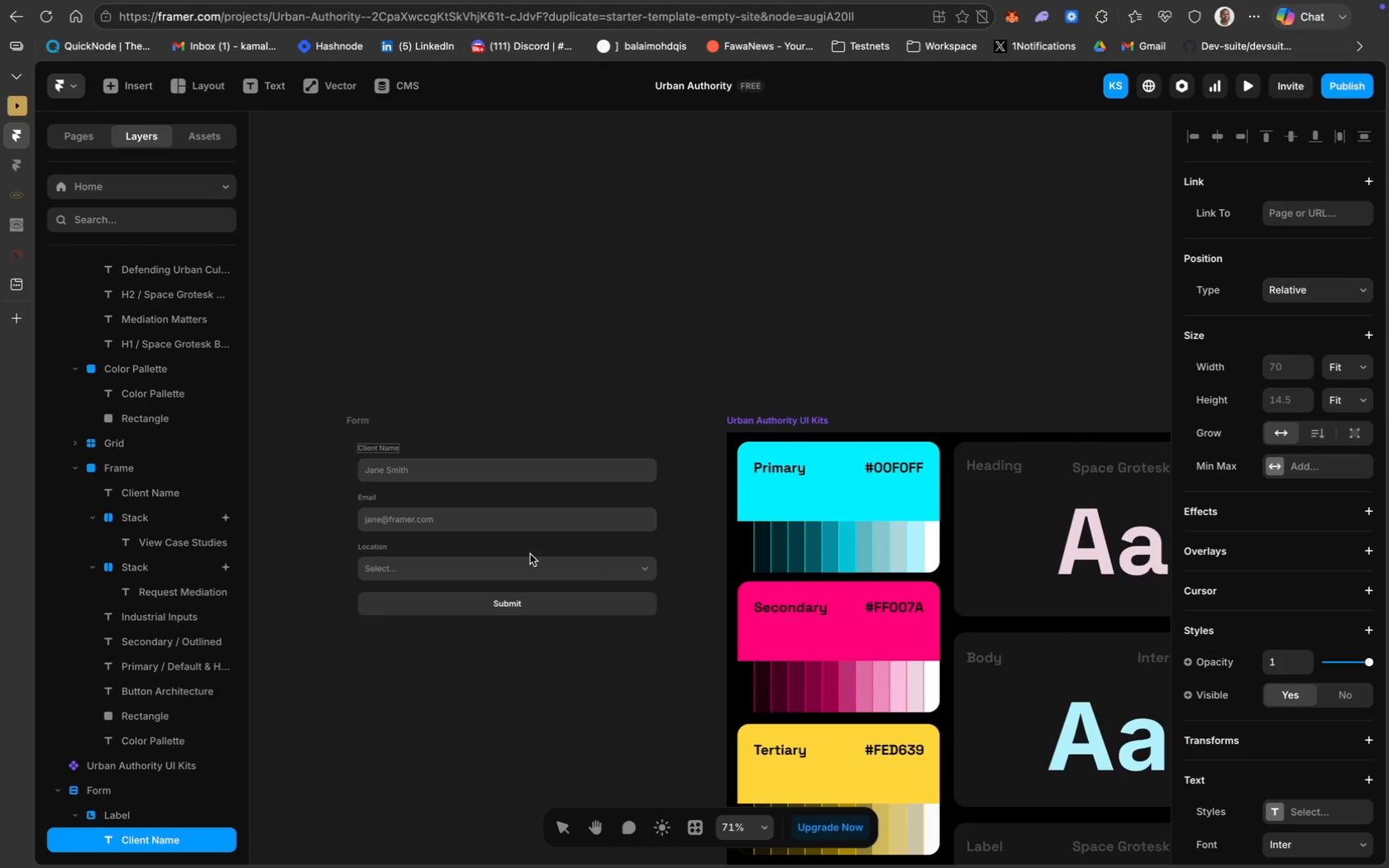 
key(Meta+CommandLeft)
 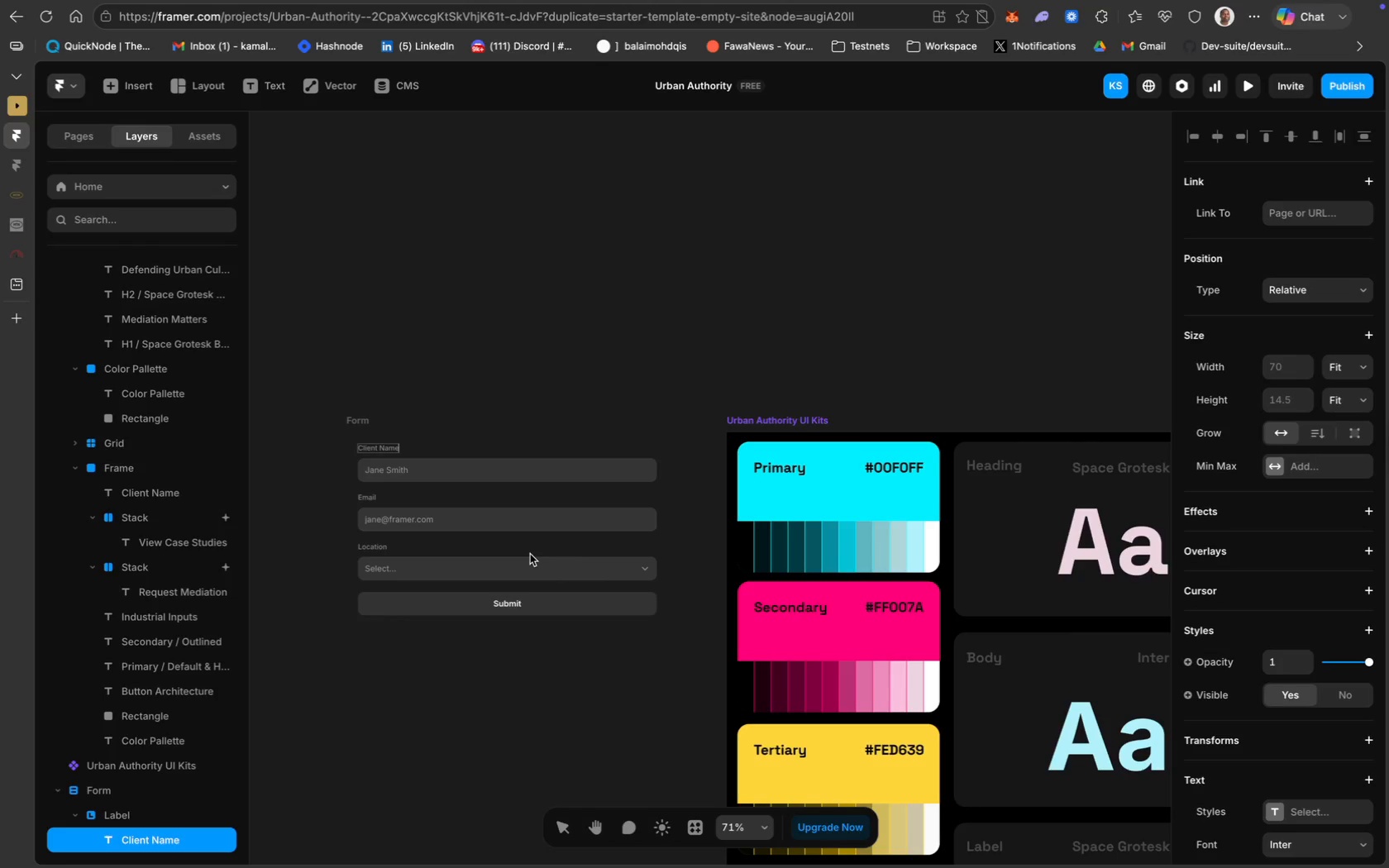 
key(Meta+A)
 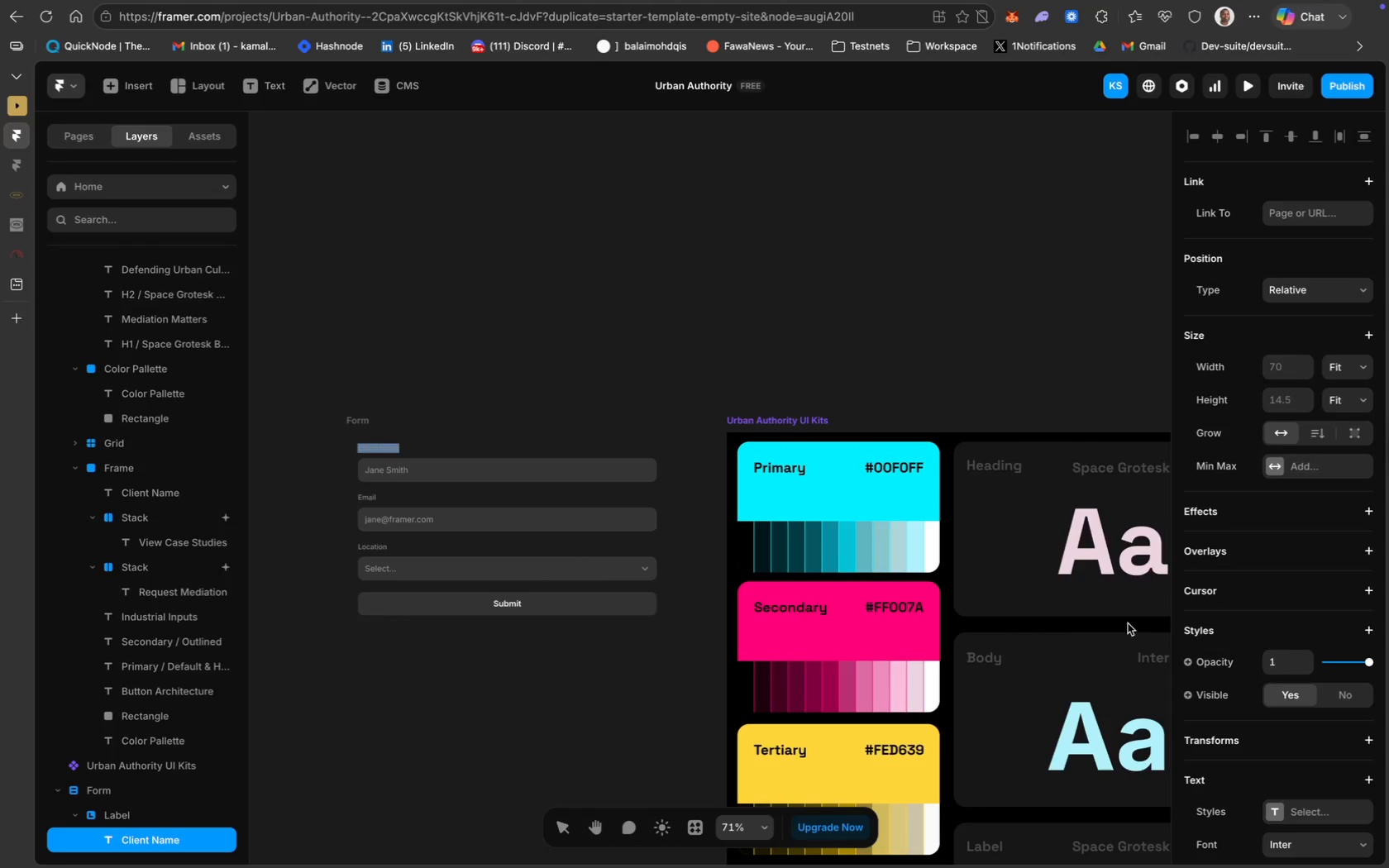 
scroll: coordinate [1297, 689], scroll_direction: down, amount: 62.0
 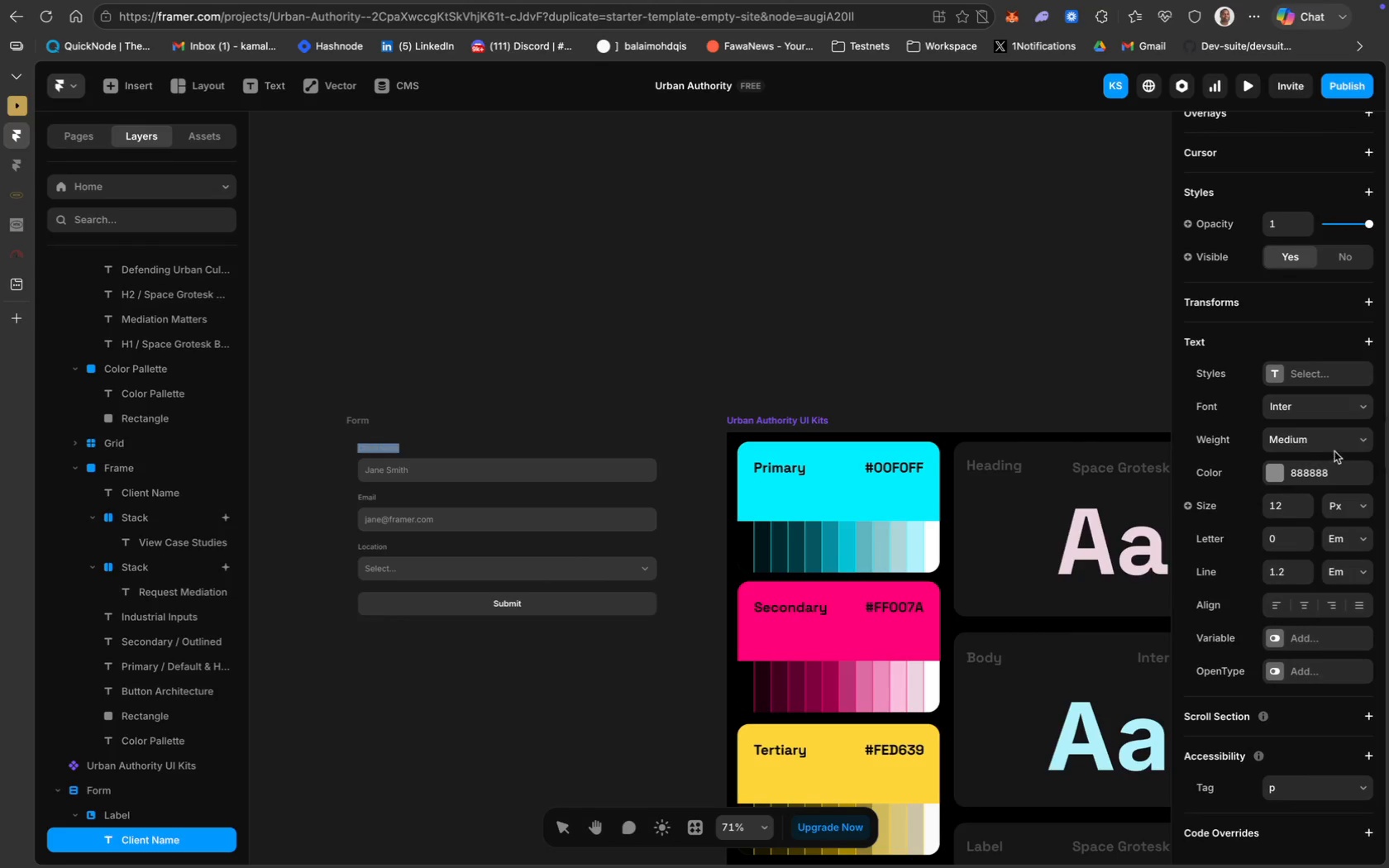 
left_click([1336, 445])
 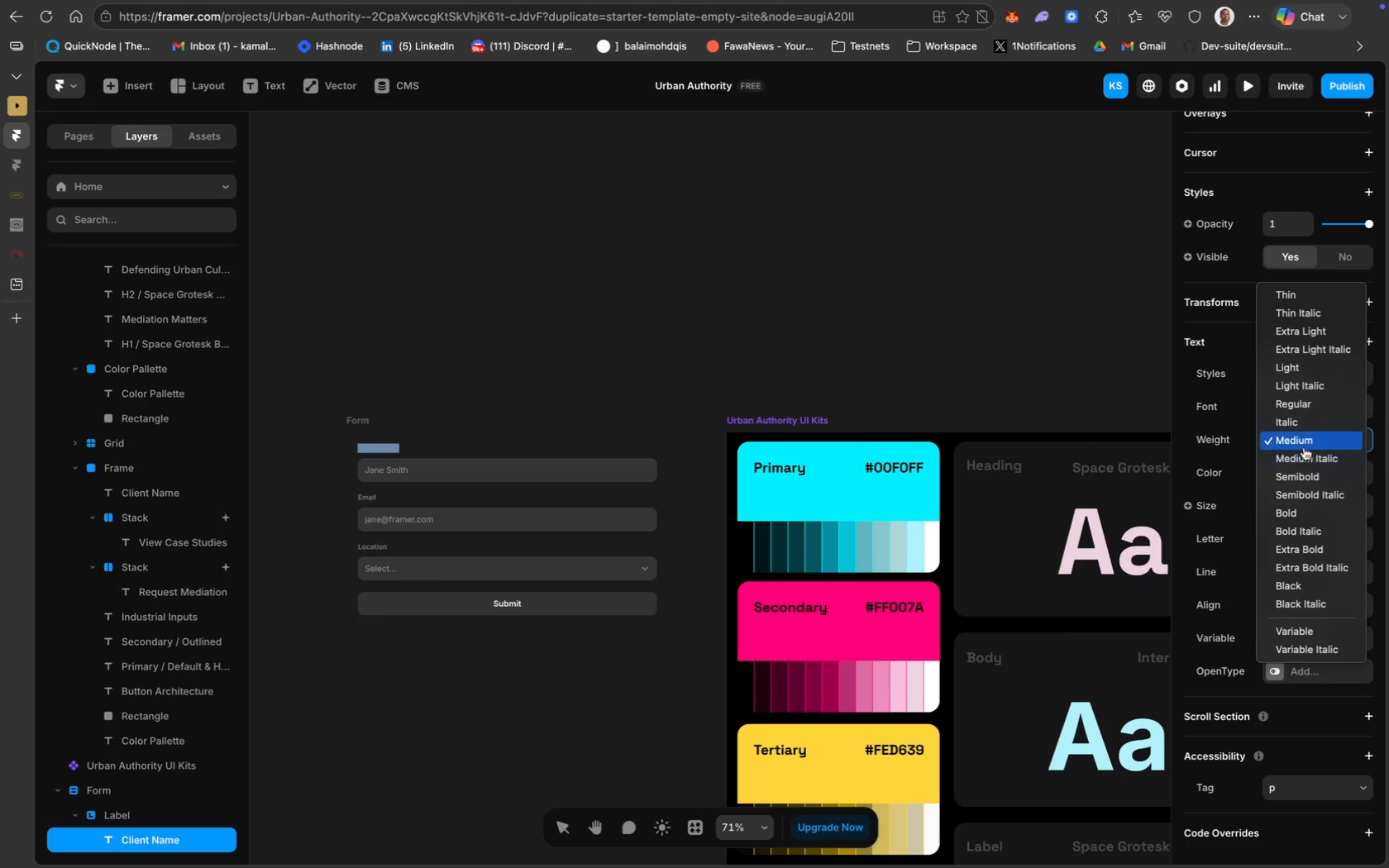 
left_click([1310, 438])
 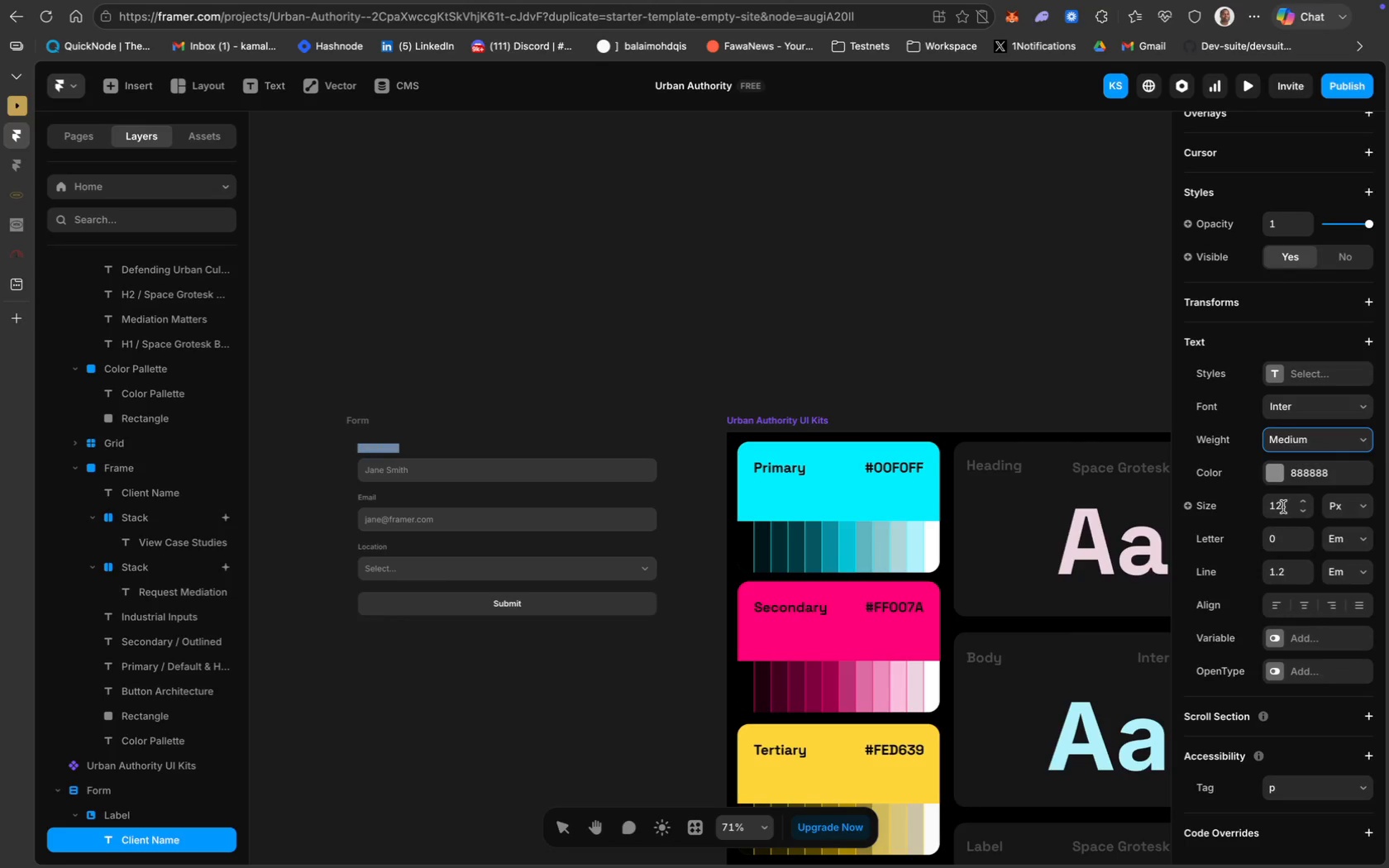 
left_click([1284, 508])
 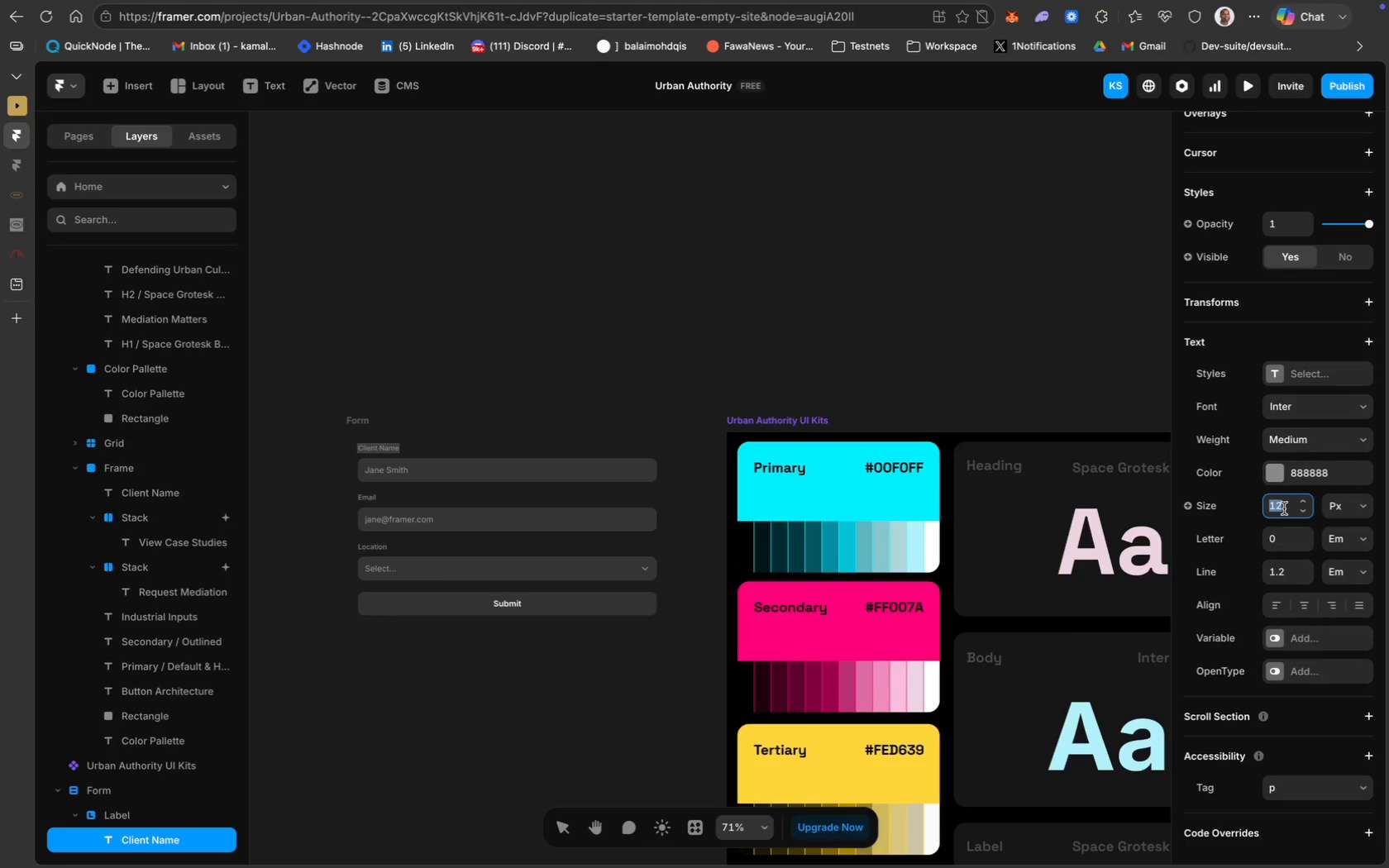 
type(16)
 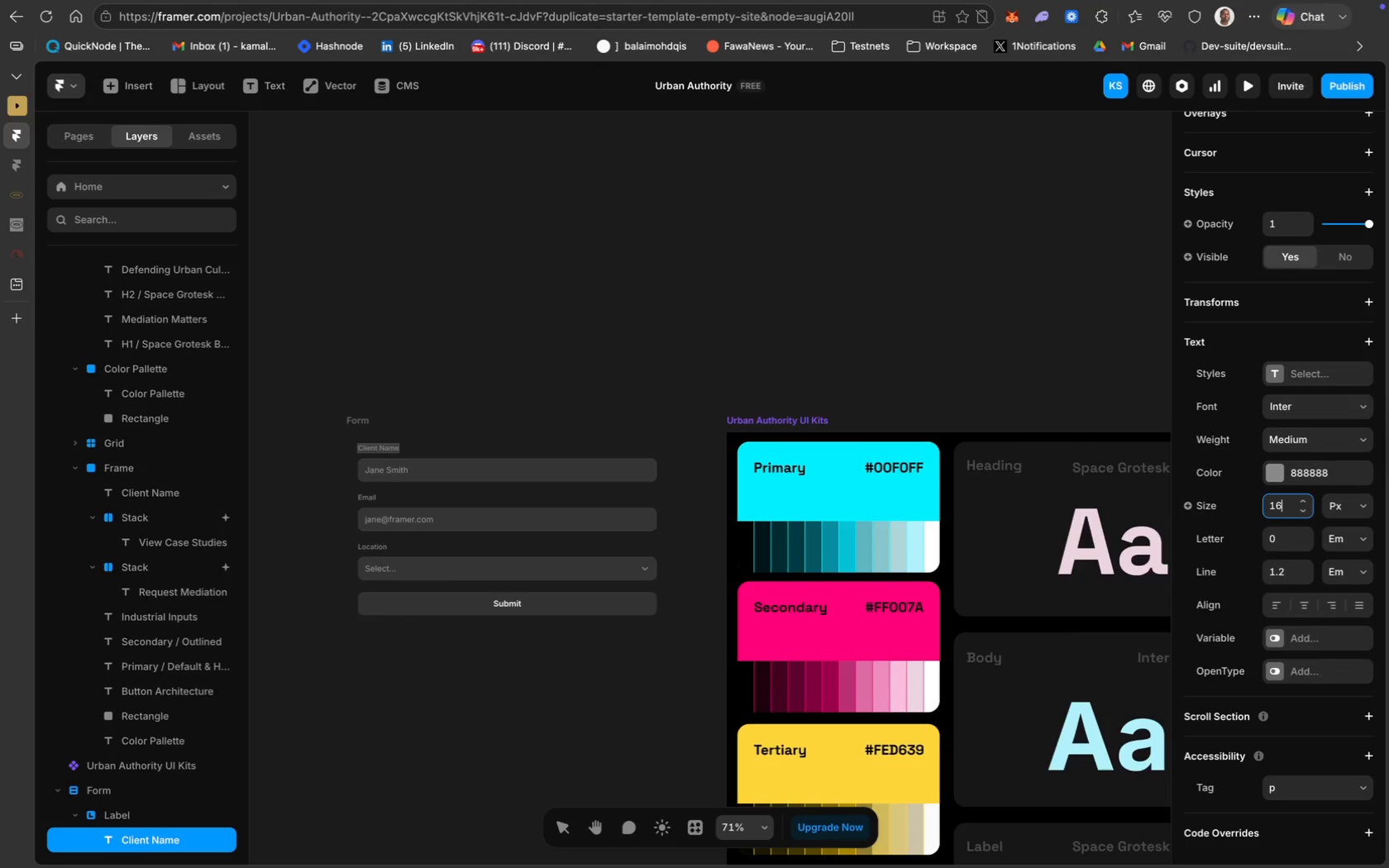 
key(Enter)
 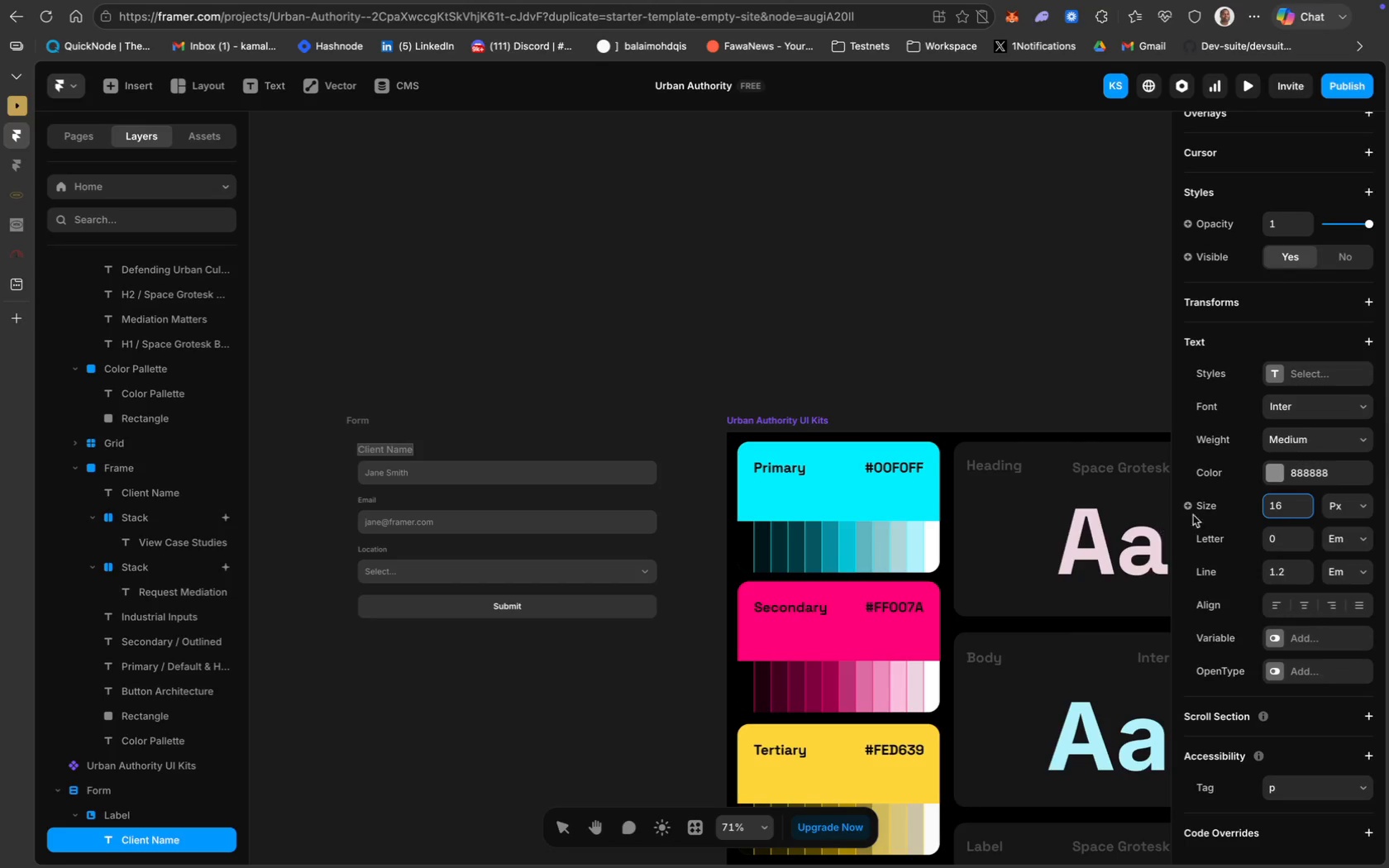 
left_click([1337, 434])
 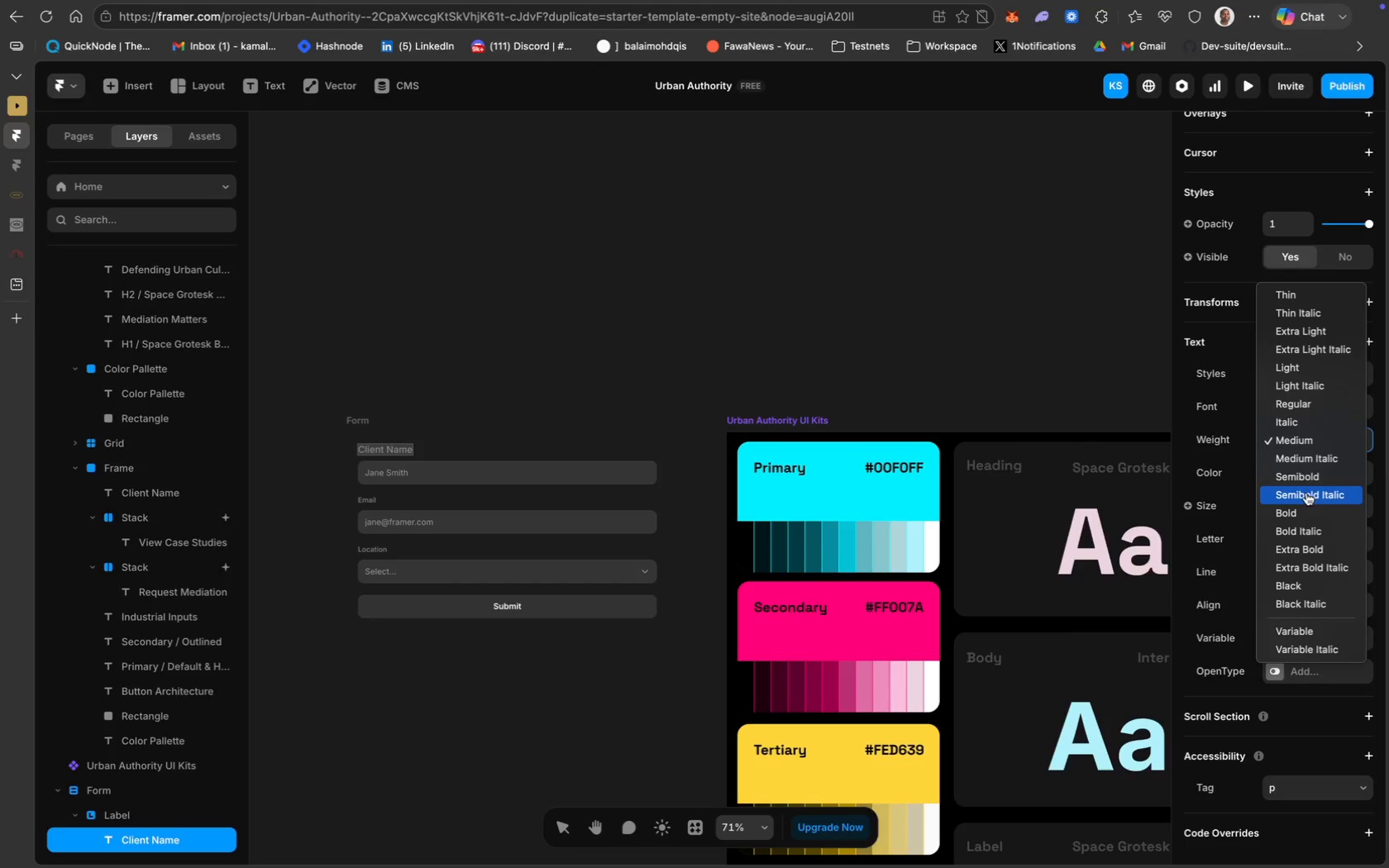 
left_click([1317, 479])
 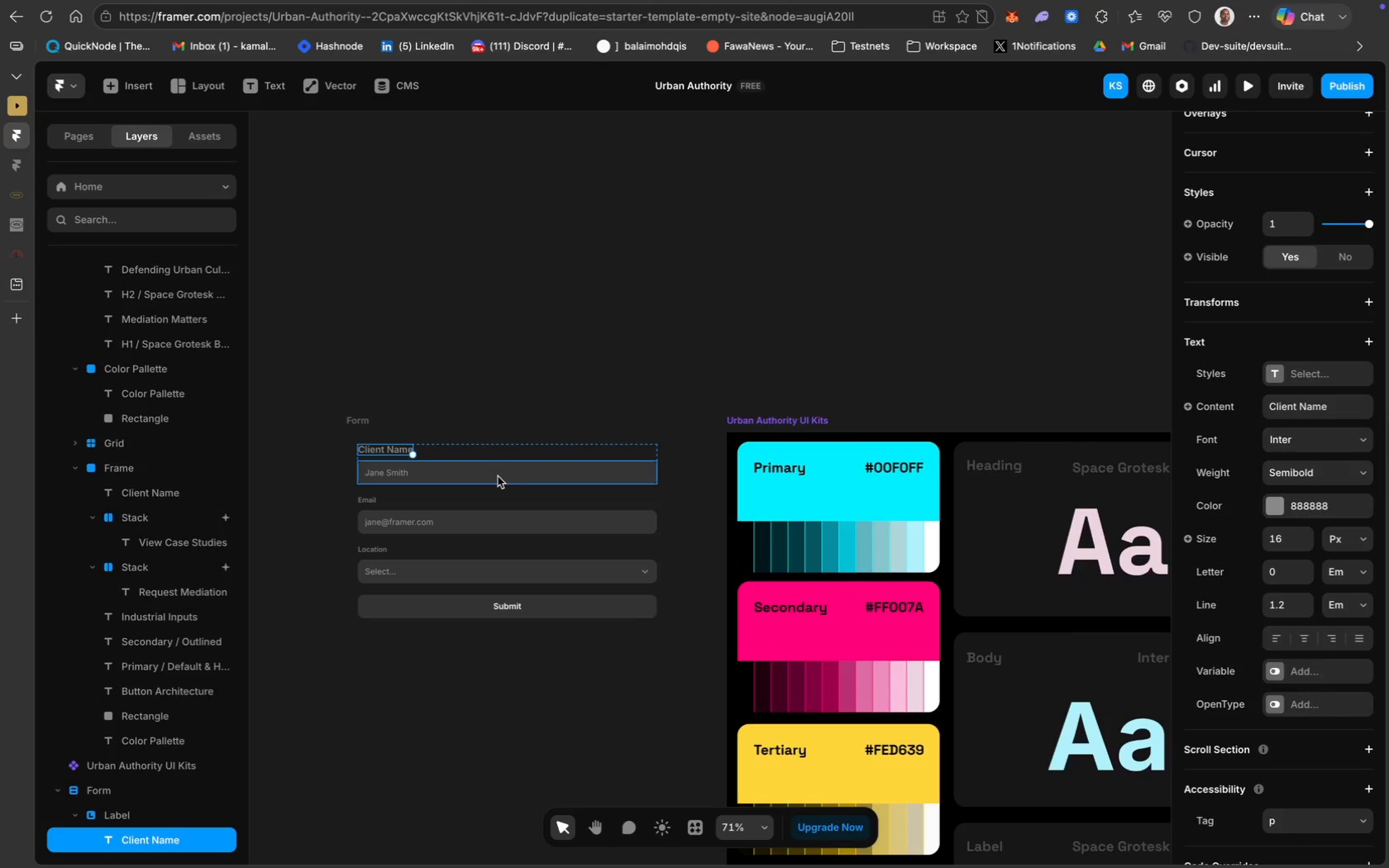 
double_click([388, 472])
 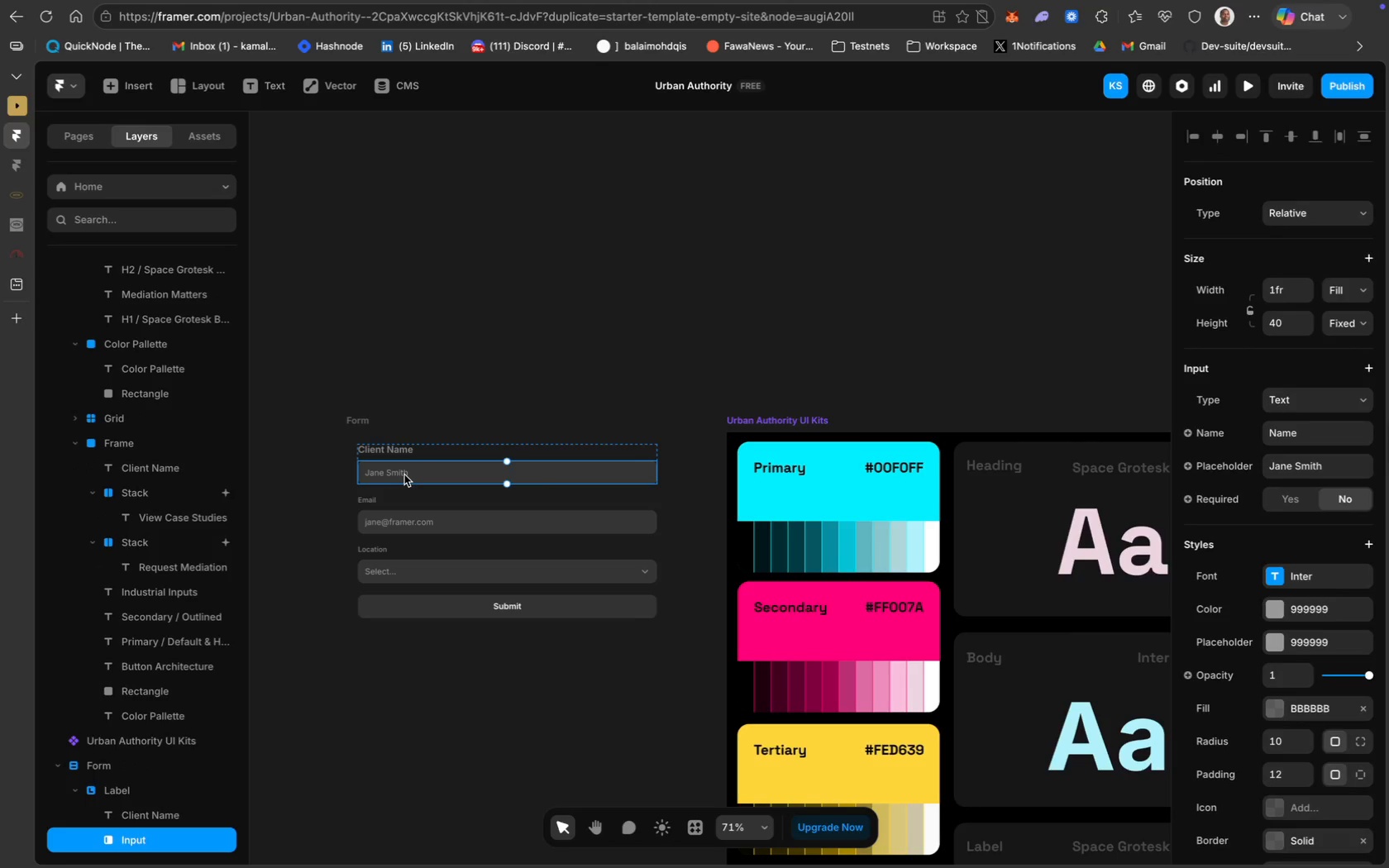 
scroll: coordinate [1368, 608], scroll_direction: down, amount: 58.0
 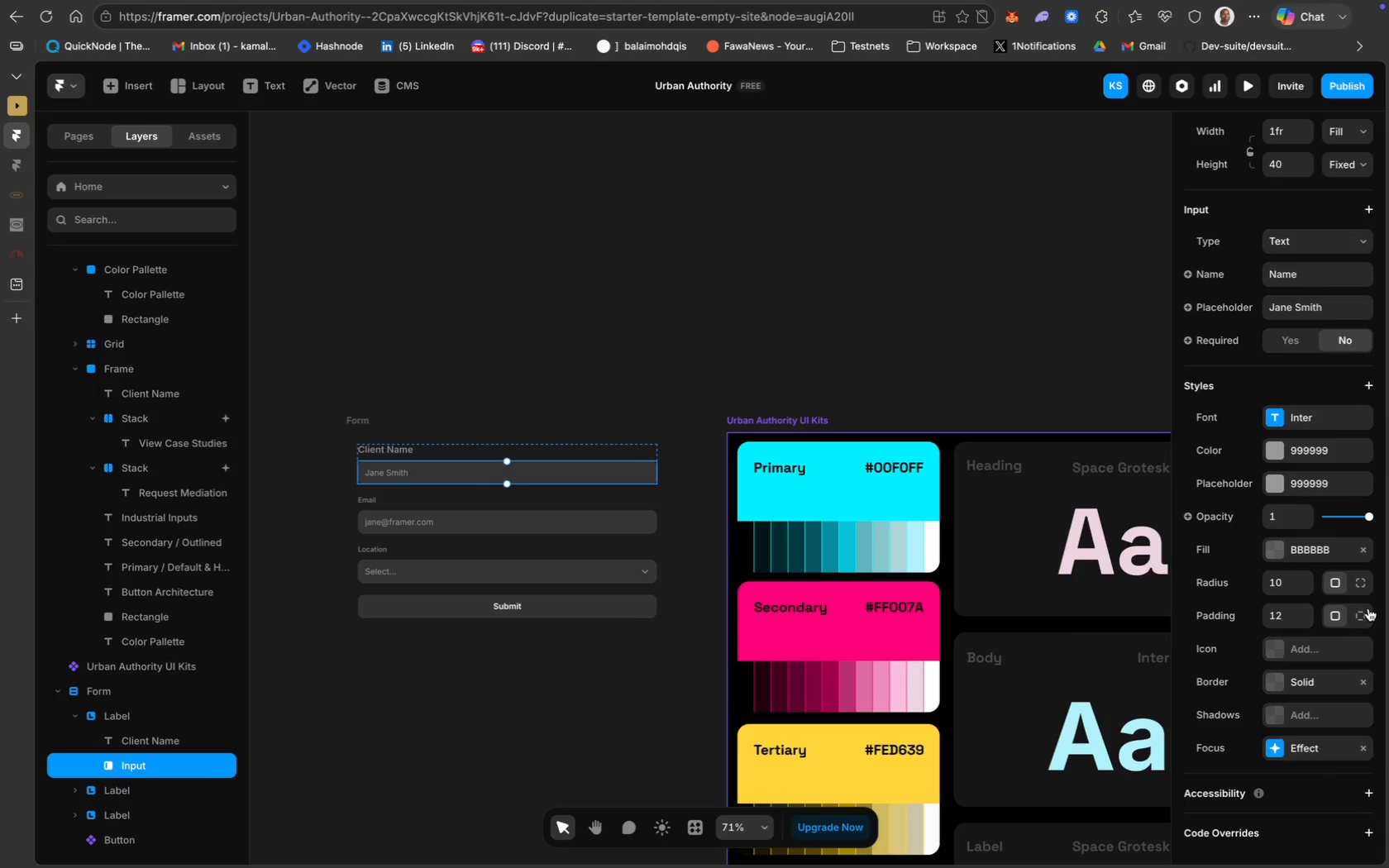 
scroll: coordinate [1368, 608], scroll_direction: up, amount: 19.0
 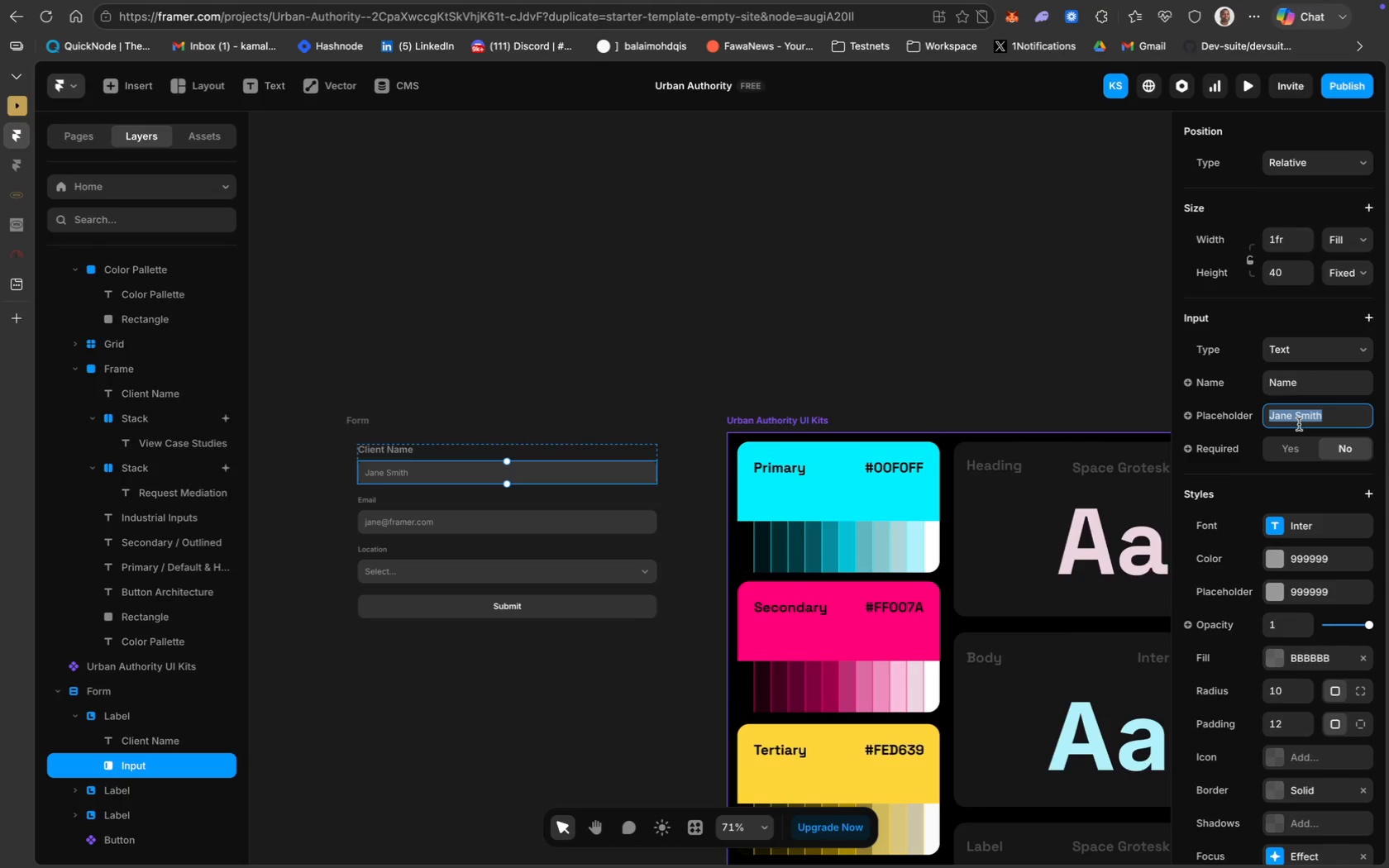 
type(Tag or Legal Name)
 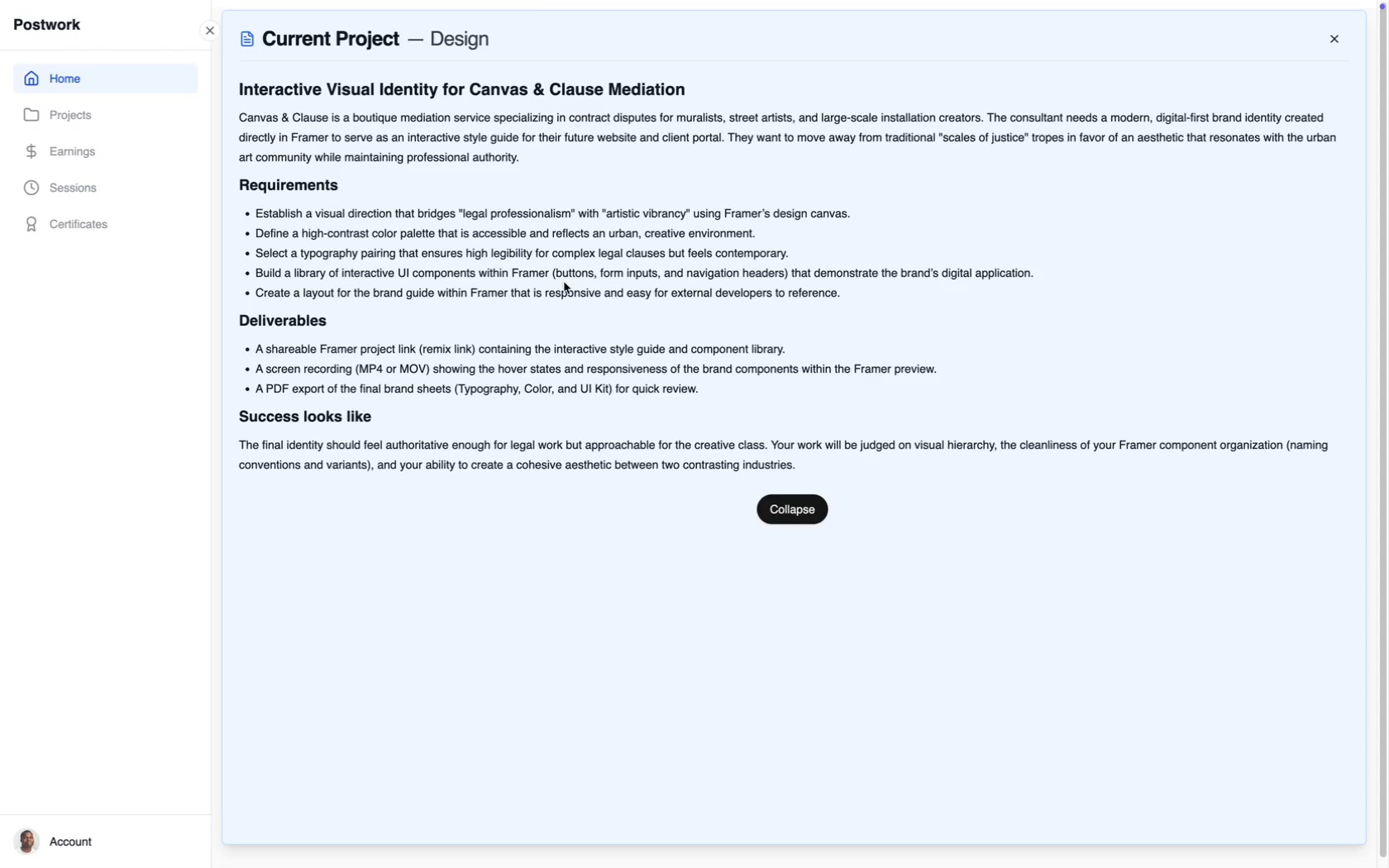 
wait(19.37)
 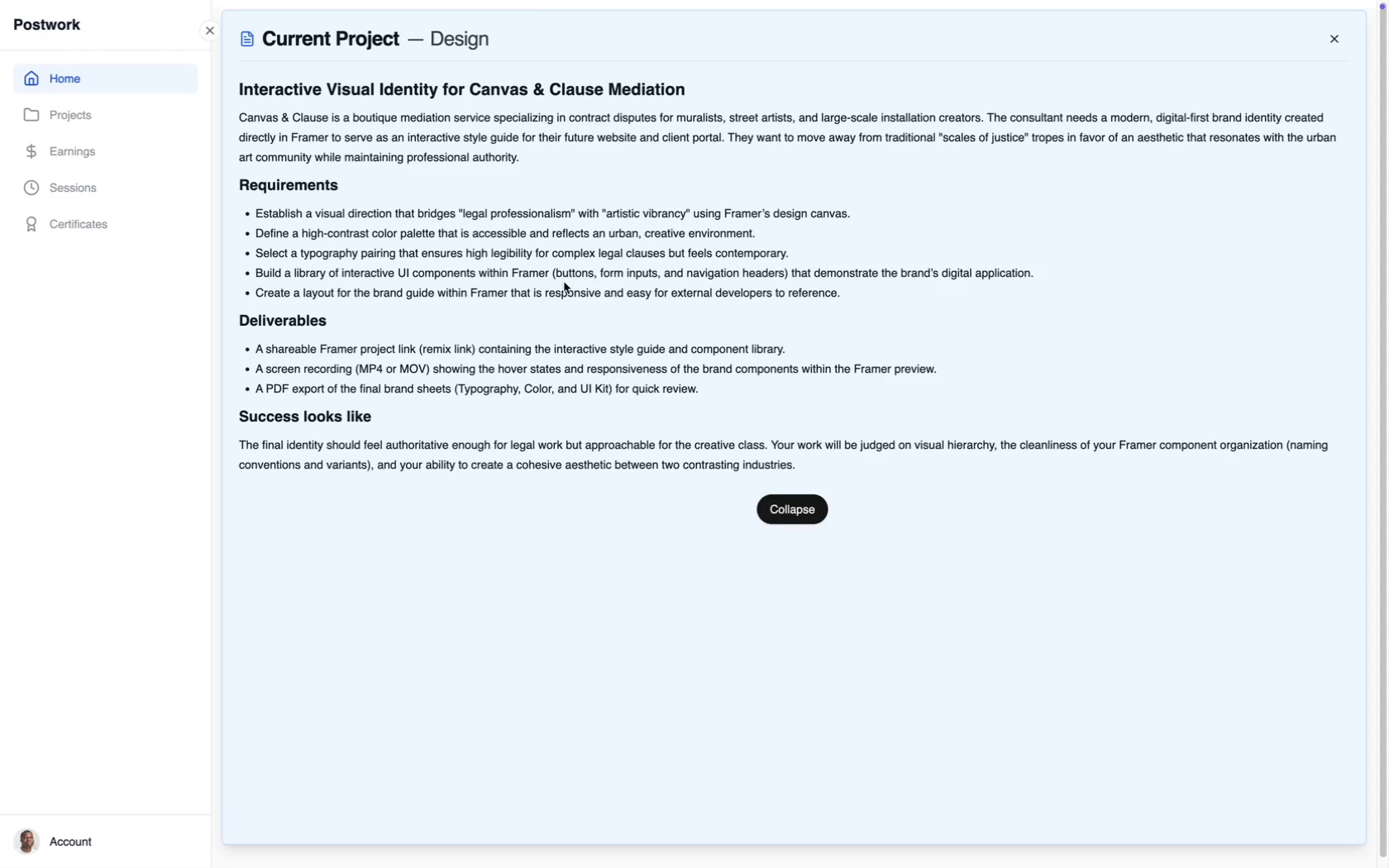 
double_click([380, 547])
 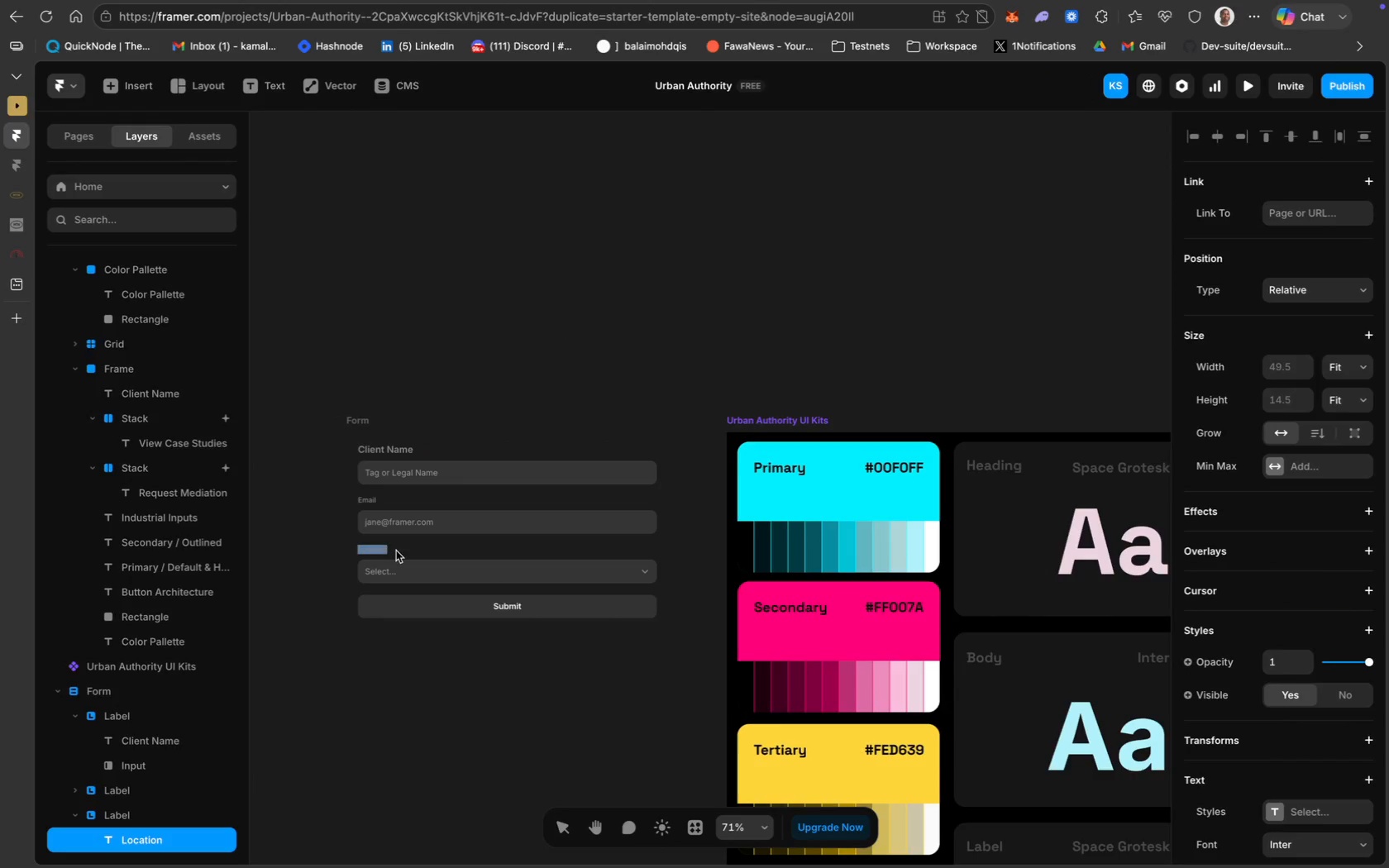 
type(Contracl Link)
 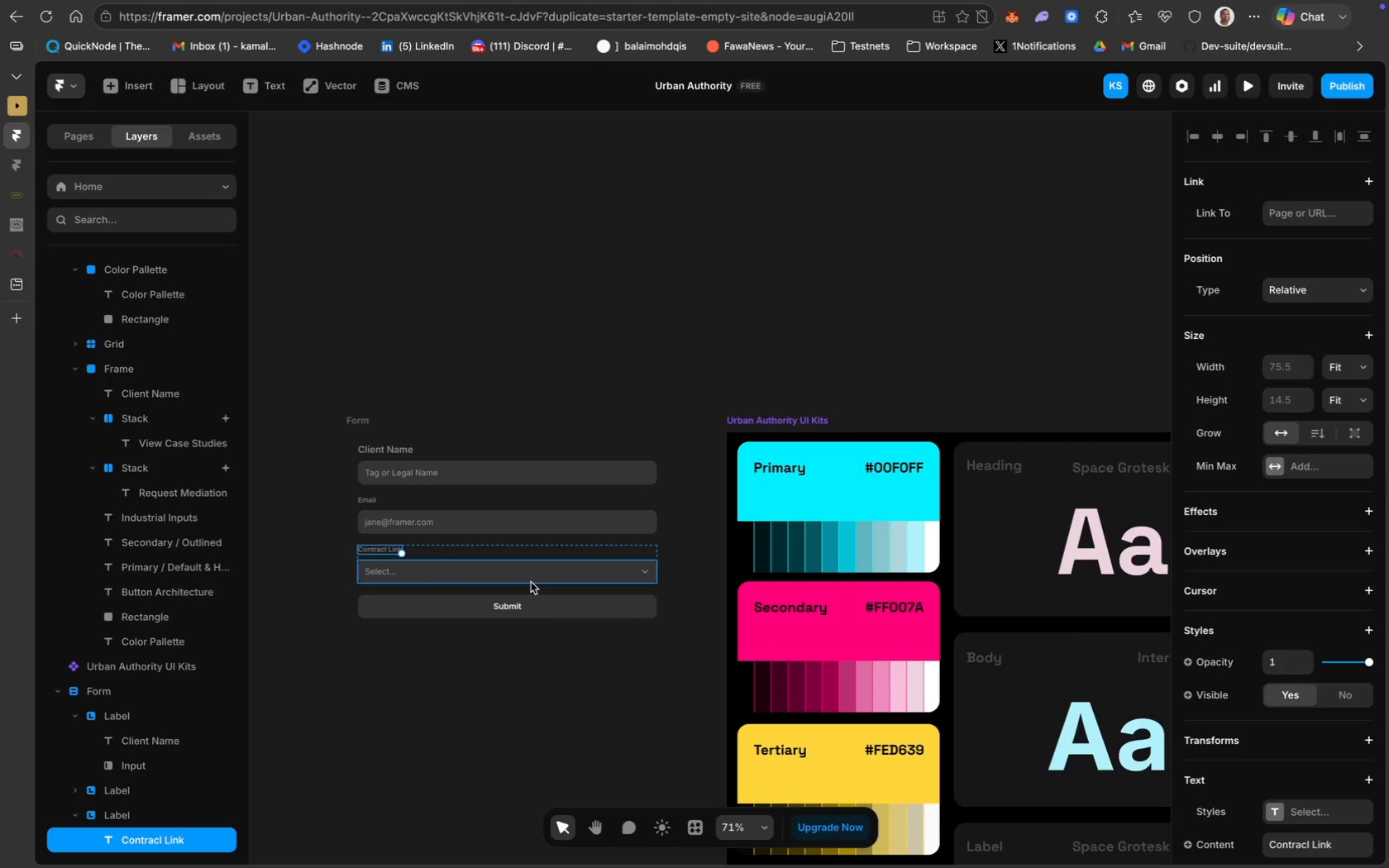 
left_click([579, 572])
 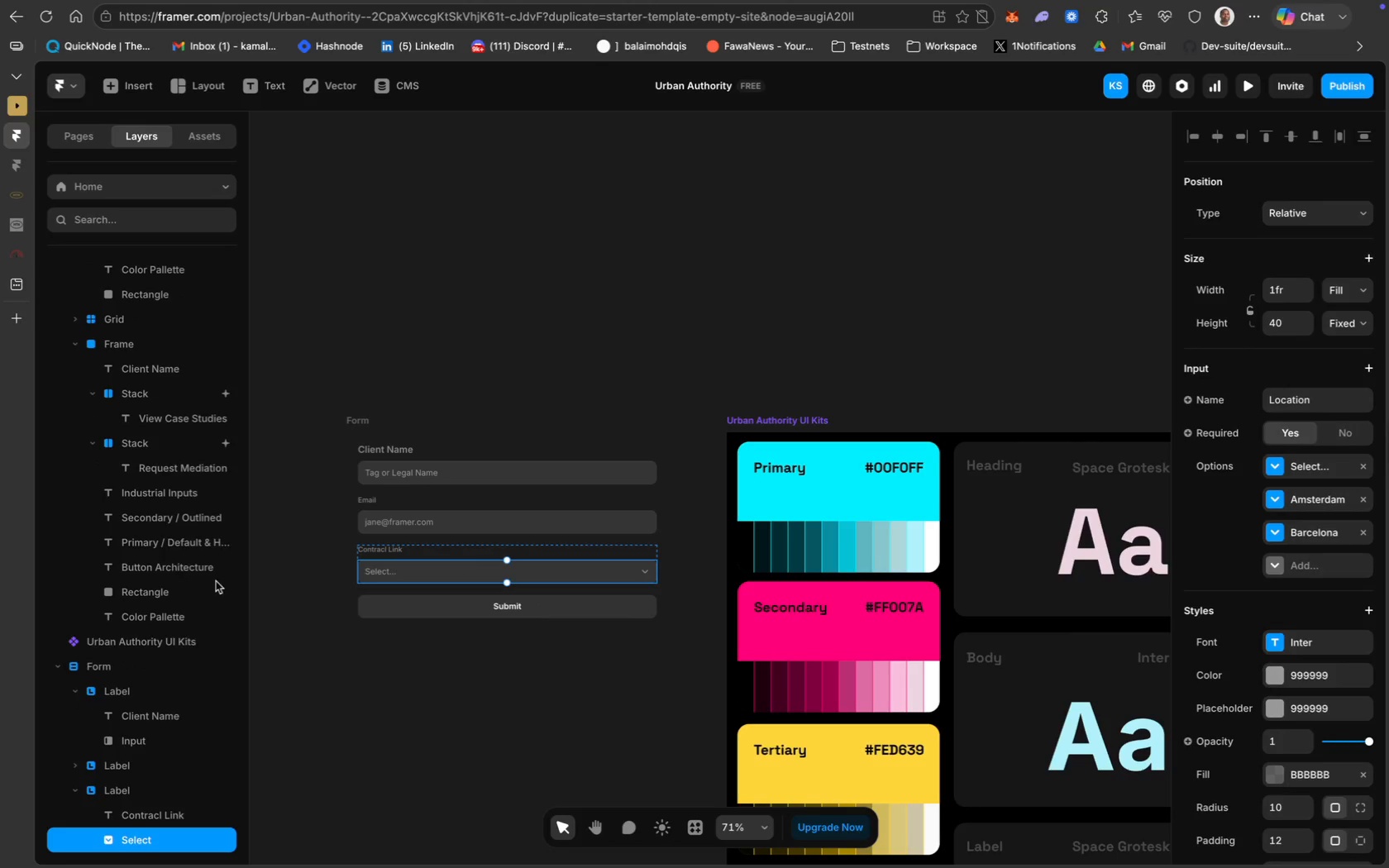 
wait(7.3)
 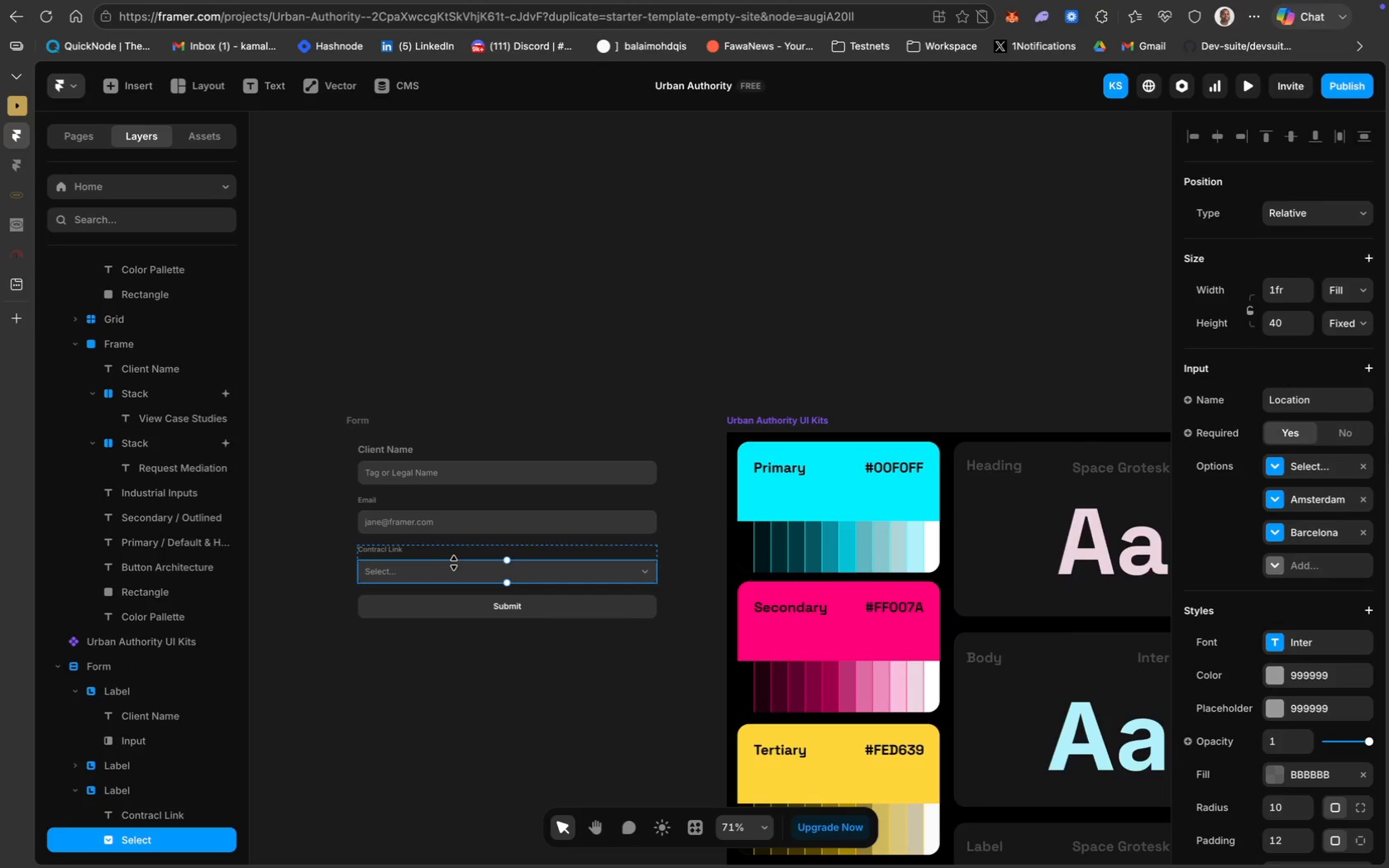 
scroll: coordinate [1263, 568], scroll_direction: down, amount: 51.0
 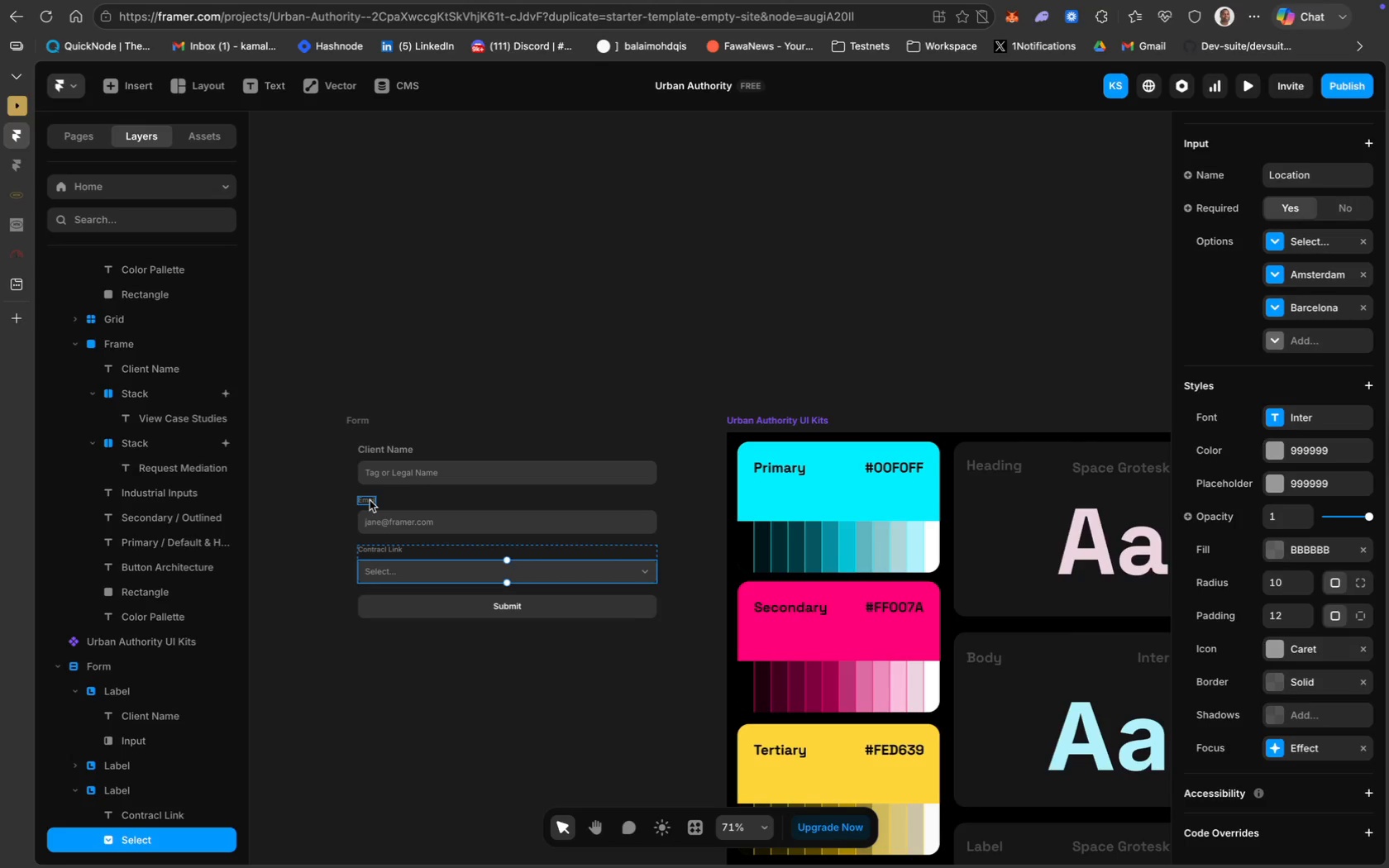 
wait(39.1)
 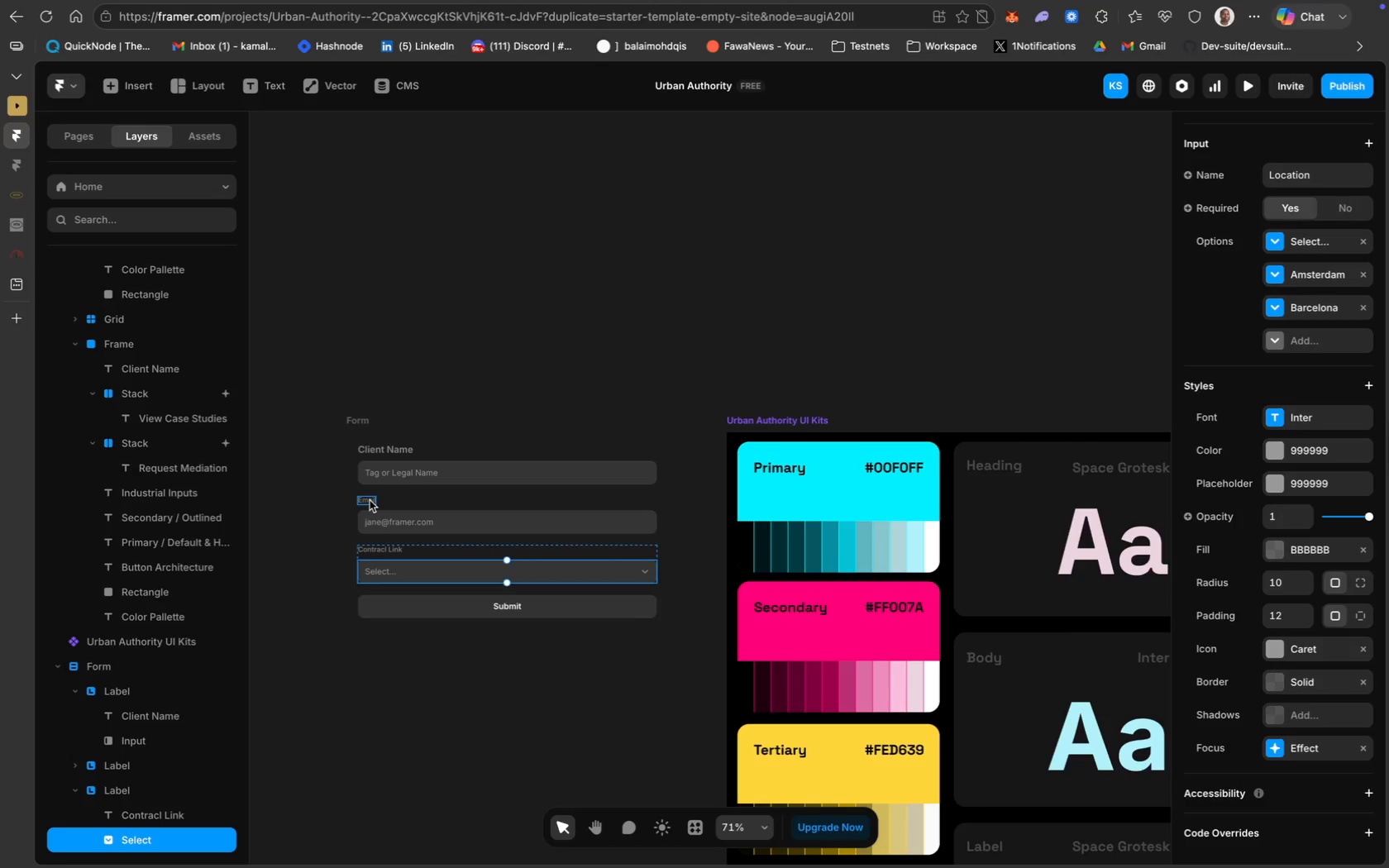 
scroll: coordinate [130, 791], scroll_direction: down, amount: 42.0
 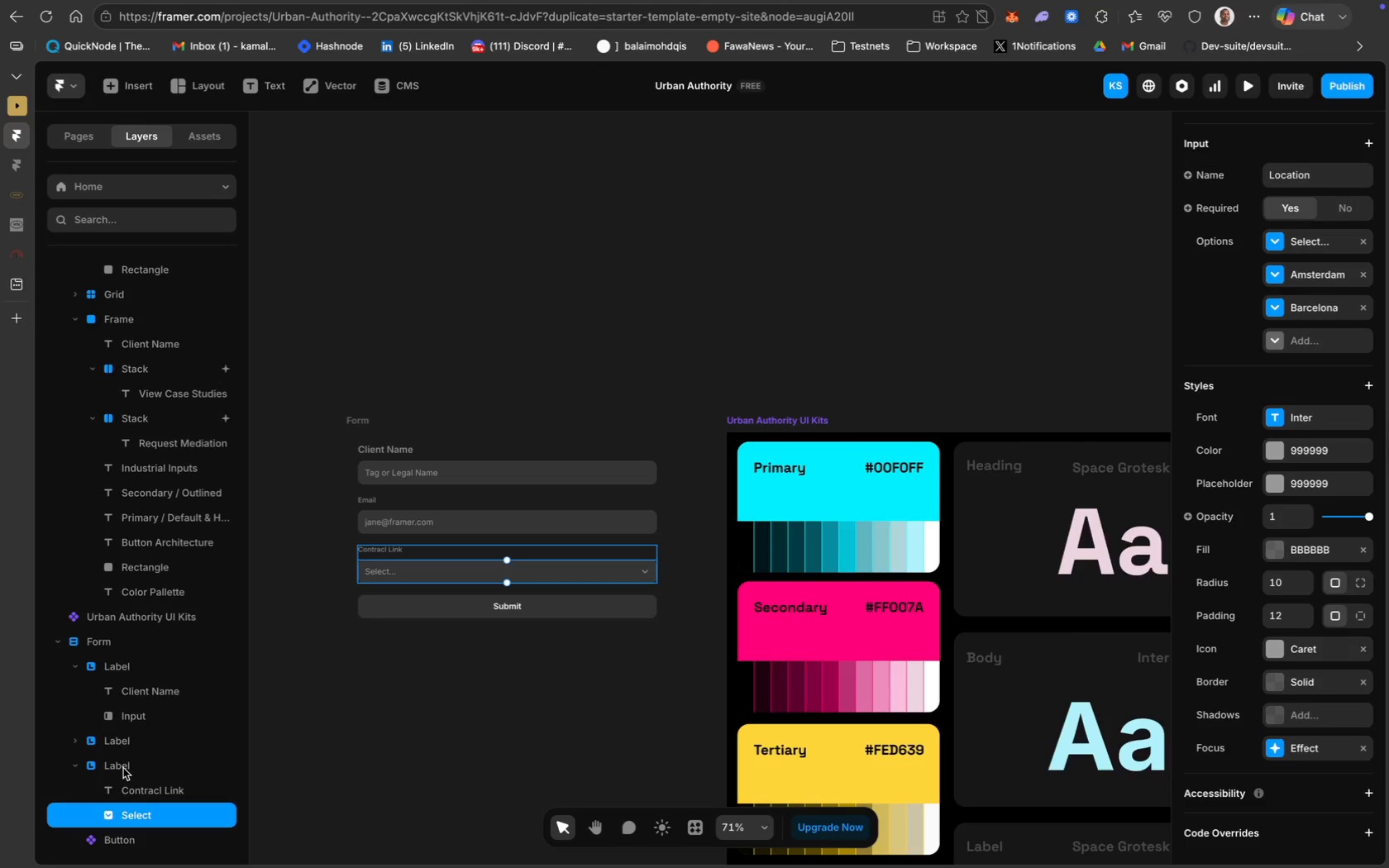 
left_click([122, 765])
 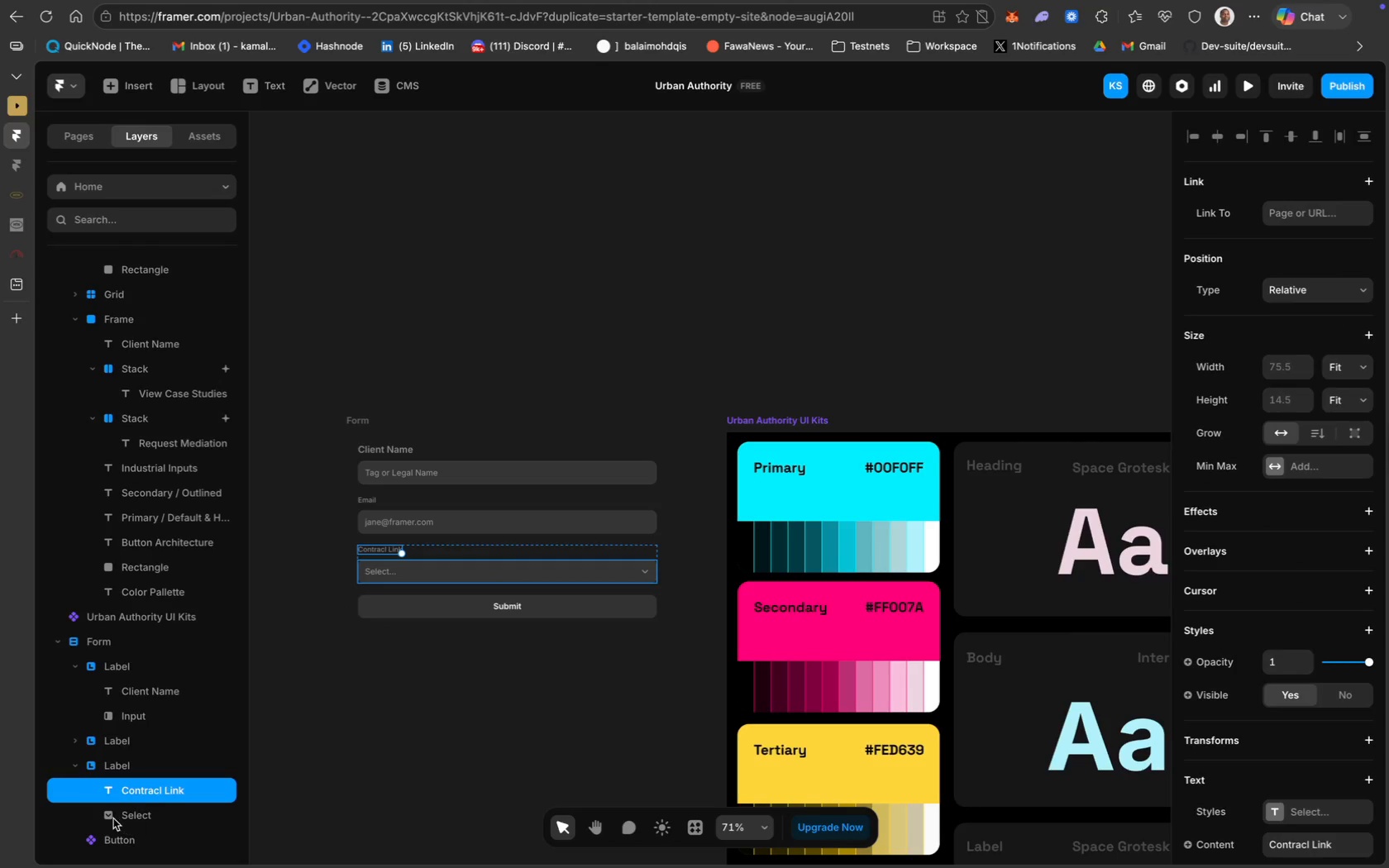 
left_click([140, 814])
 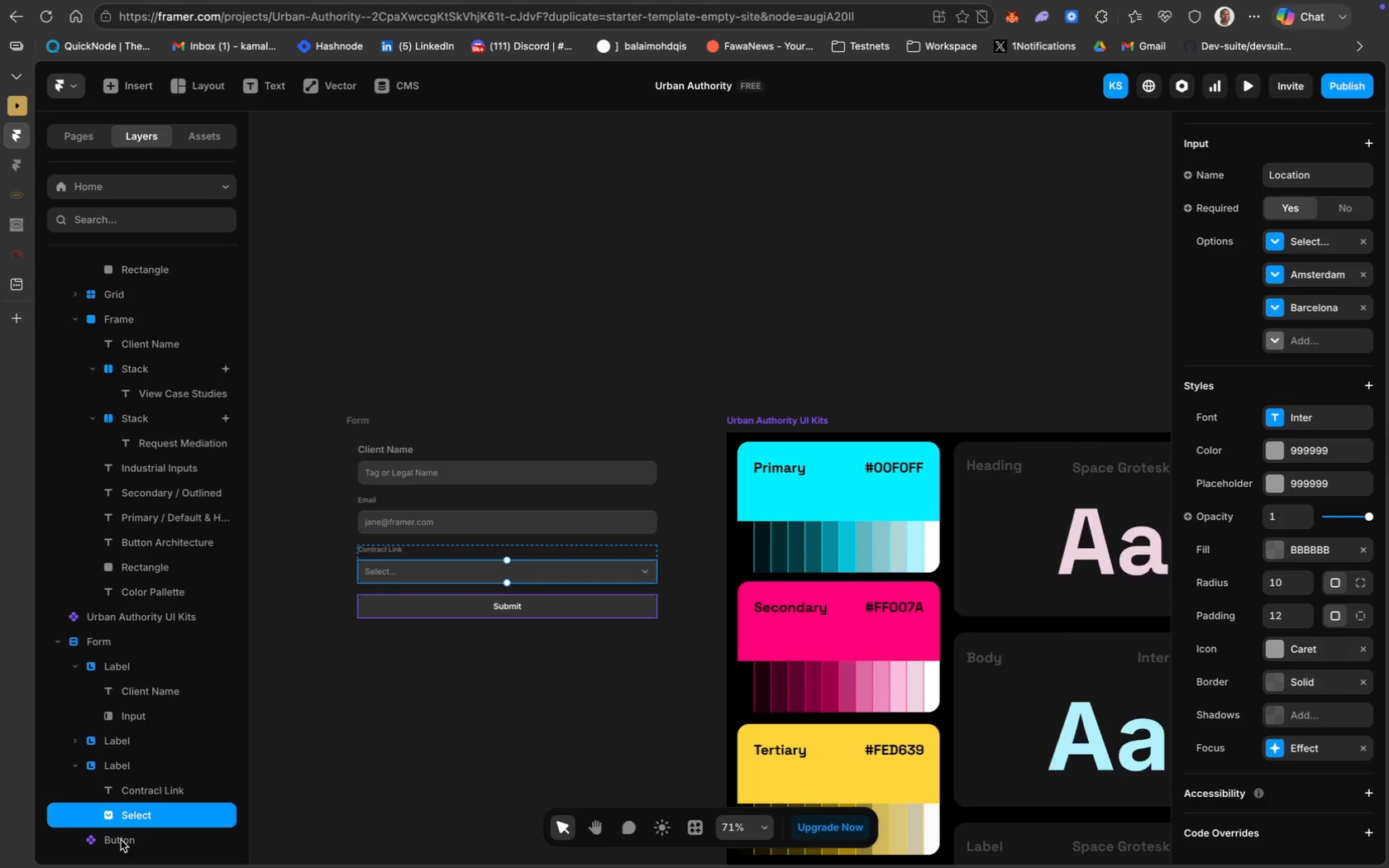 
wait(6.92)
 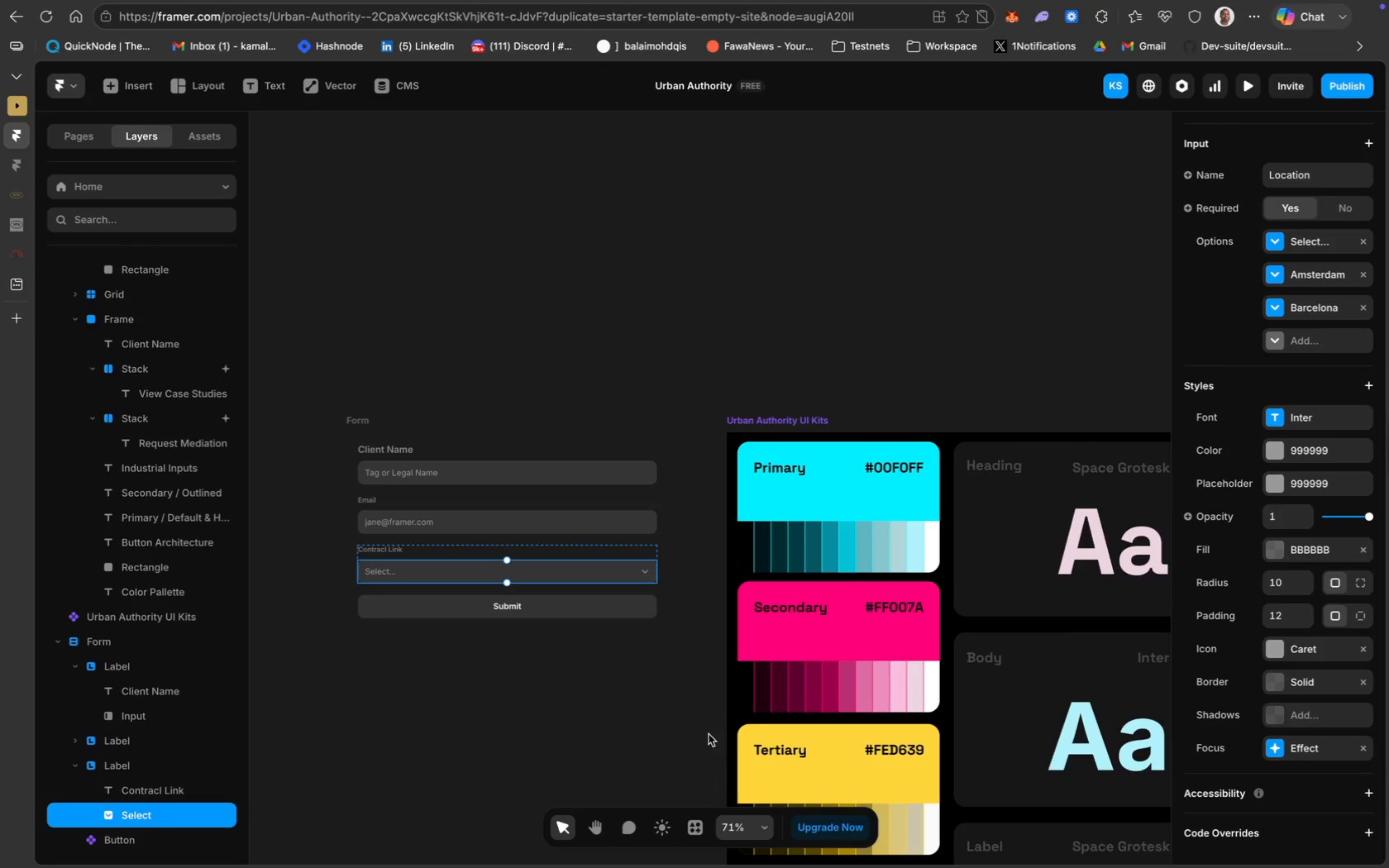 
scroll: coordinate [1340, 732], scroll_direction: down, amount: 8.0
 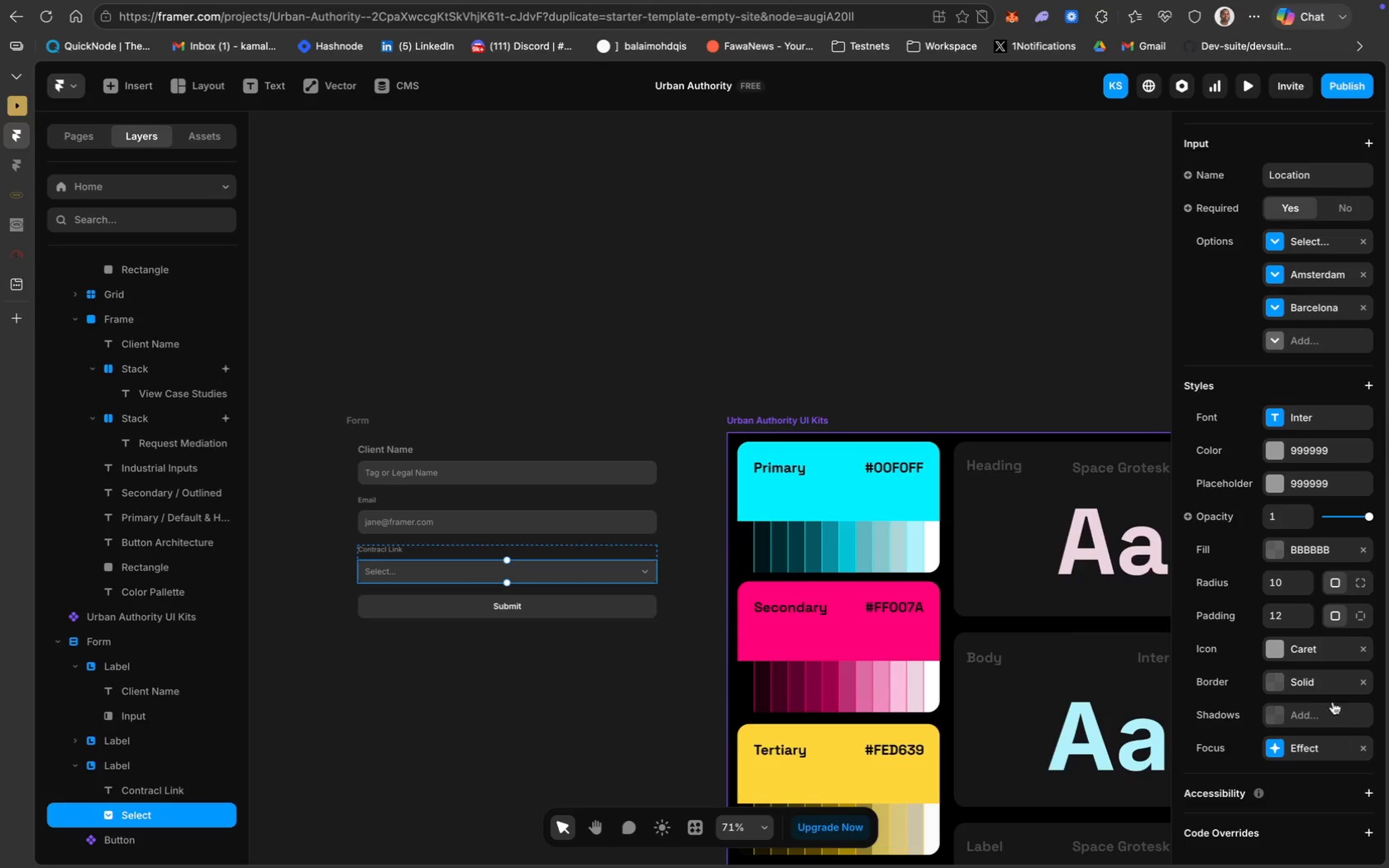 
scroll: coordinate [1315, 603], scroll_direction: up, amount: 24.0
 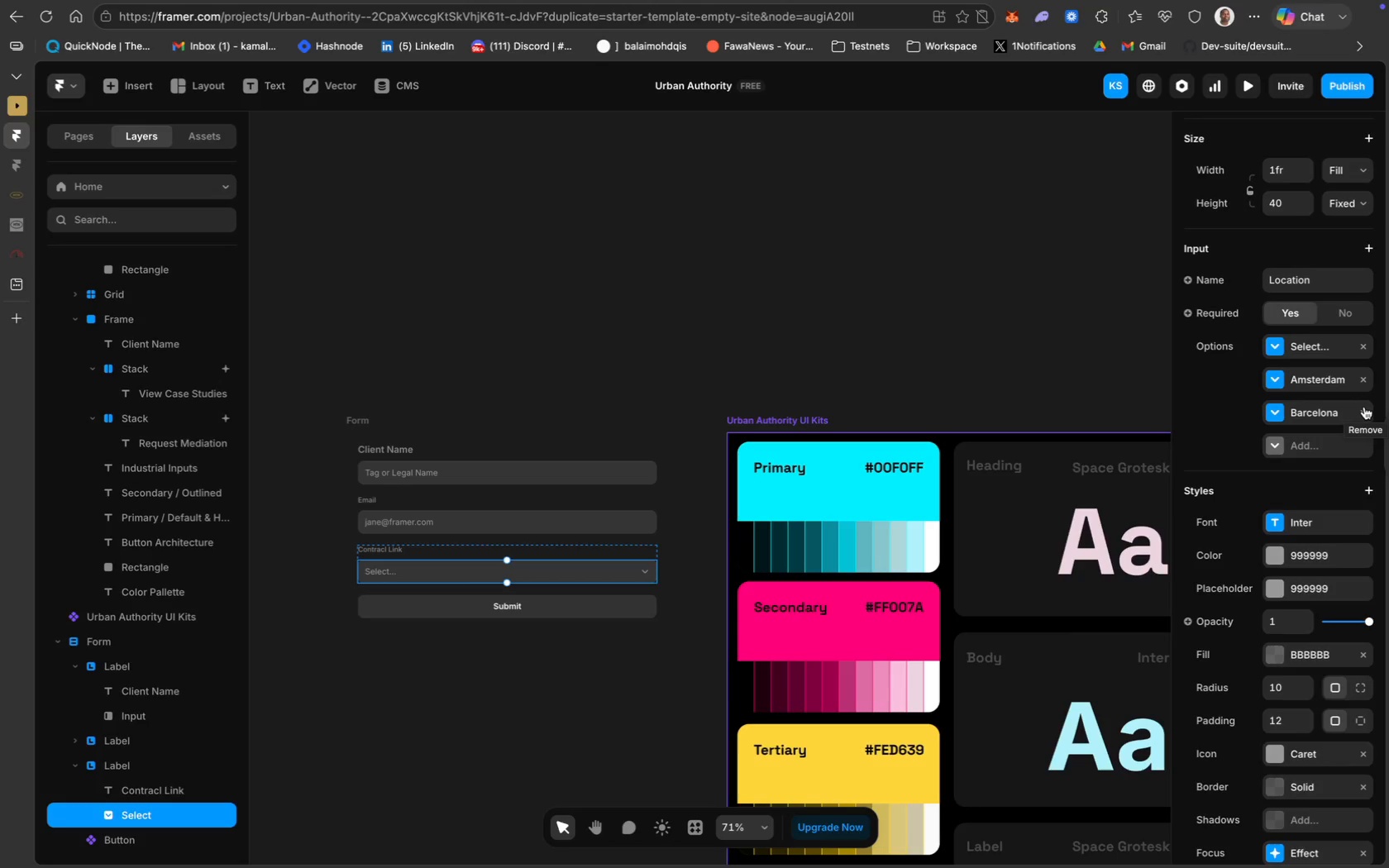 
wait(11.21)
 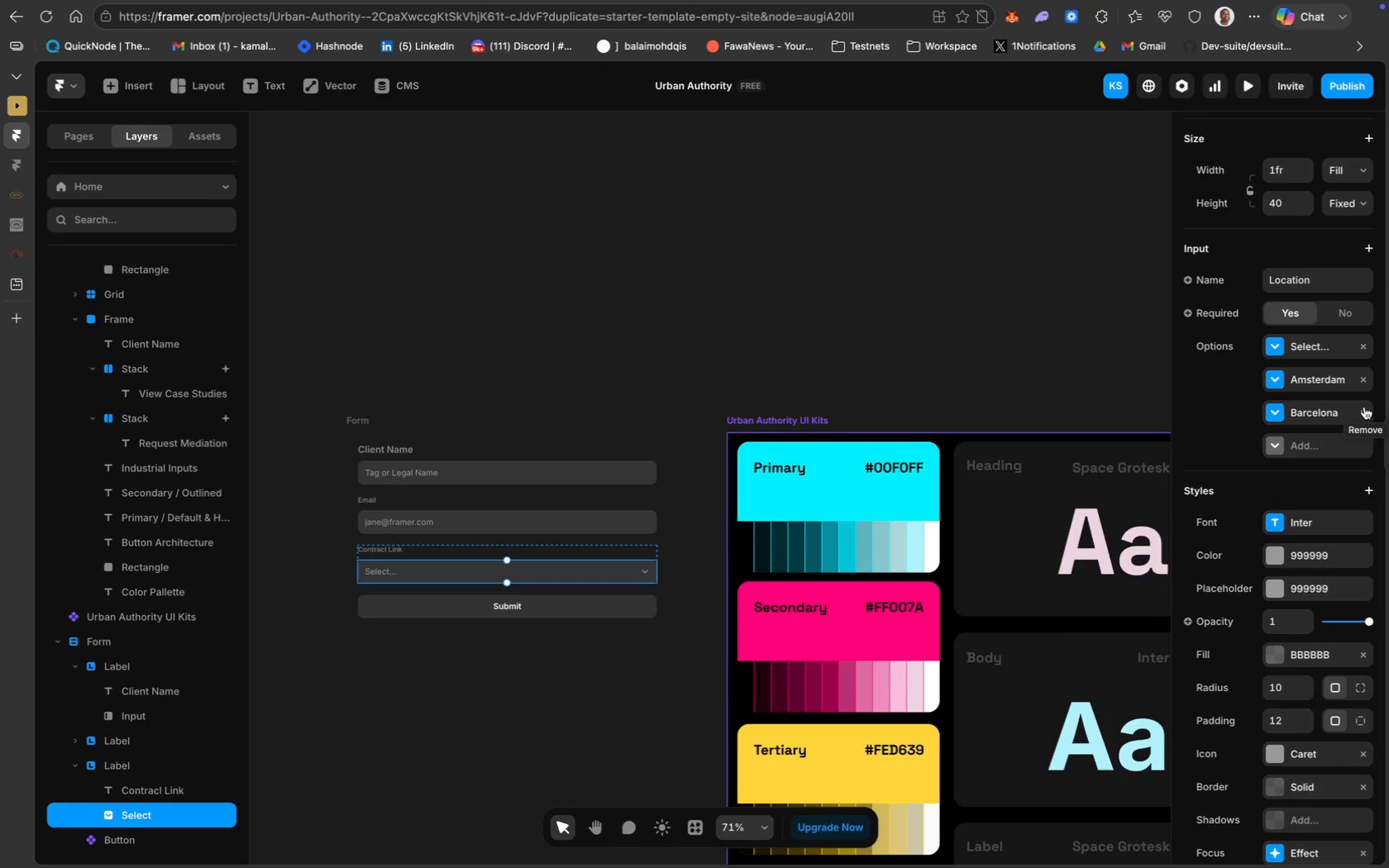 
left_click([1365, 410])
 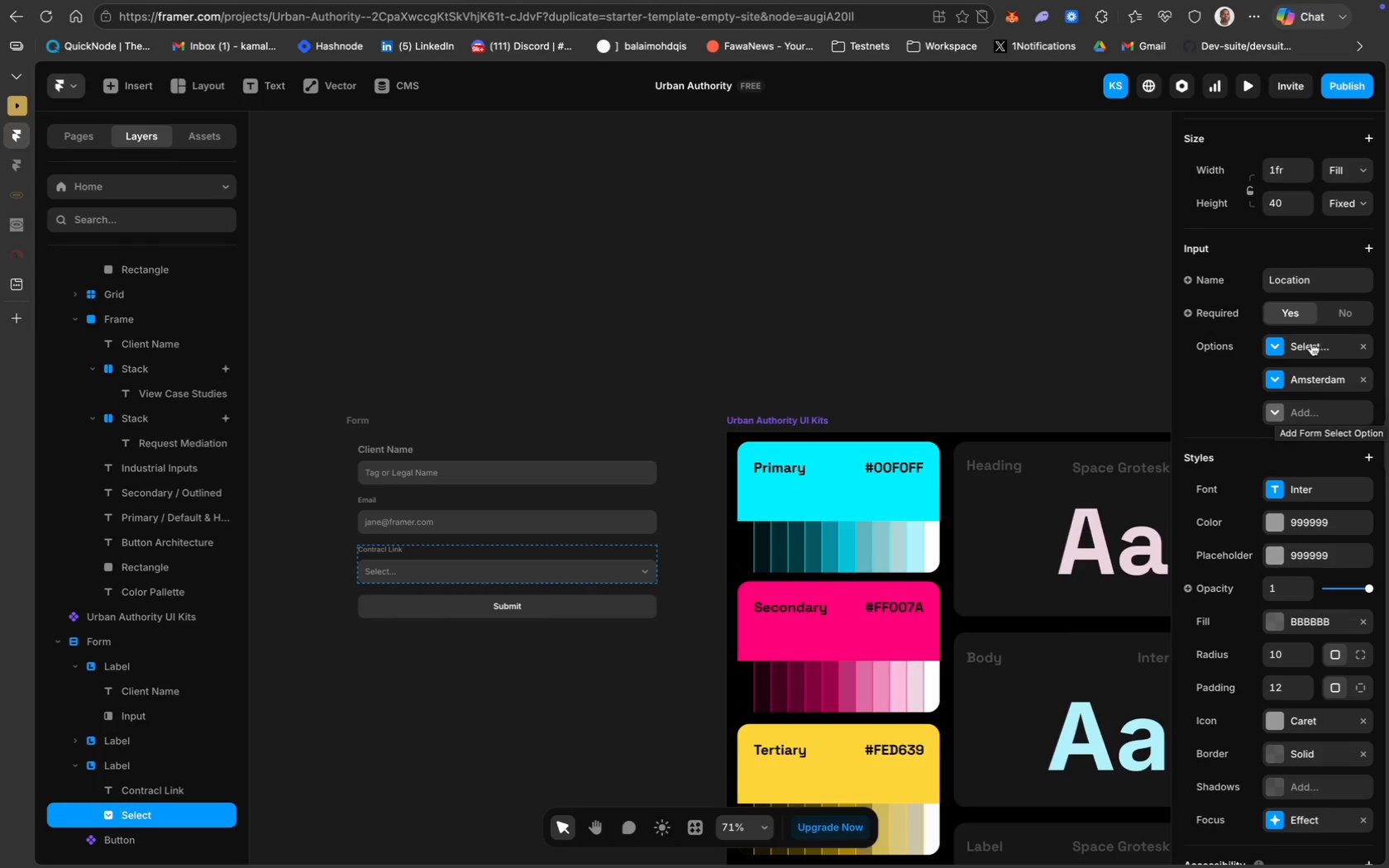 
mouse_move([1258, 360])
 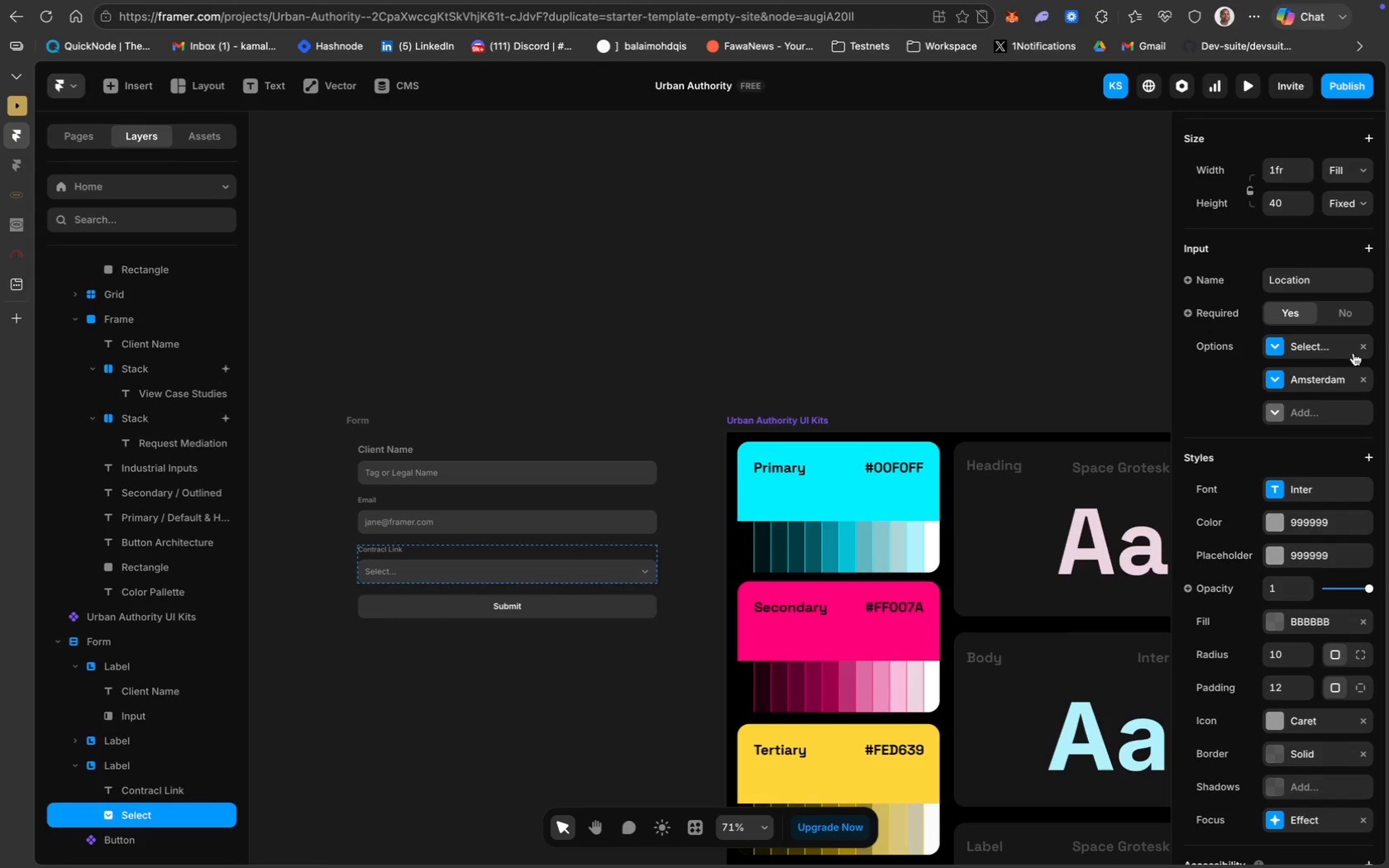 
left_click([1364, 347])
 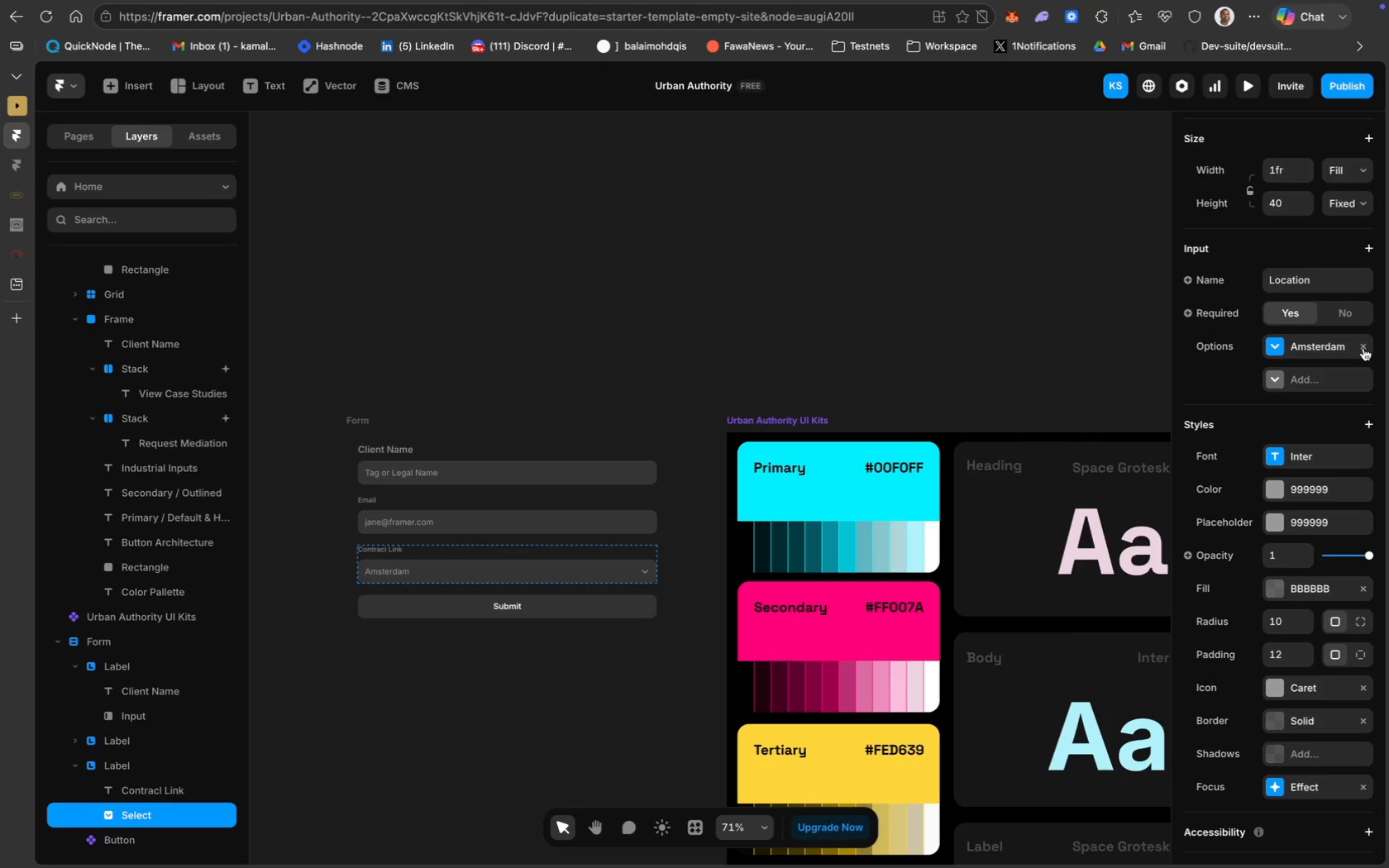 
left_click([1366, 346])
 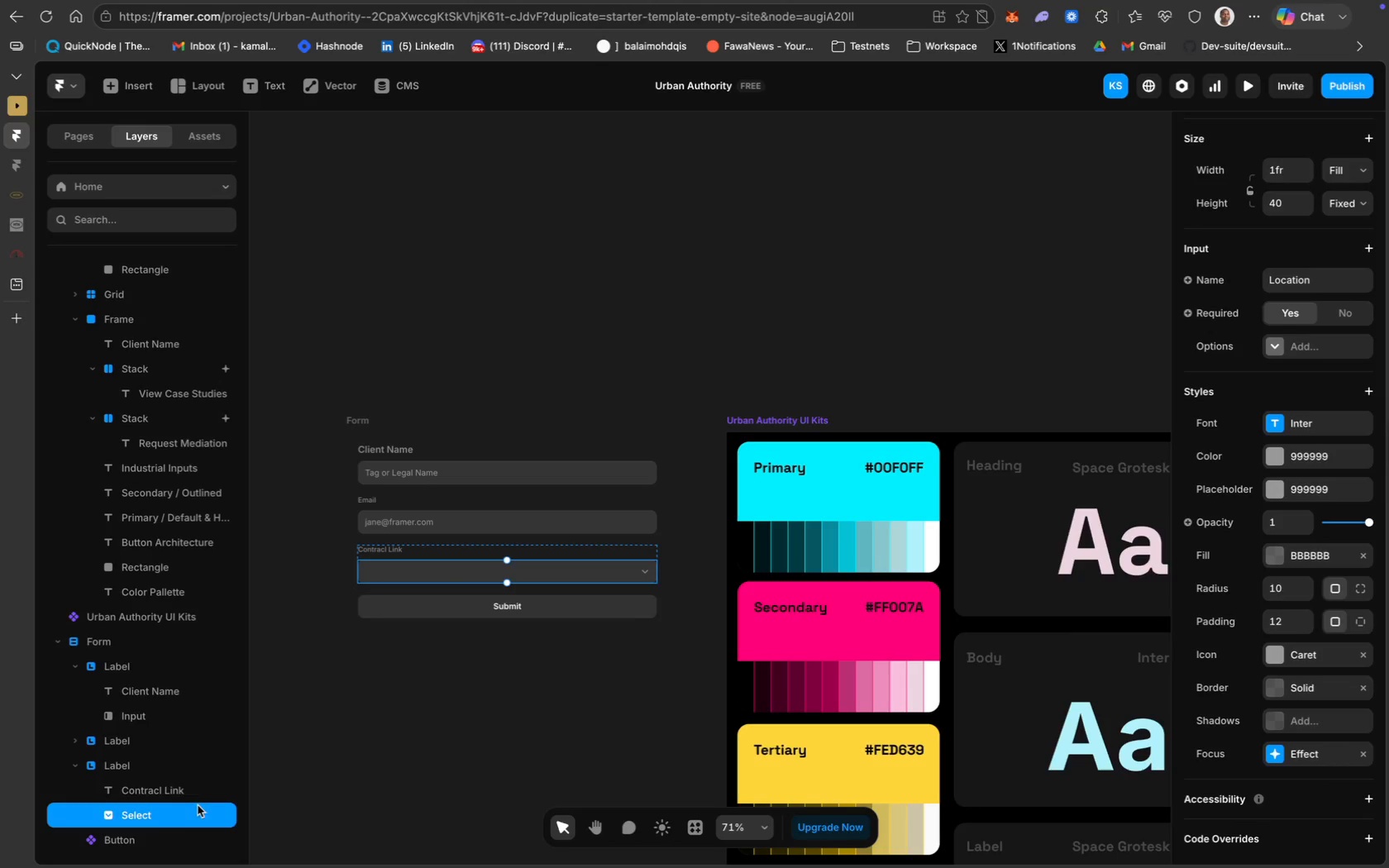 
left_click([150, 816])
 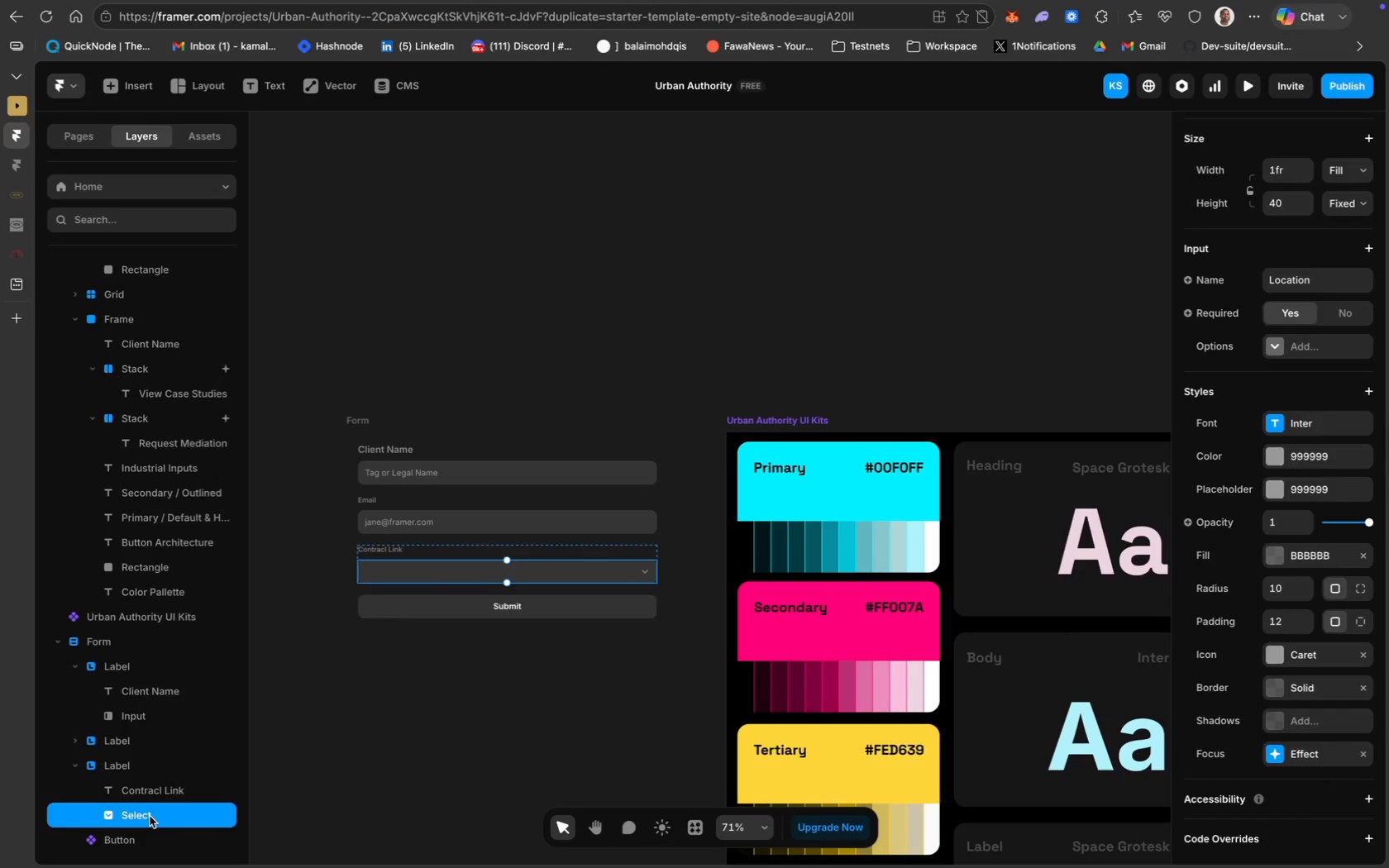 
key(Backspace)
 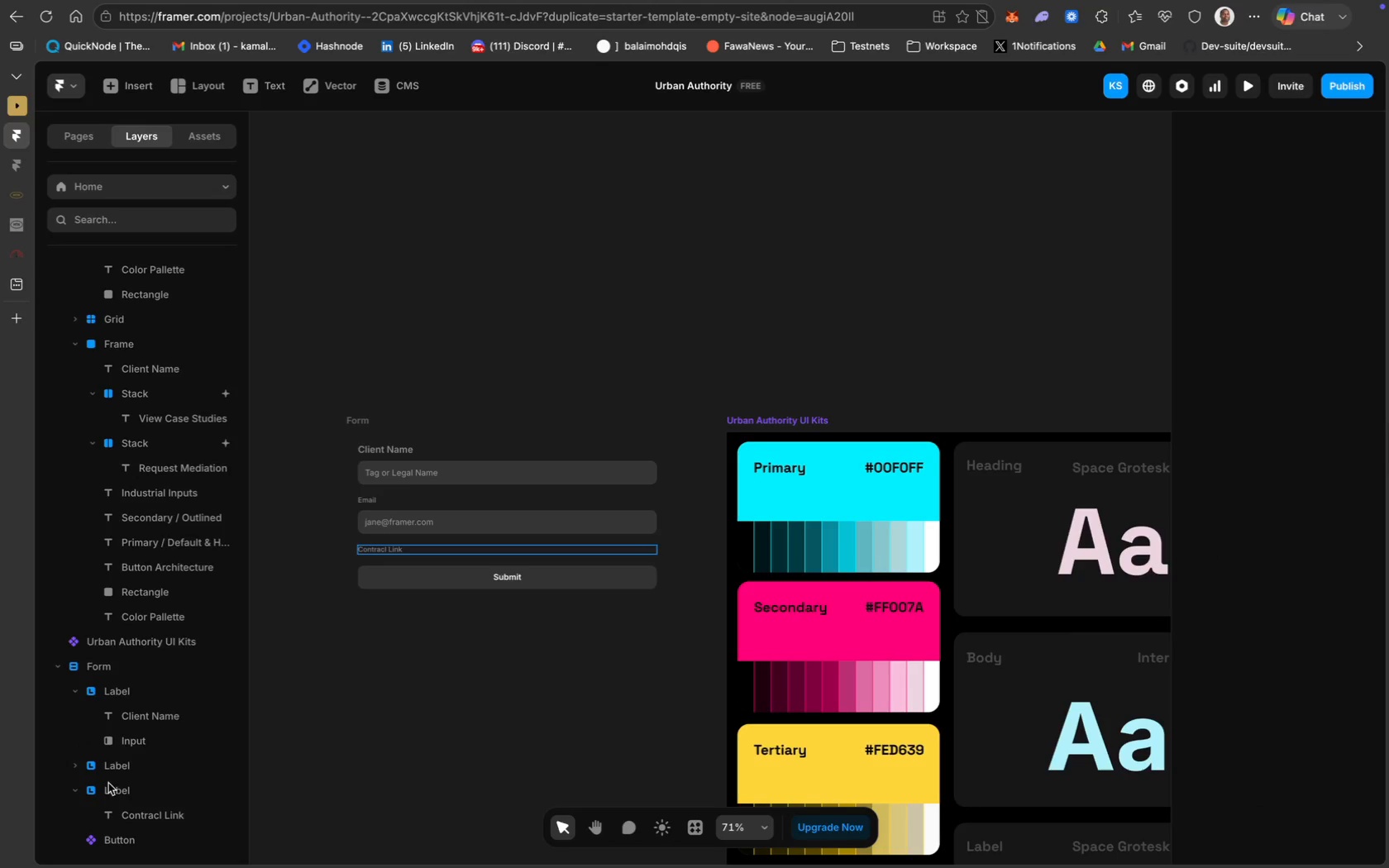 
left_click([79, 766])
 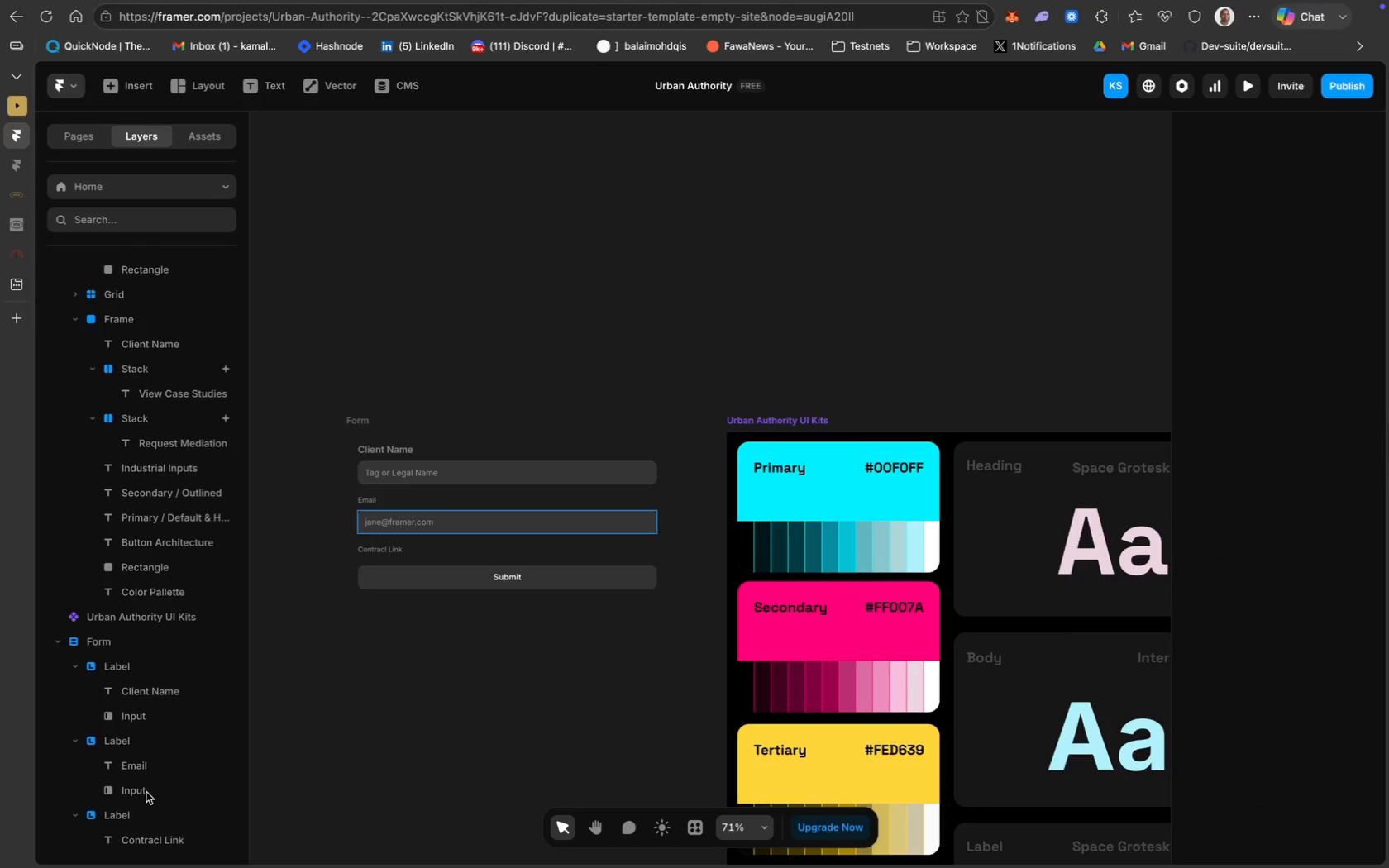 
left_click([146, 792])
 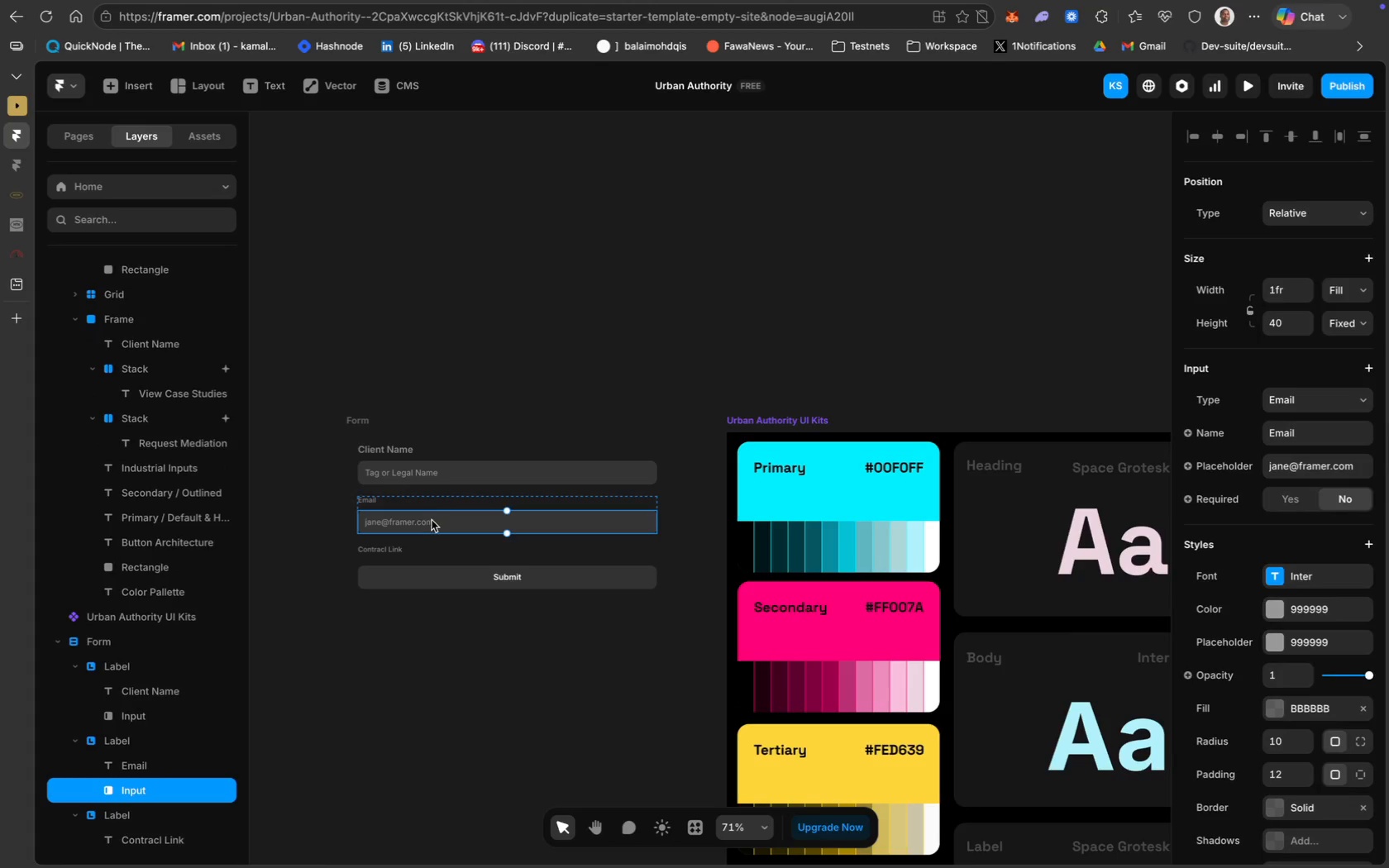 
left_click([432, 527])
 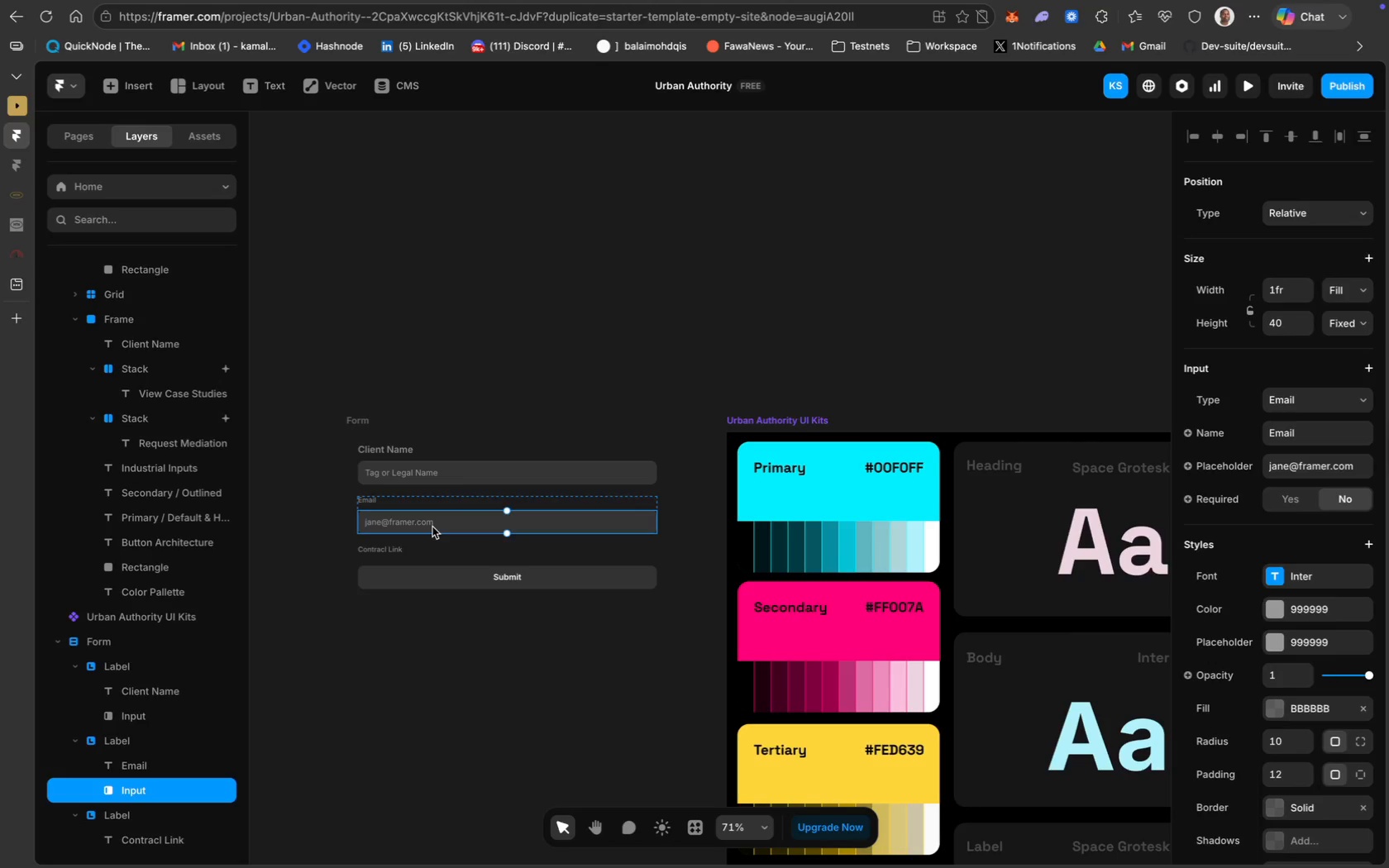 
key(Meta+D)
 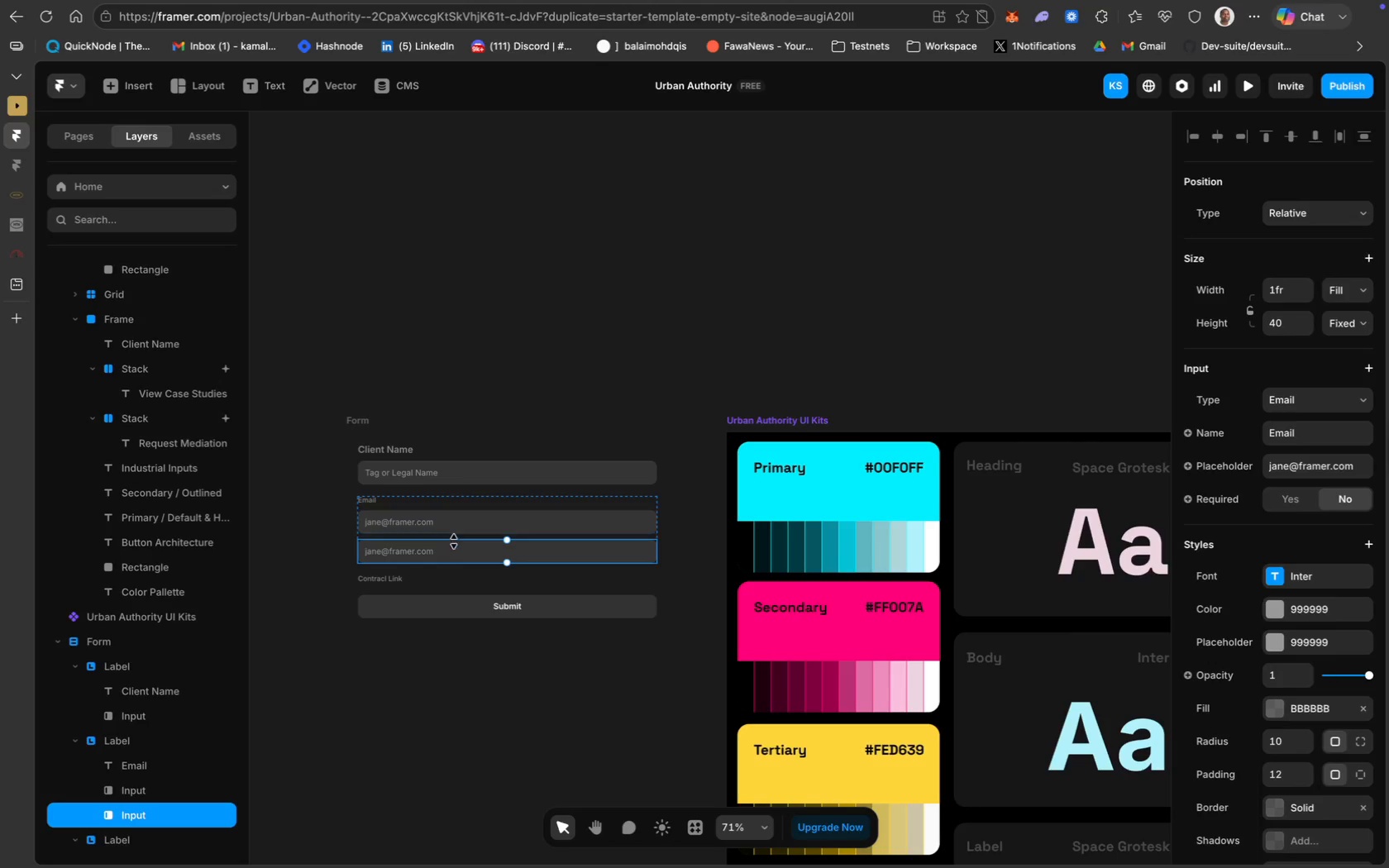 
left_click_drag(start_coordinate=[456, 547], to_coordinate=[457, 587])
 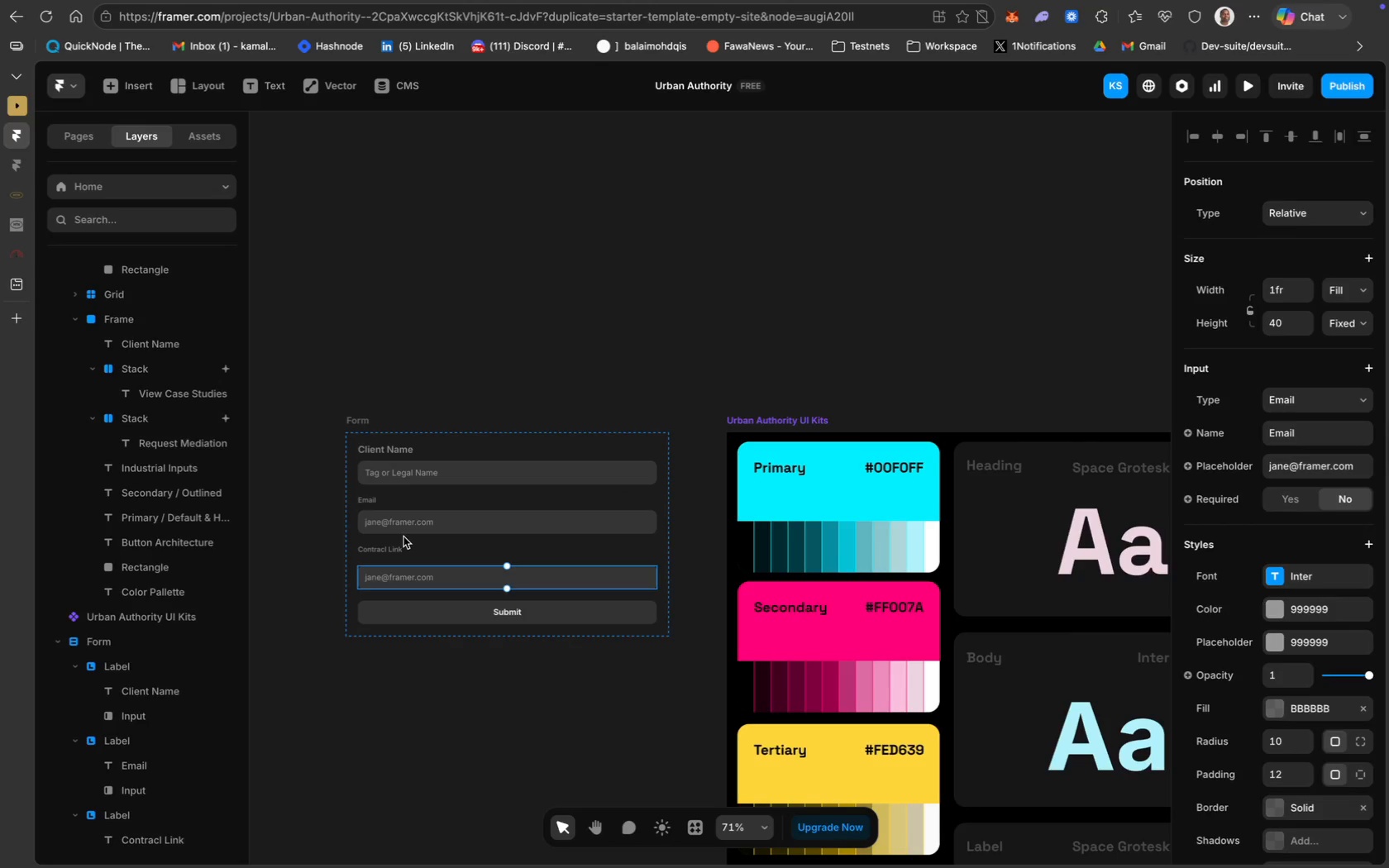 
wait(8.45)
 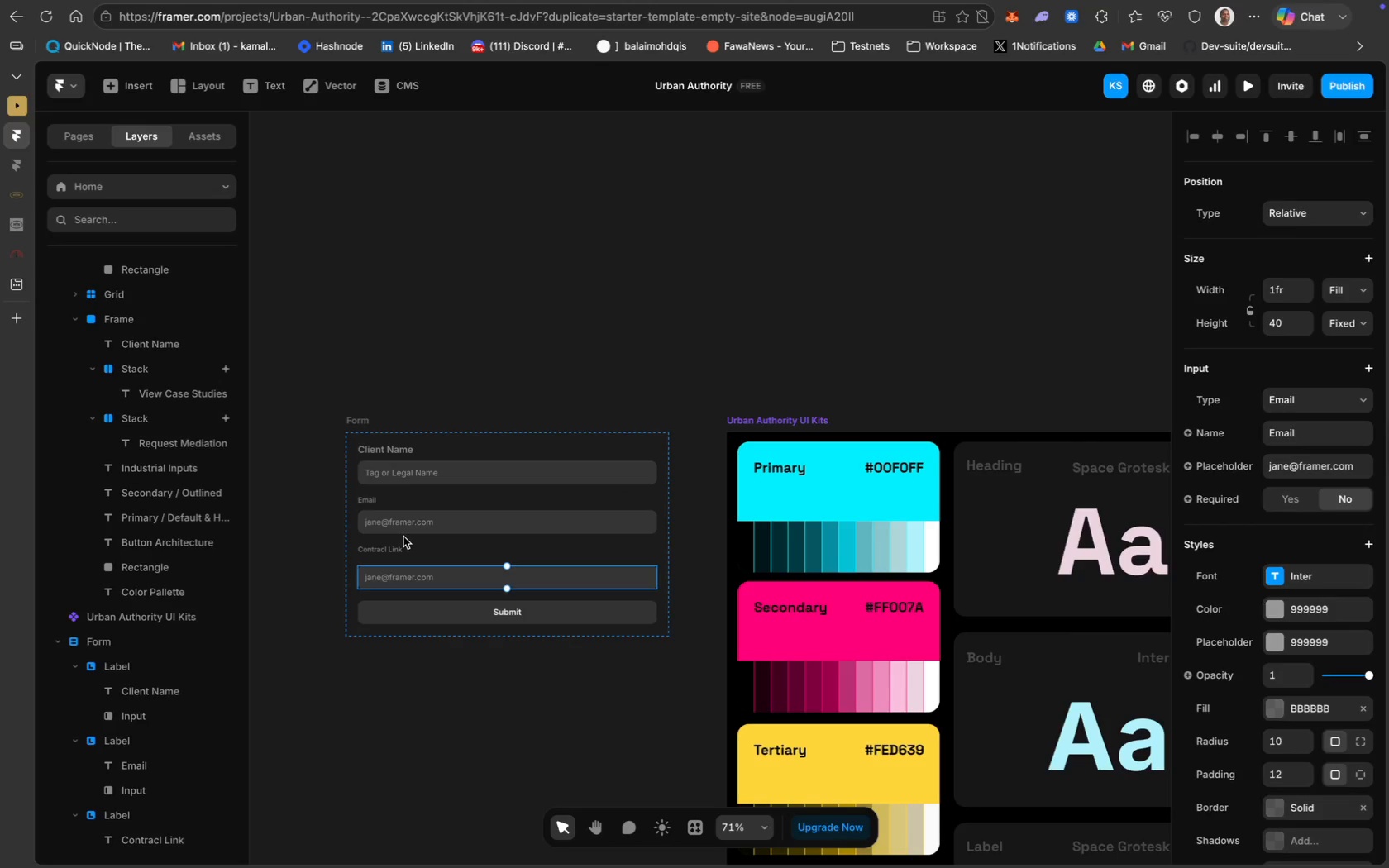 
type(https://)
 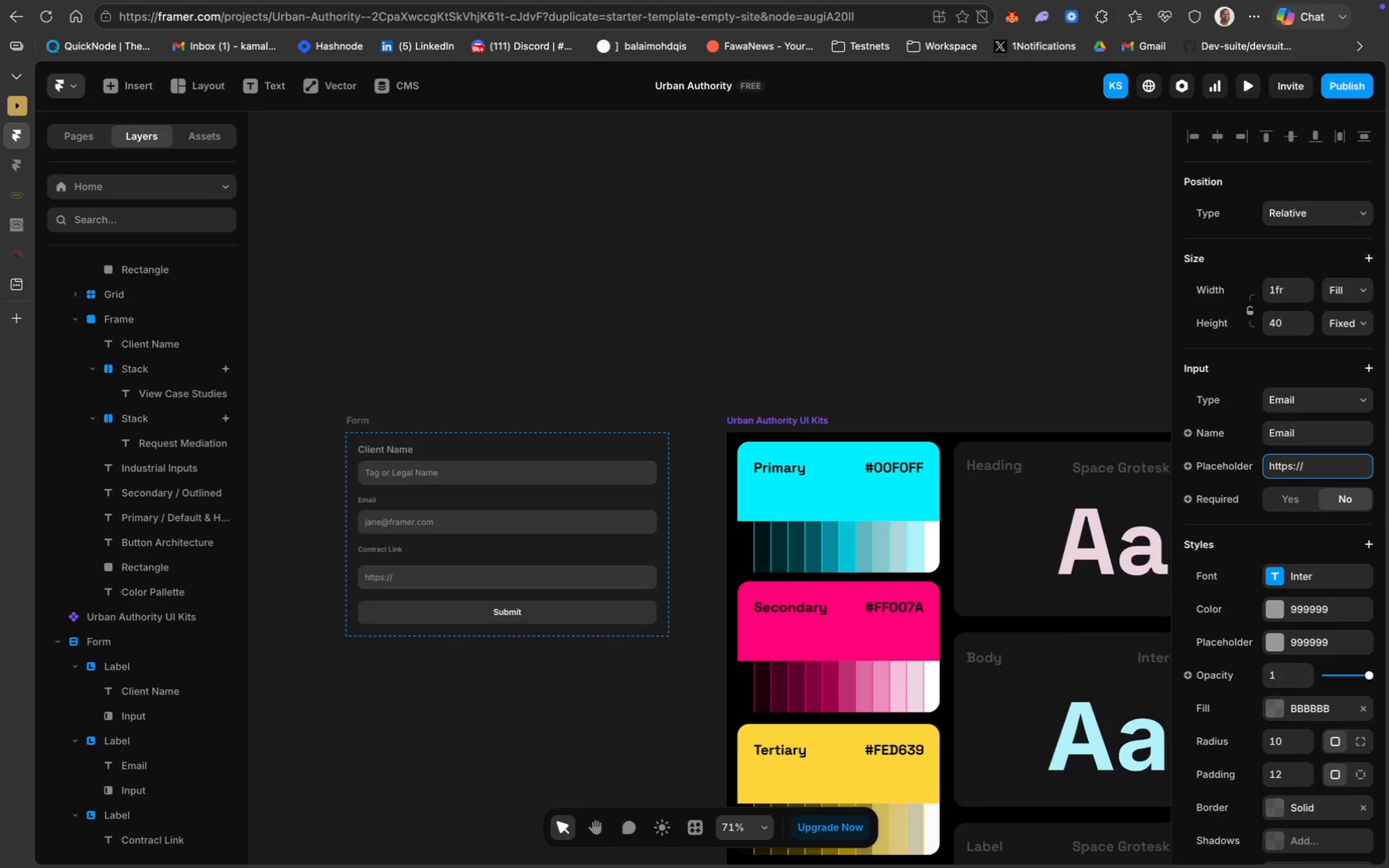 
wait(7.45)
 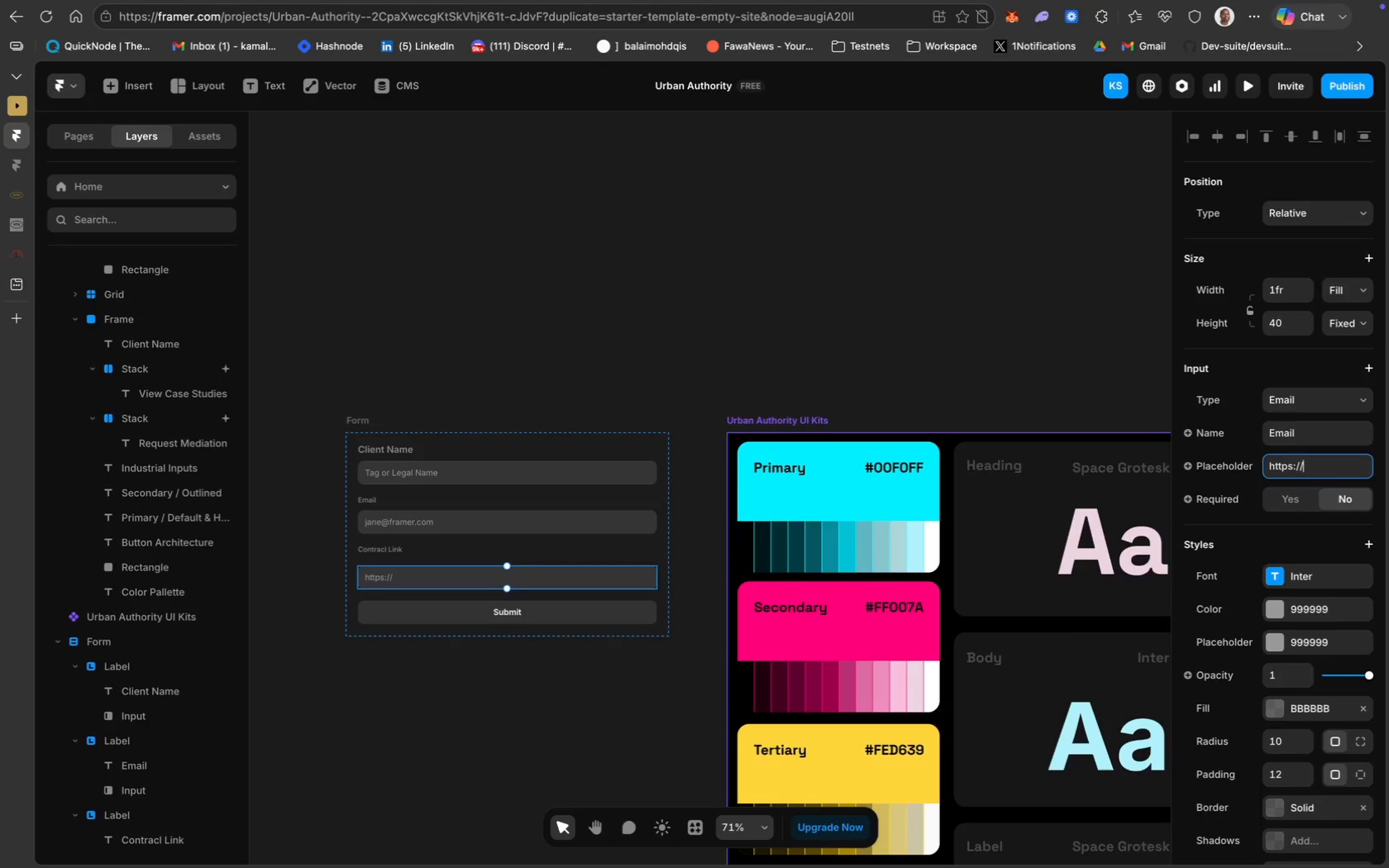 
type(cal)
key(Backspace)
key(Backspace)
type(lause.vault/oo10)
key(Backspace)
type(-urban)
 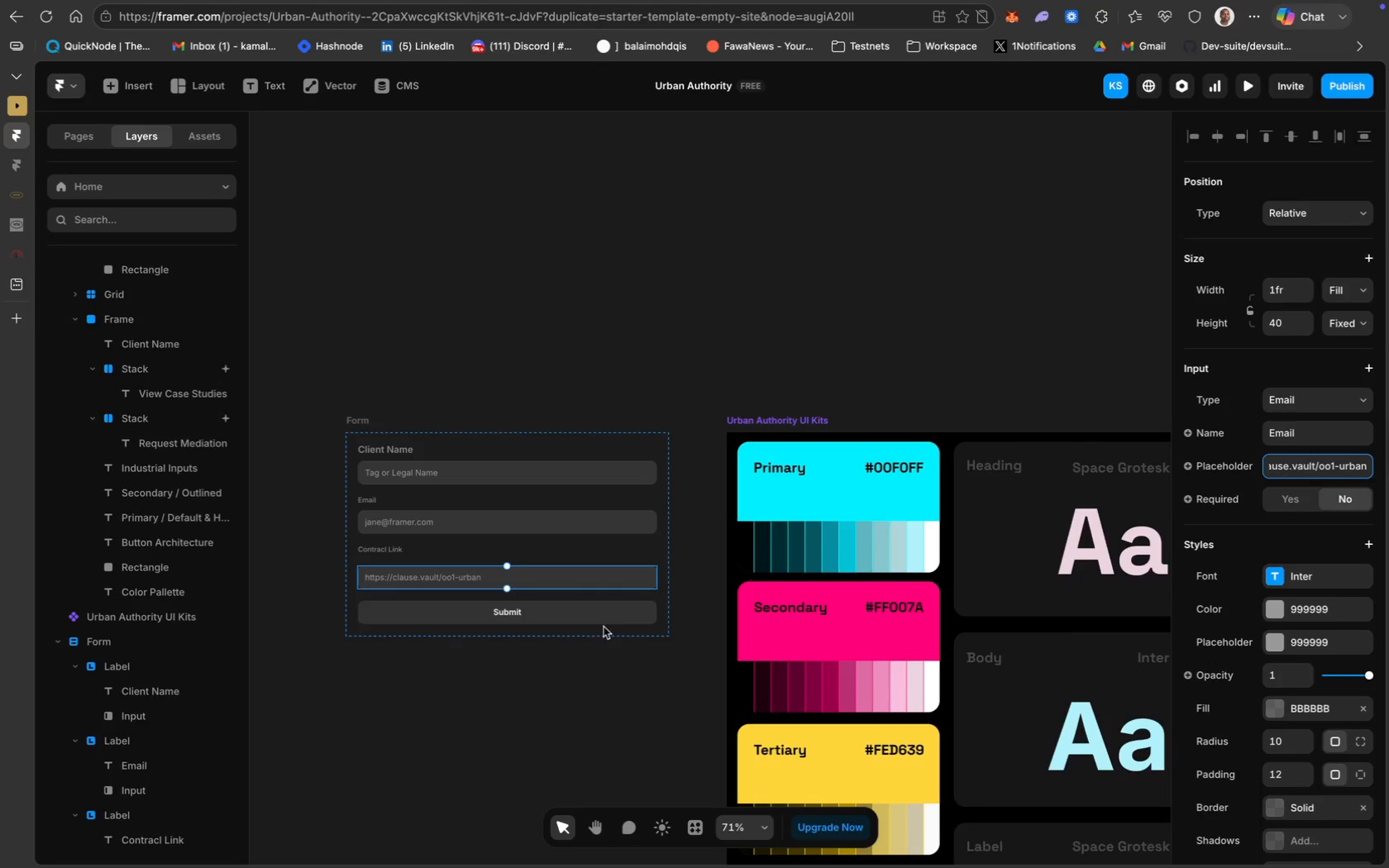 
wait(7.84)
 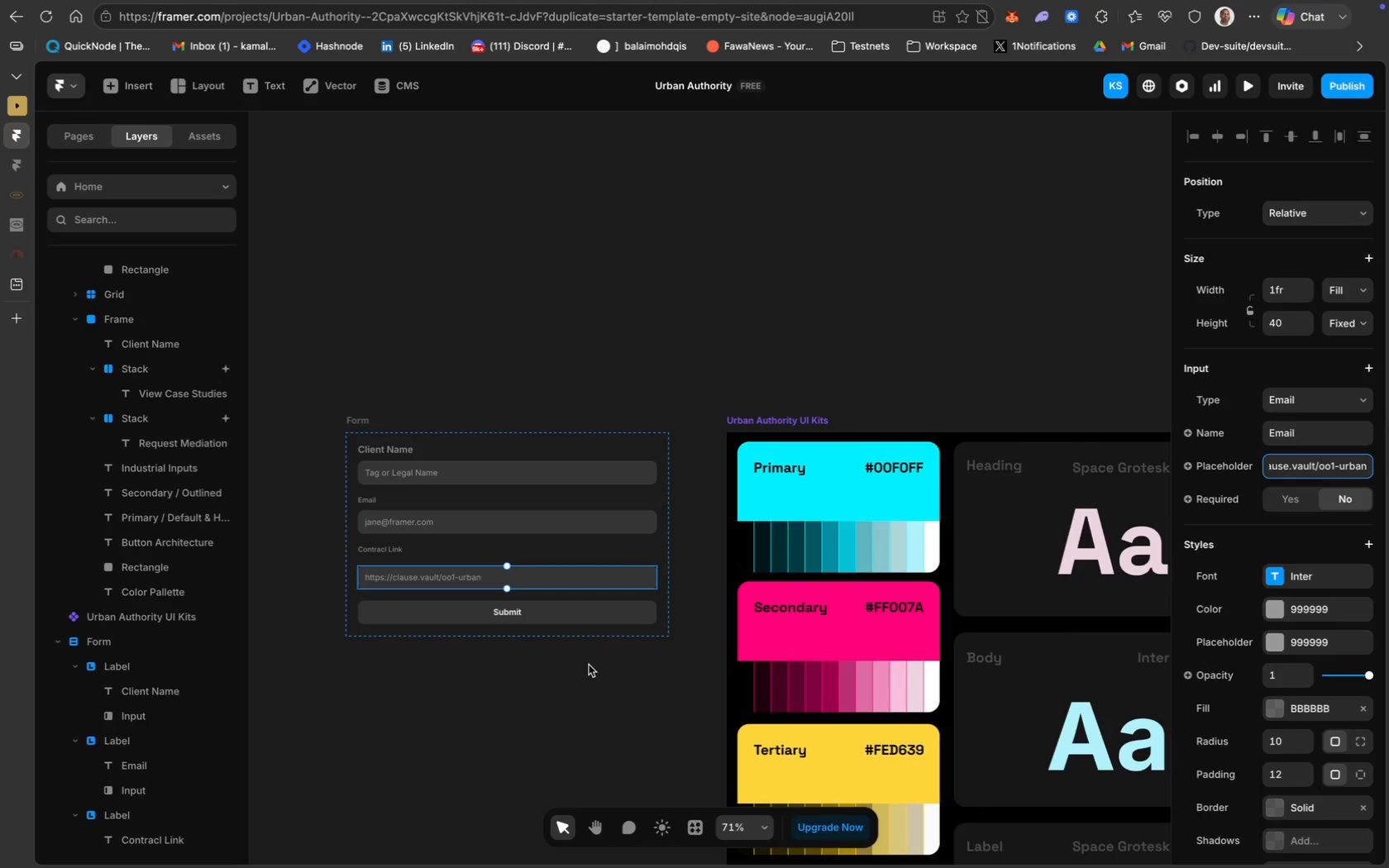 
left_click([604, 665])
 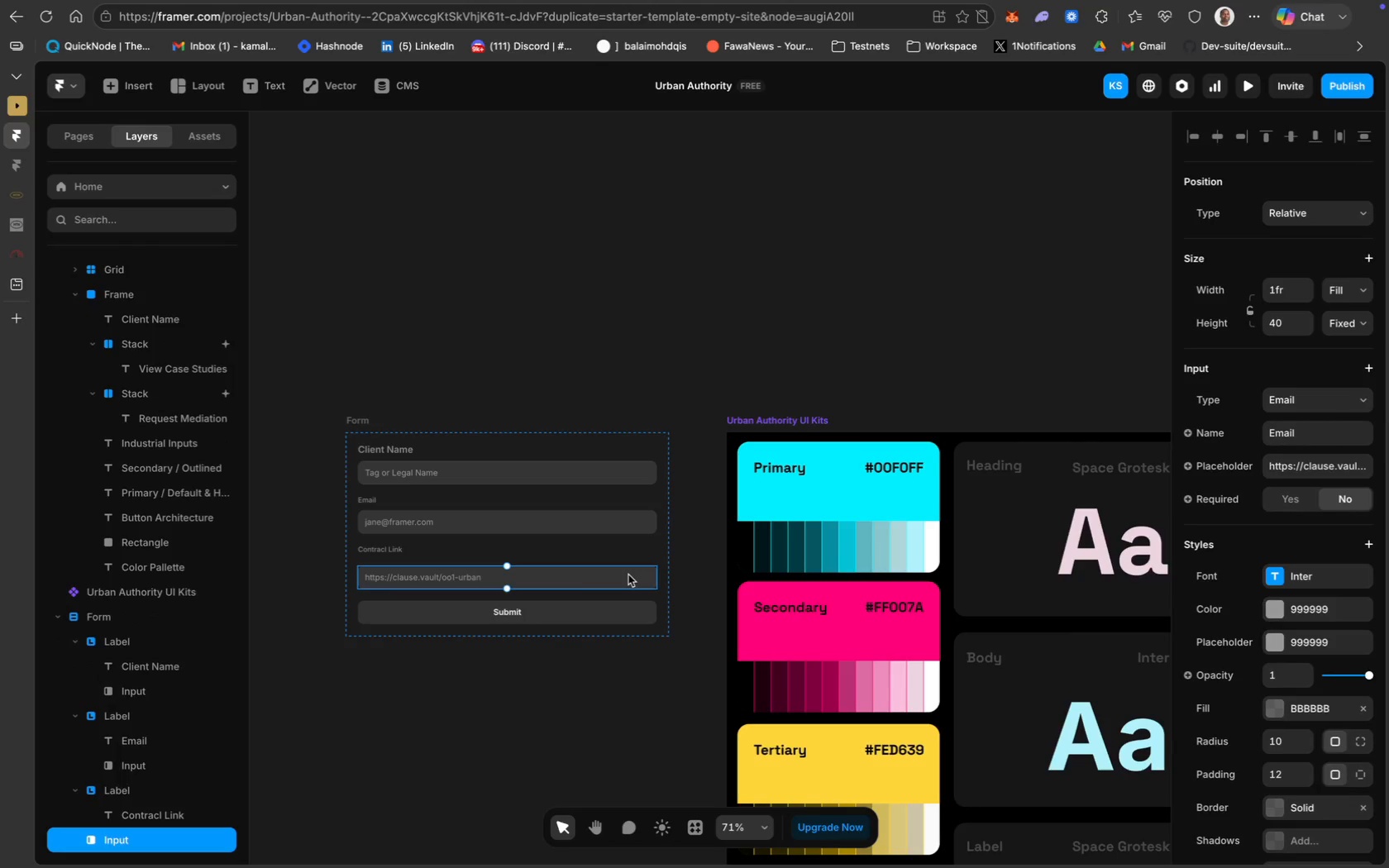 
scroll: coordinate [225, 733], scroll_direction: down, amount: 15.0
 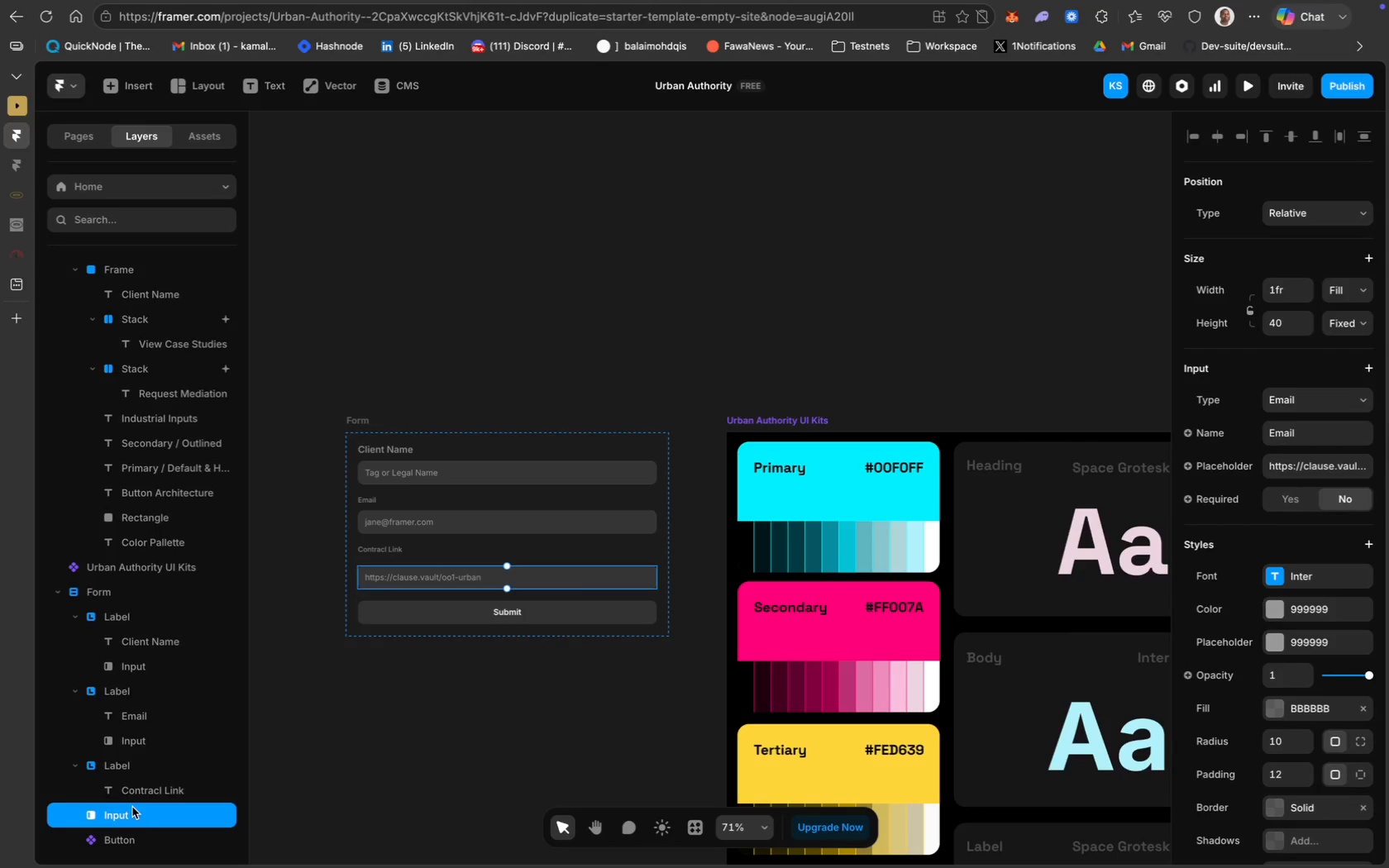 
left_click_drag(start_coordinate=[132, 812], to_coordinate=[143, 799])
 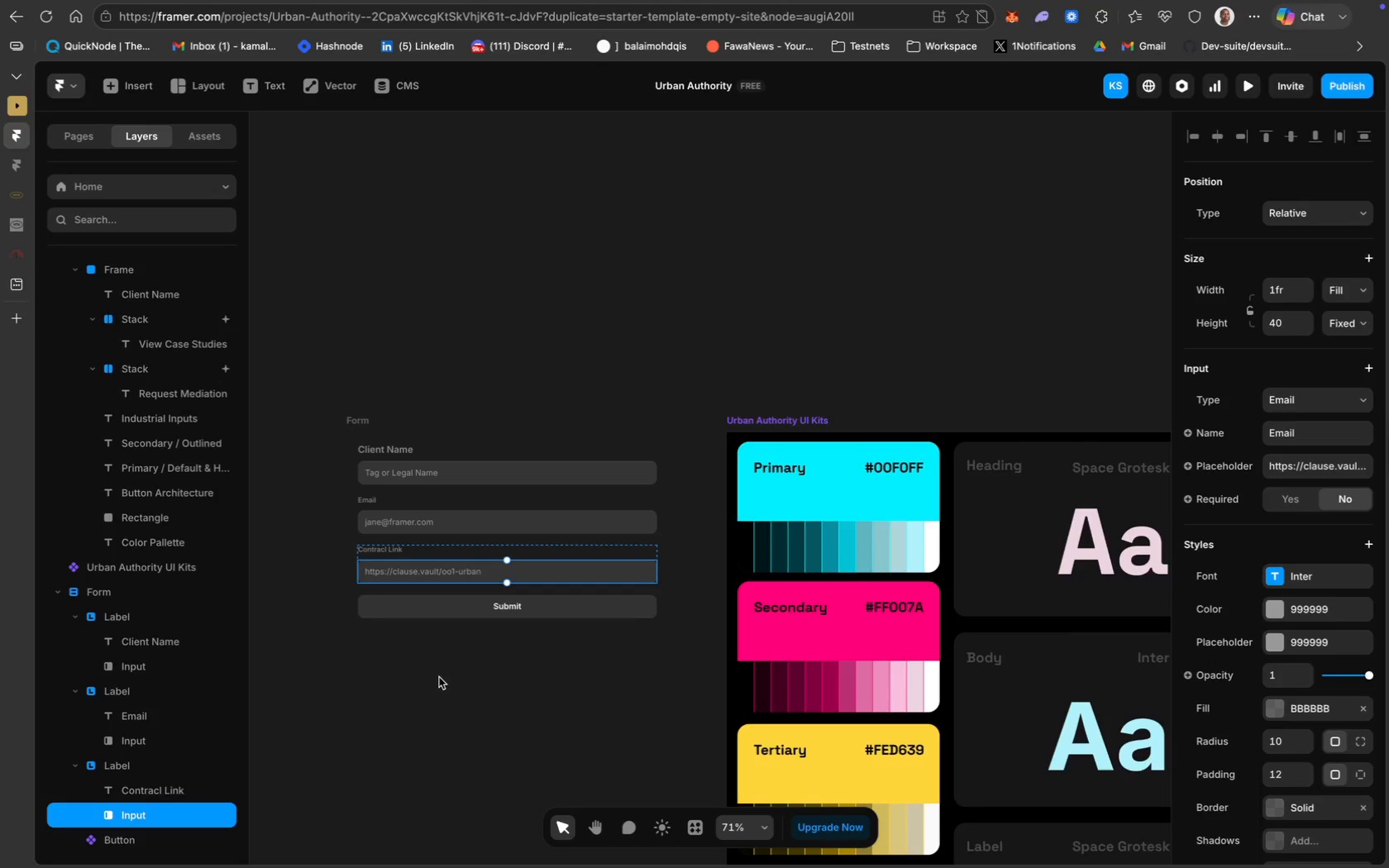 
left_click([470, 654])
 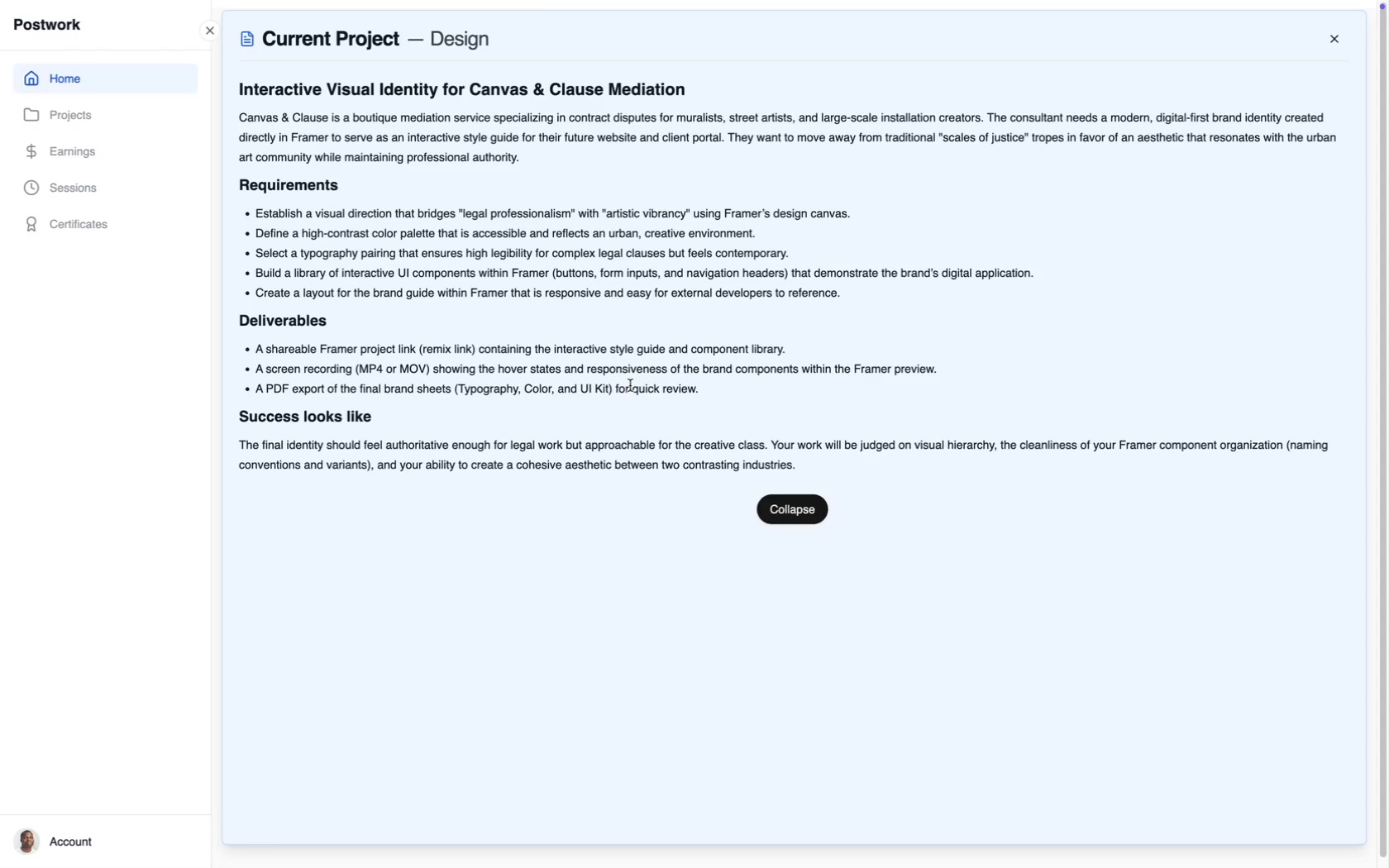 
wait(37.56)
 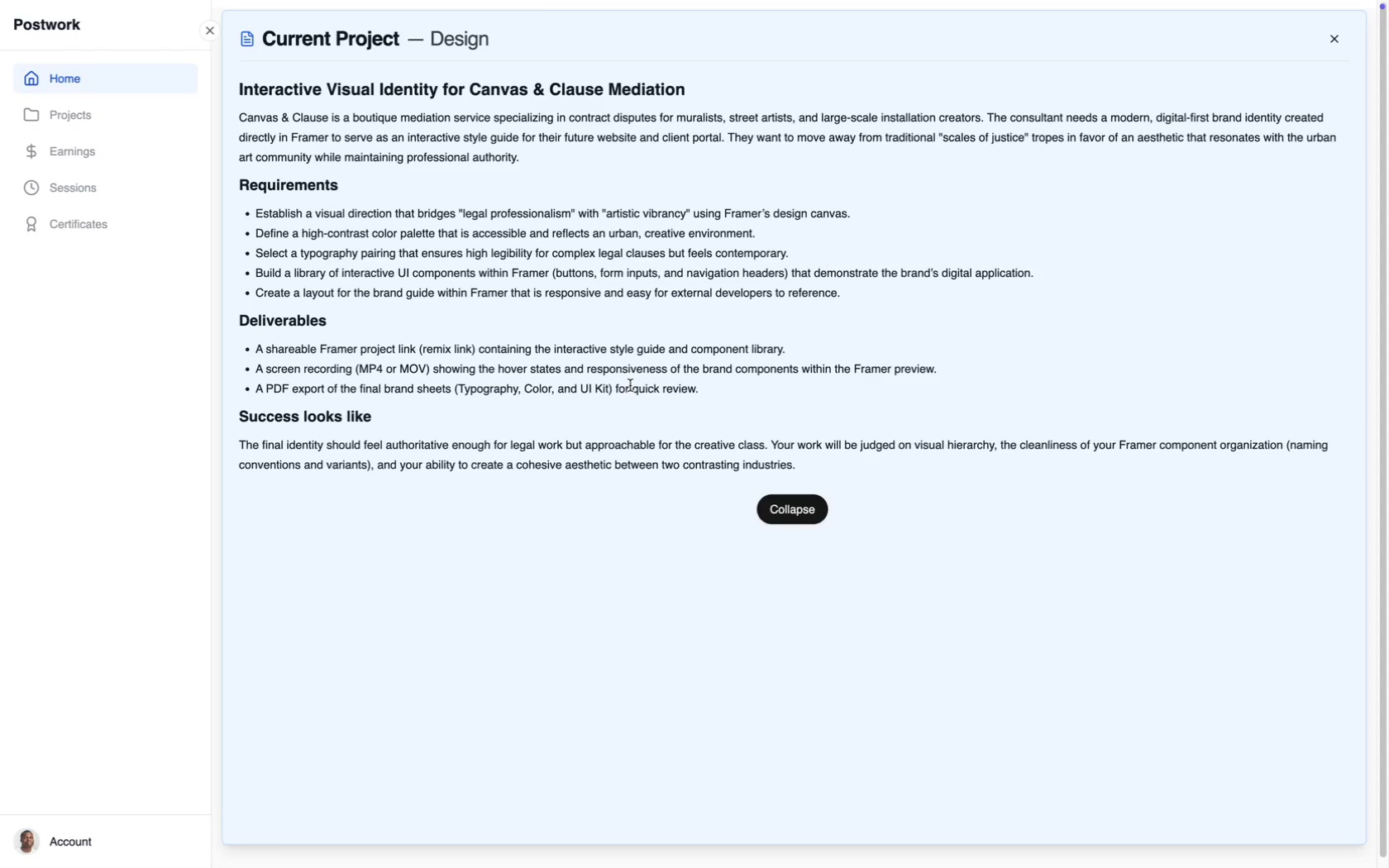 
left_click_drag(start_coordinate=[384, 430], to_coordinate=[556, 647])
 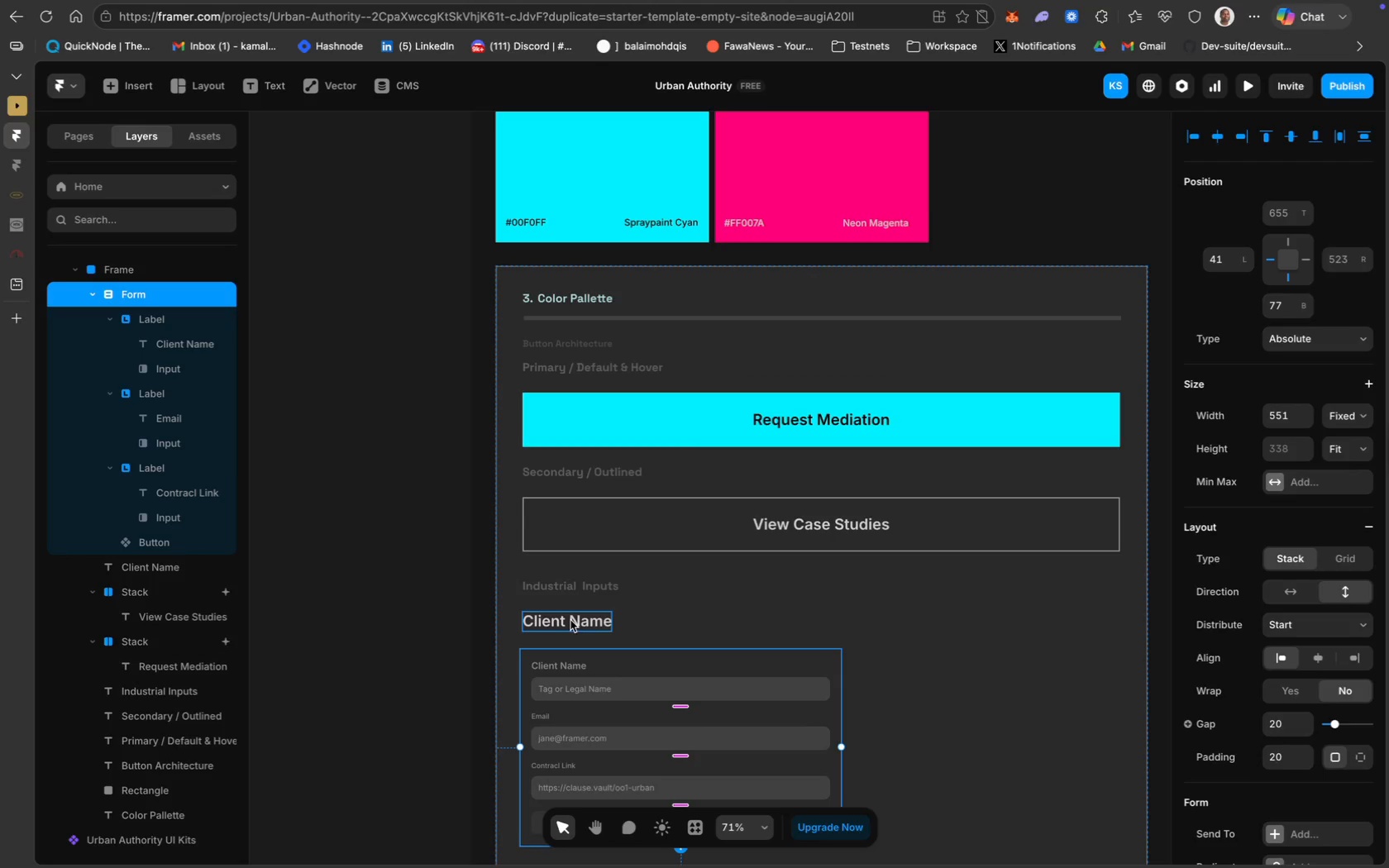 
scroll: coordinate [819, 786], scroll_direction: down, amount: 137.0
 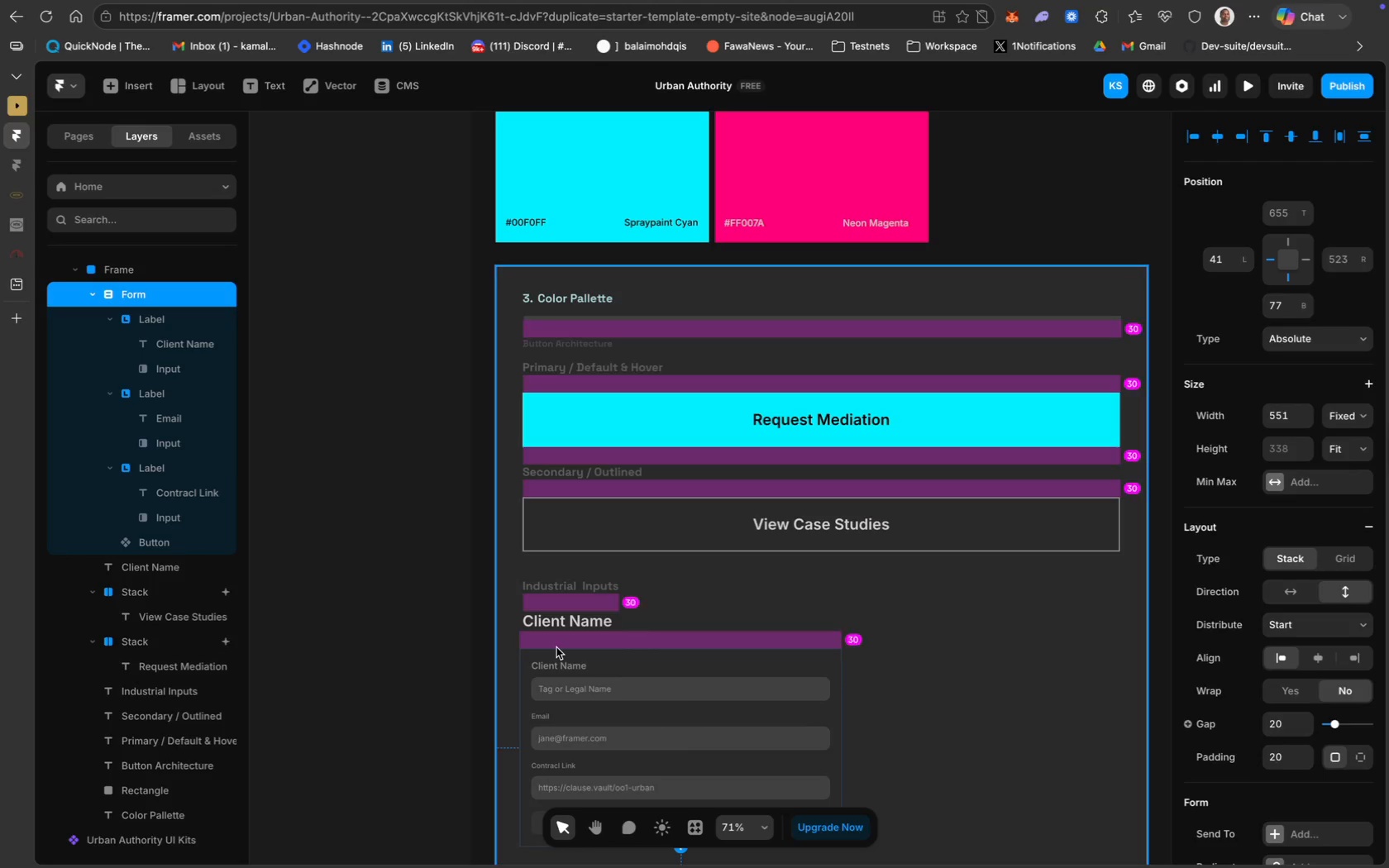 
left_click([594, 613])
 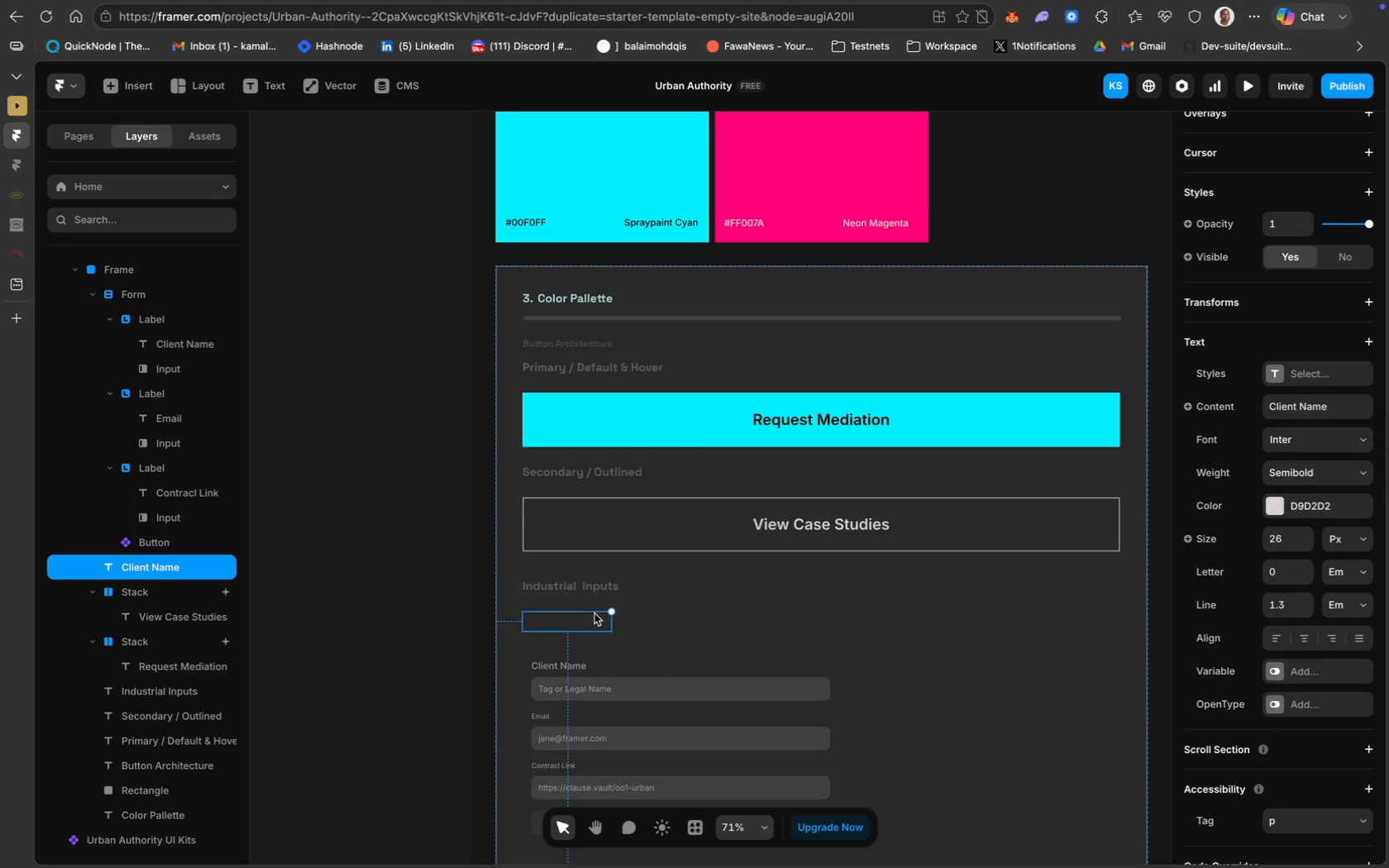 
key(Backspace)
 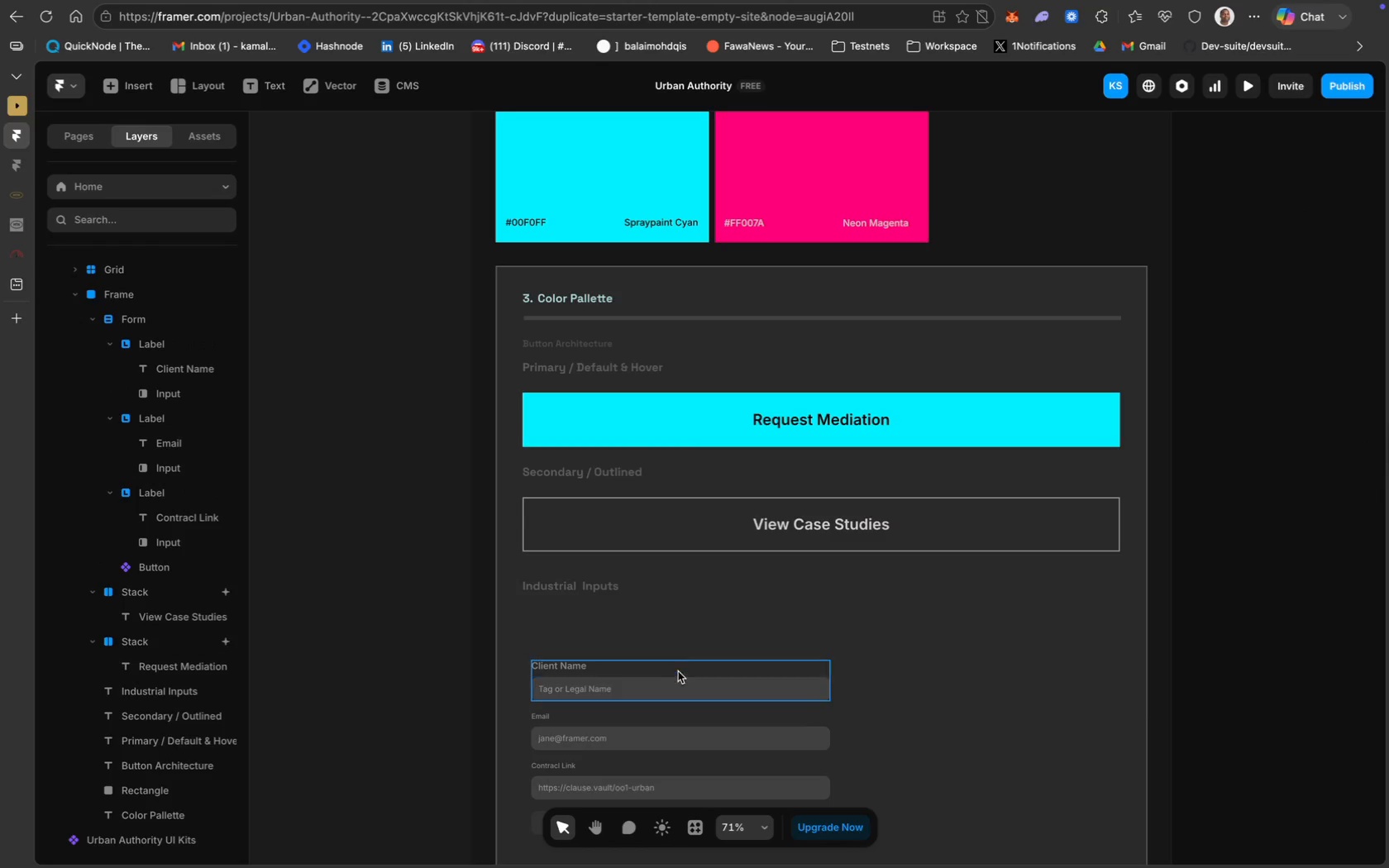 
left_click_drag(start_coordinate=[682, 656], to_coordinate=[680, 616])
 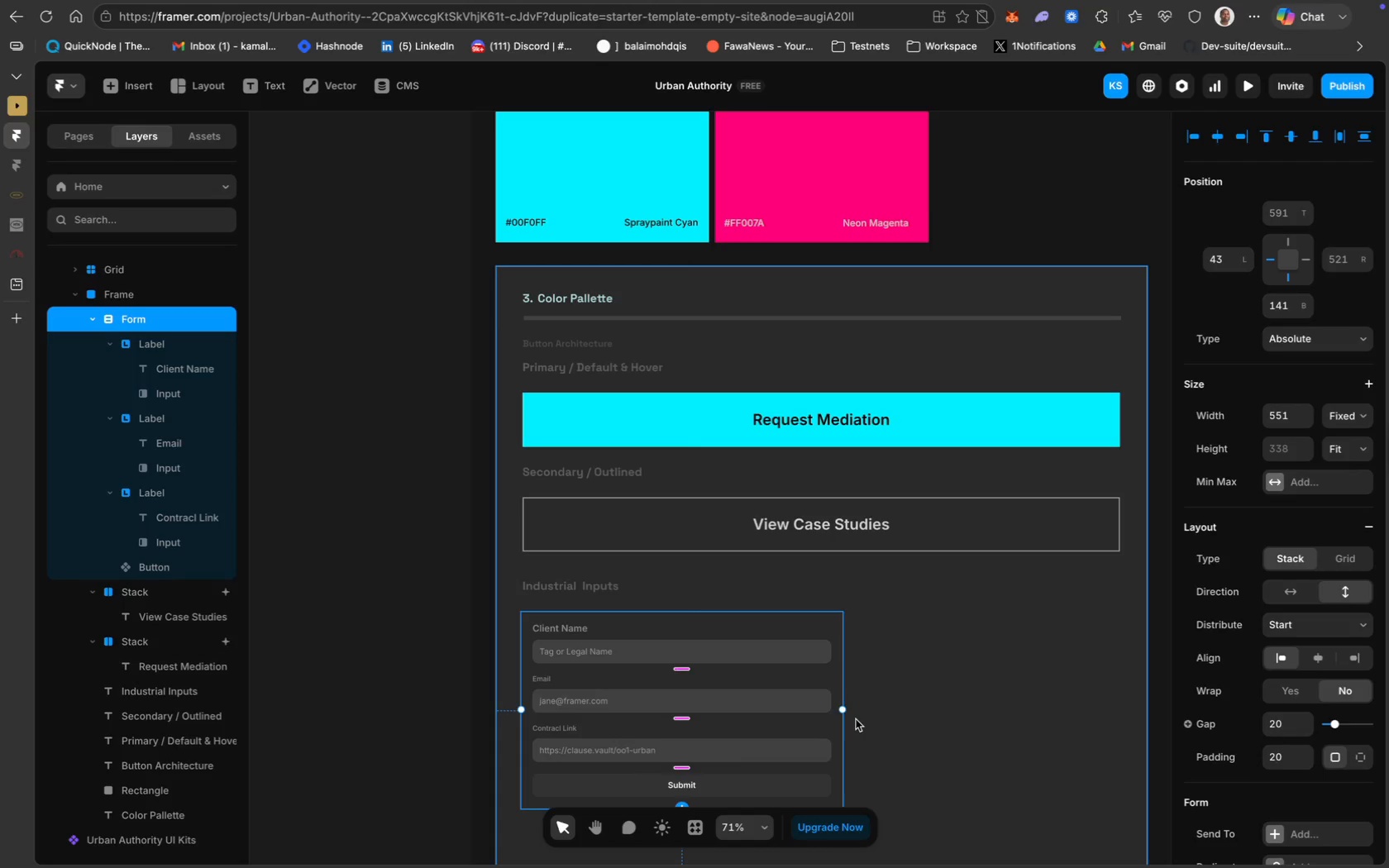 
left_click_drag(start_coordinate=[843, 711], to_coordinate=[1123, 697])
 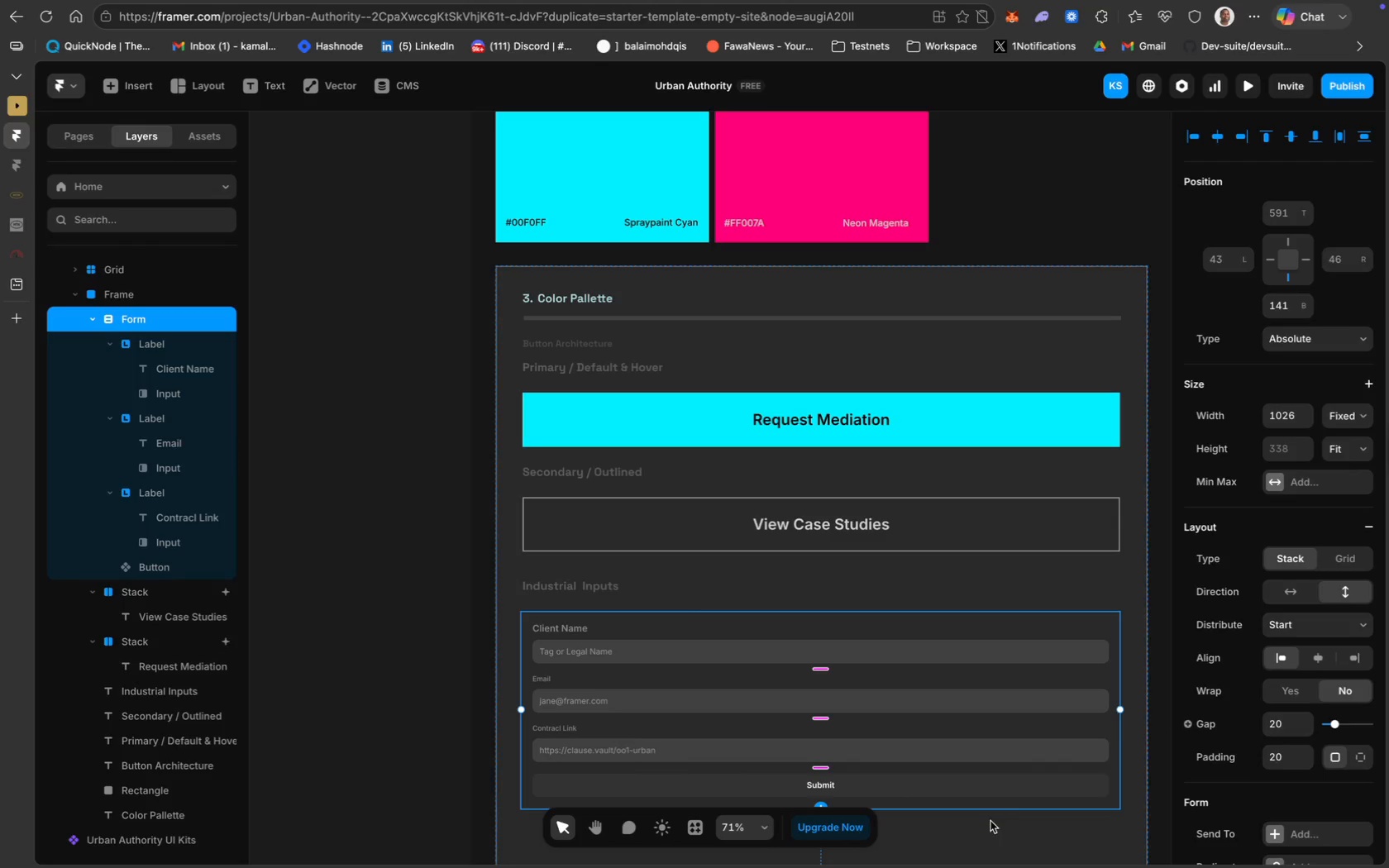 
scroll: coordinate [872, 778], scroll_direction: down, amount: 11.0
 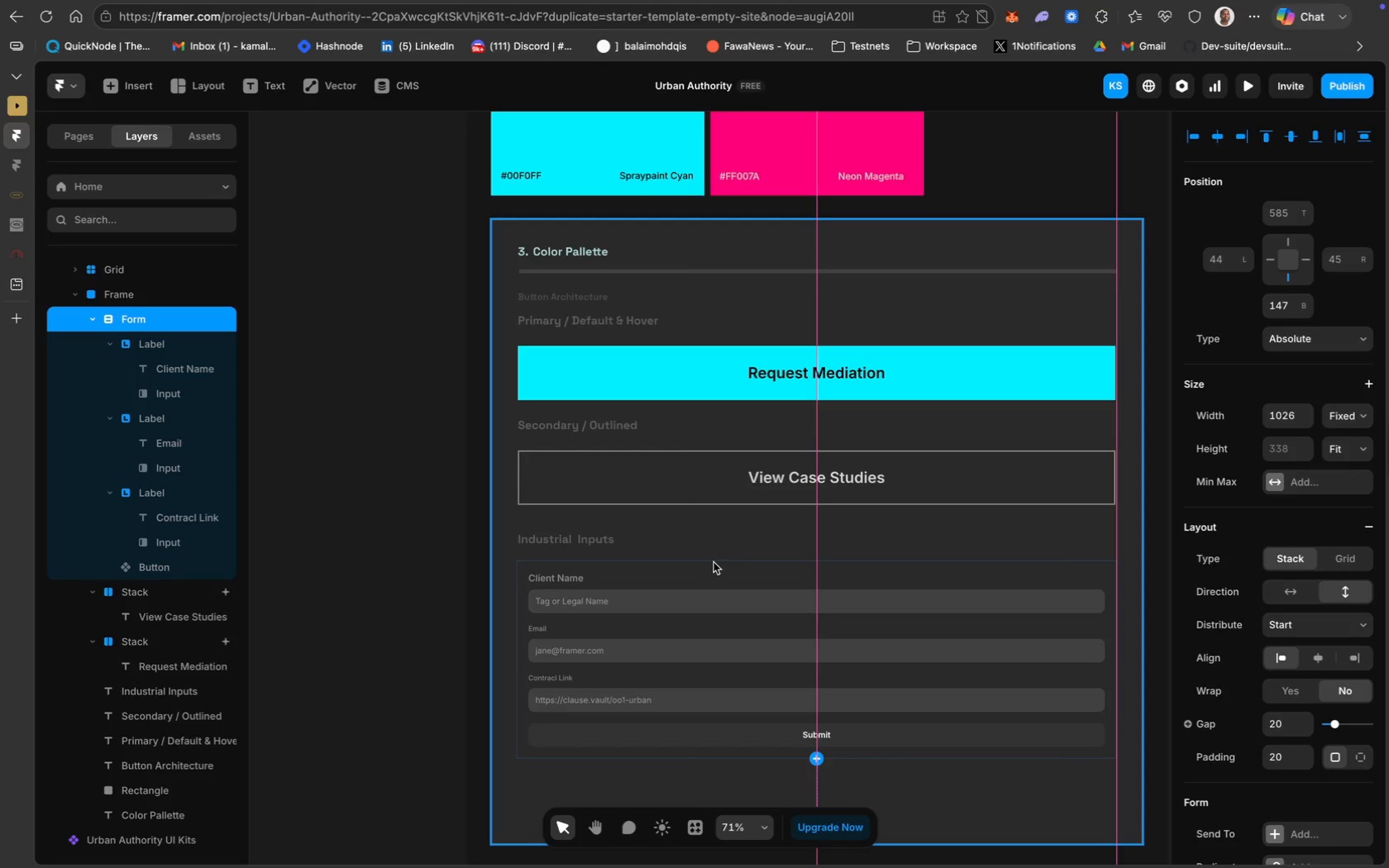 
wait(7.32)
 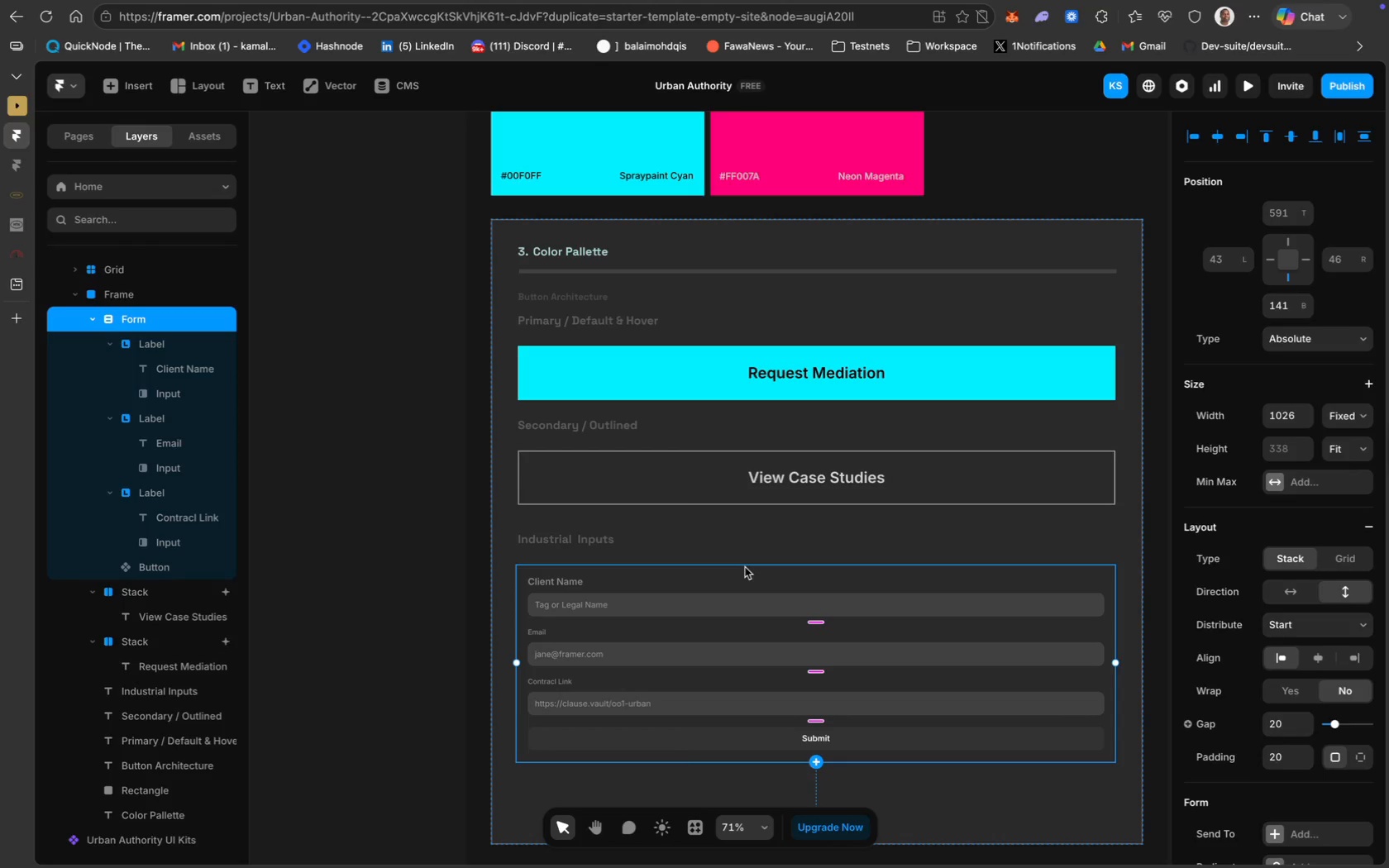 
left_click([986, 803])
 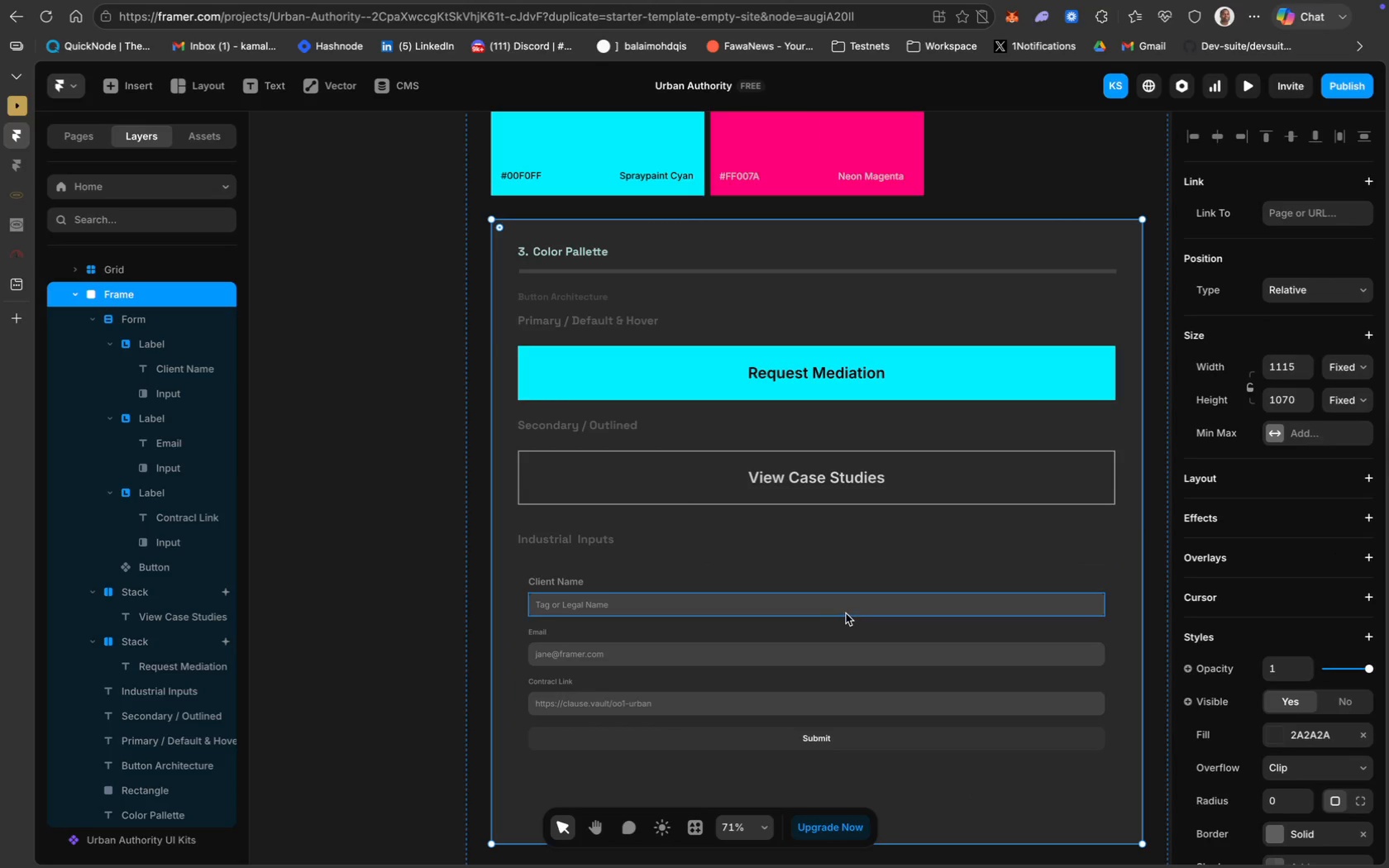 
left_click([845, 616])
 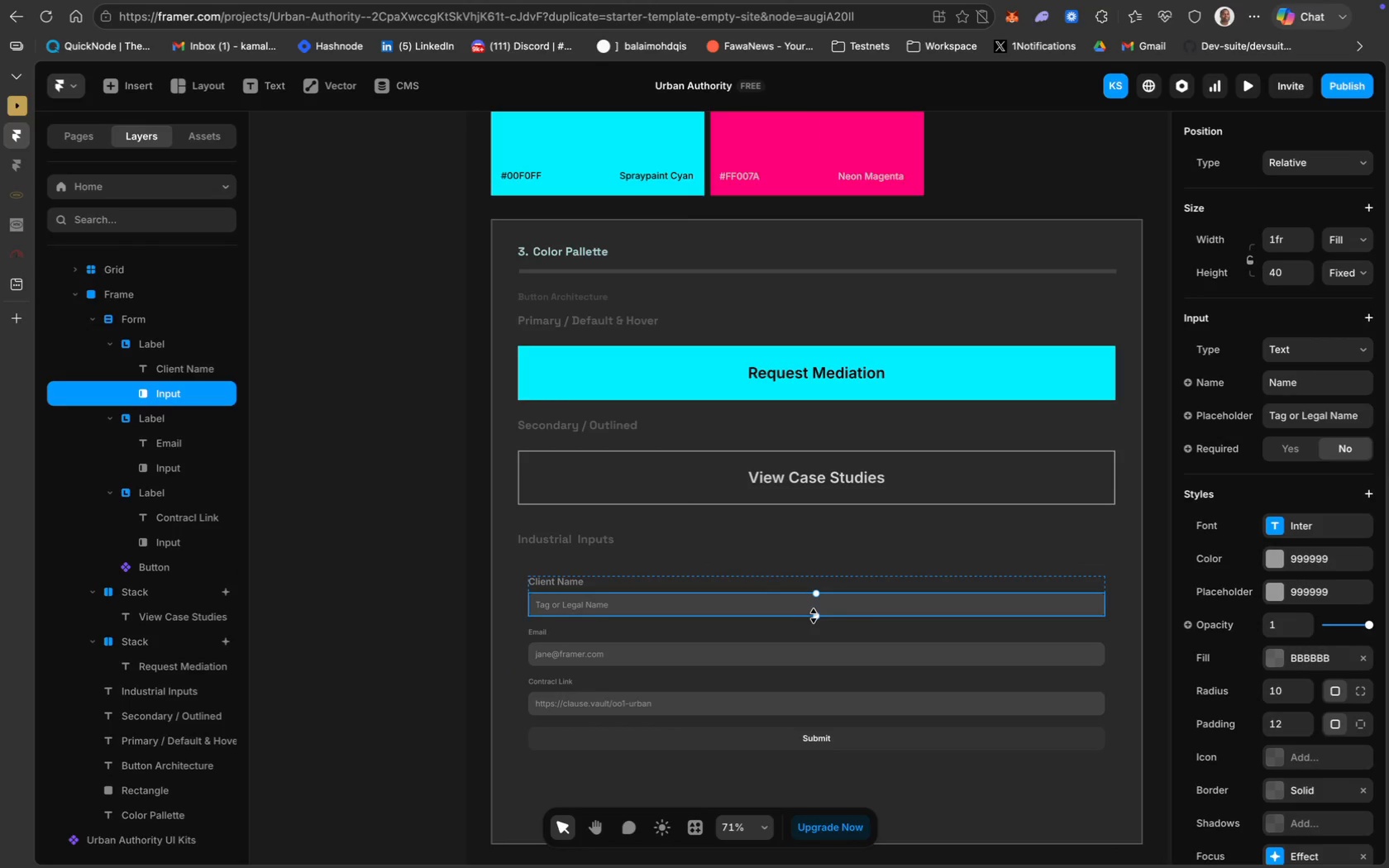 
left_click_drag(start_coordinate=[816, 616], to_coordinate=[817, 627])
 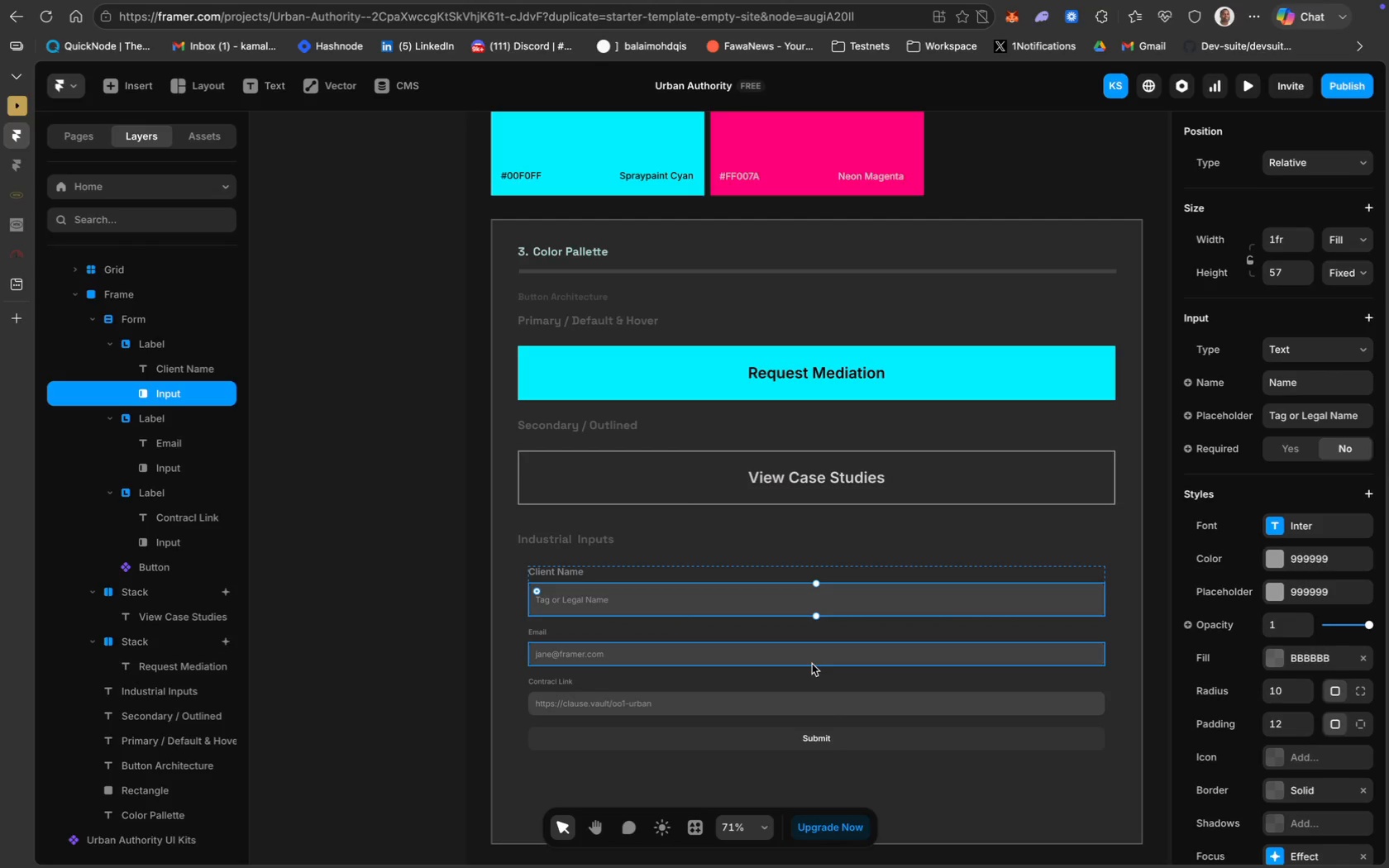 
left_click([812, 664])
 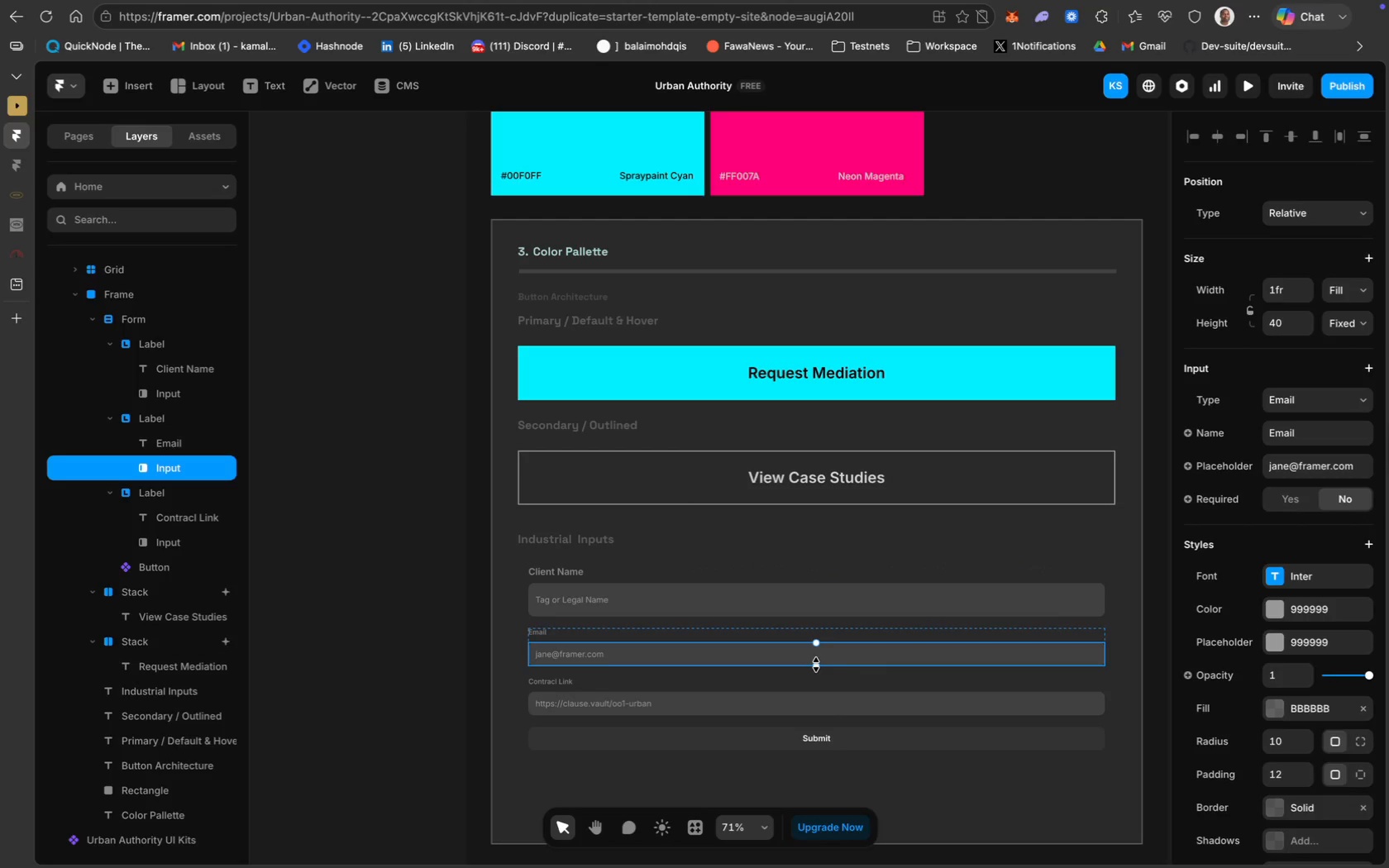 
left_click_drag(start_coordinate=[816, 665], to_coordinate=[819, 676])
 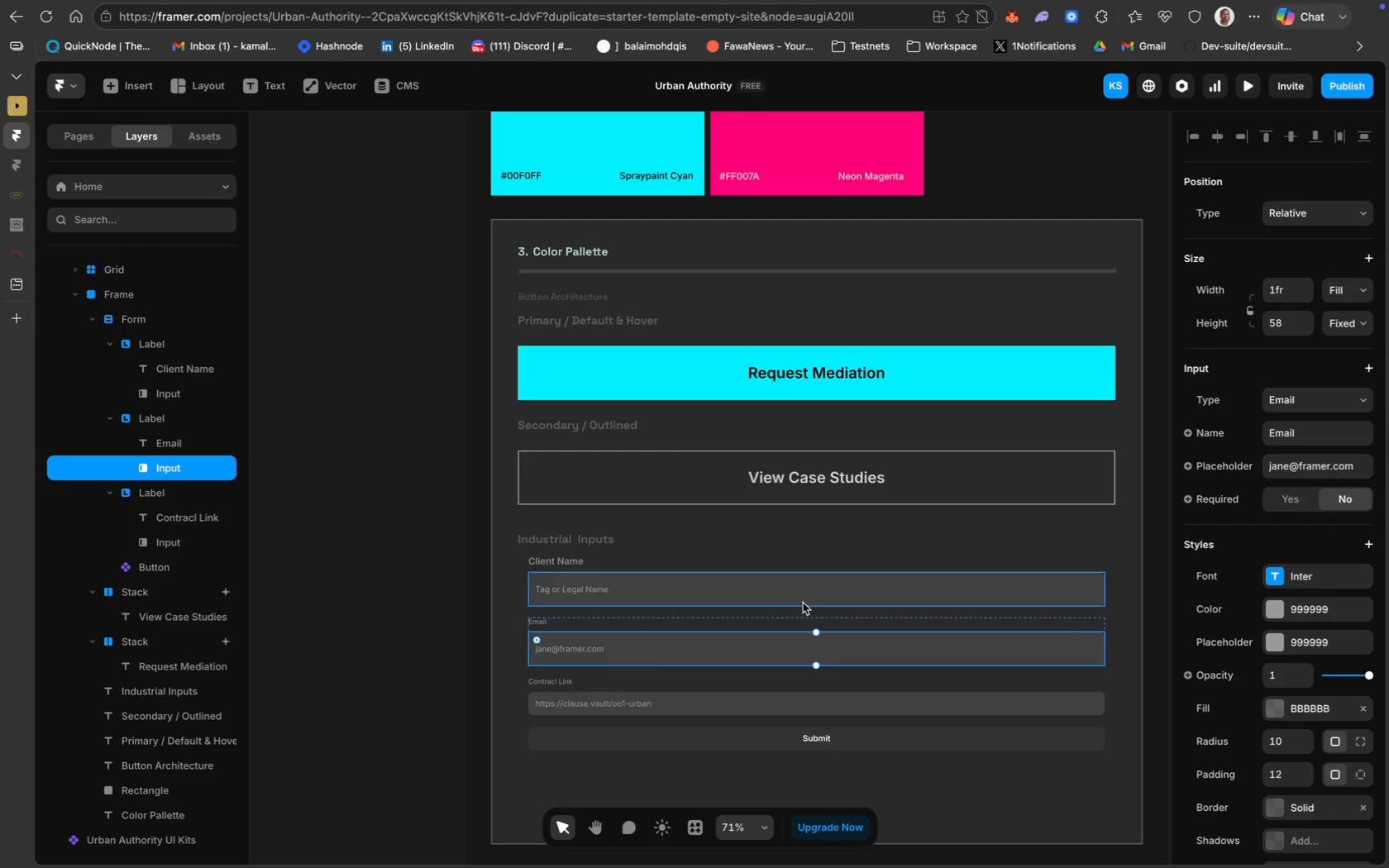 
left_click([804, 596])
 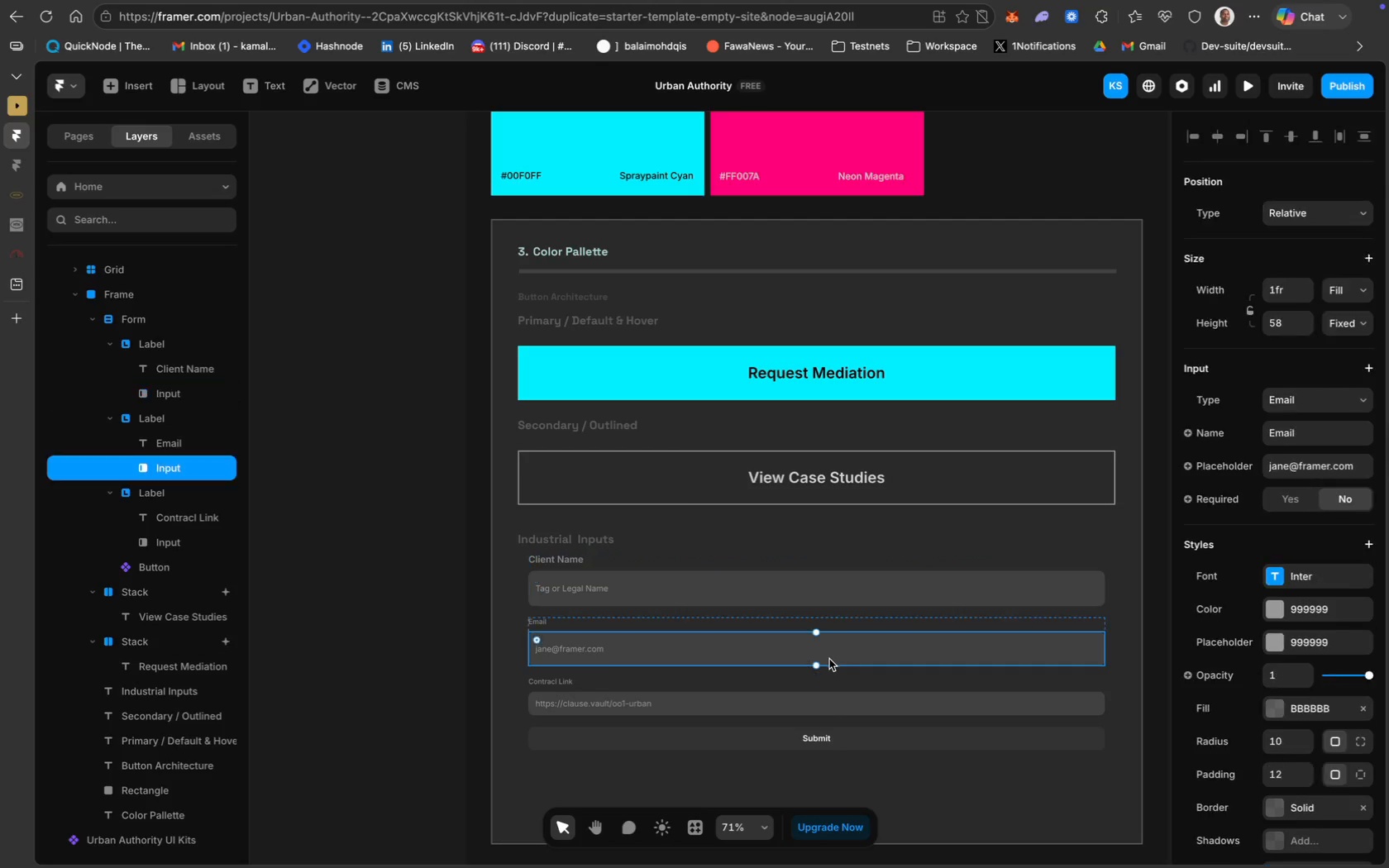 
wait(12.92)
 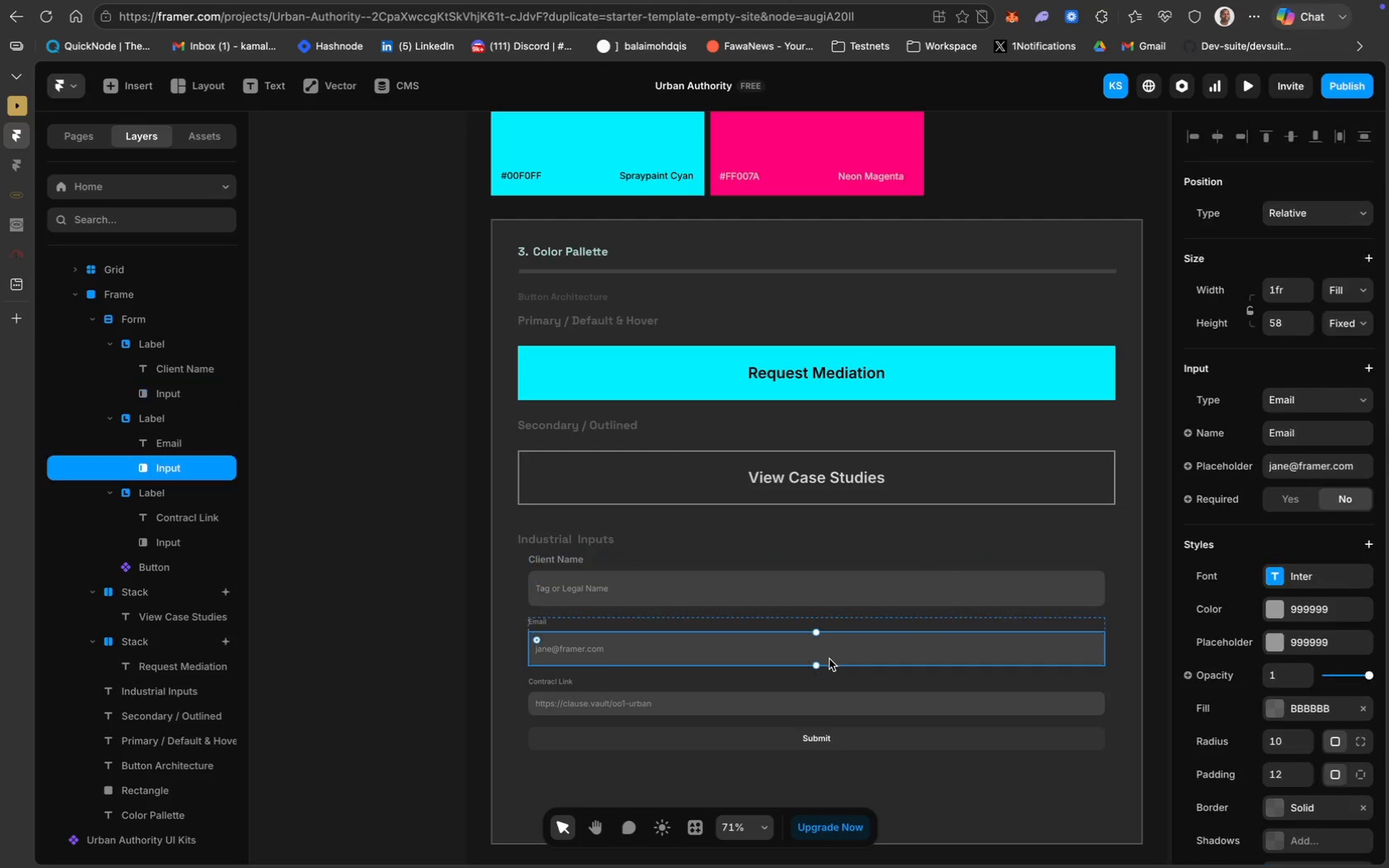 
left_click_drag(start_coordinate=[819, 715], to_coordinate=[819, 727])
 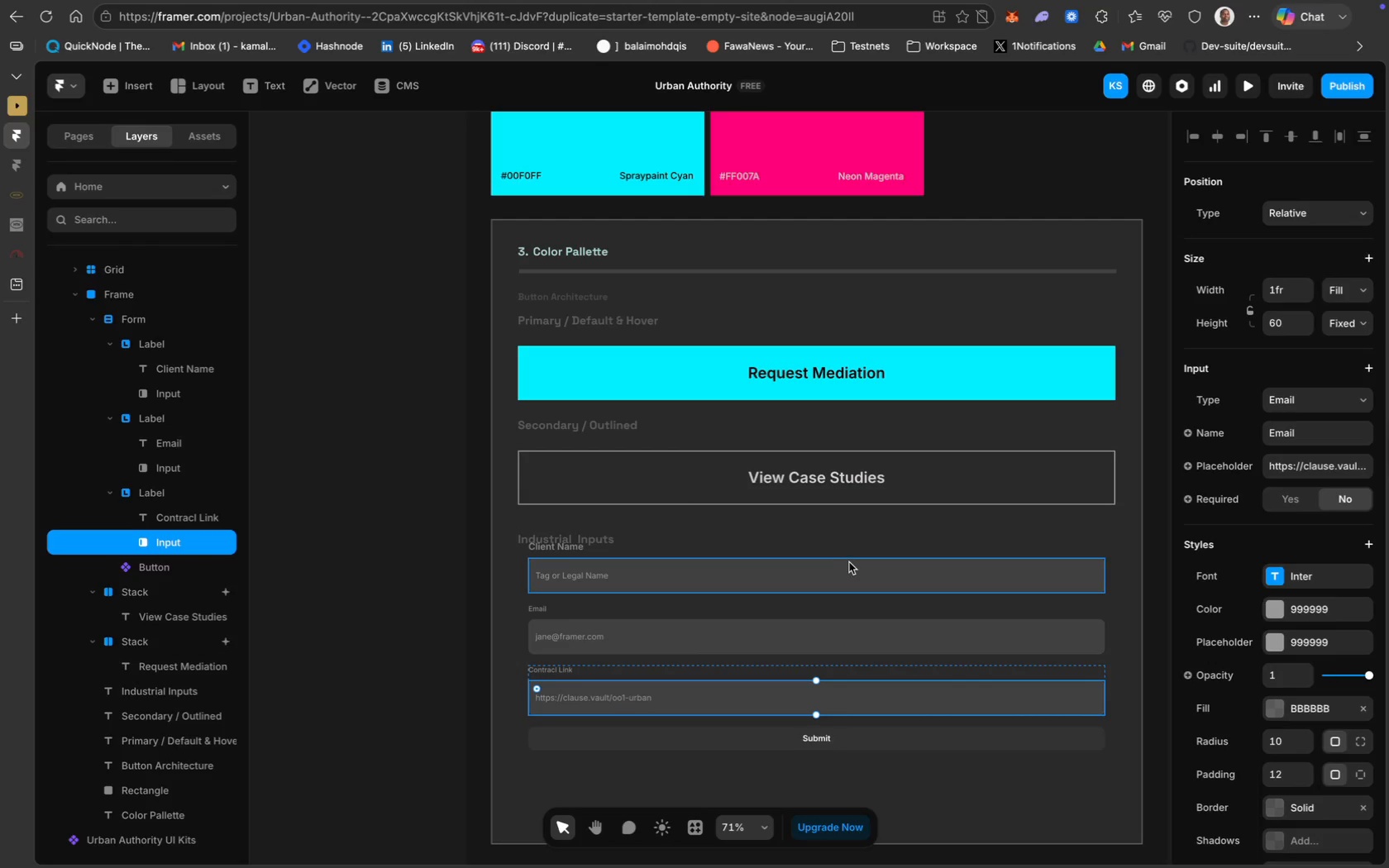 
left_click_drag(start_coordinate=[838, 543], to_coordinate=[838, 560])
 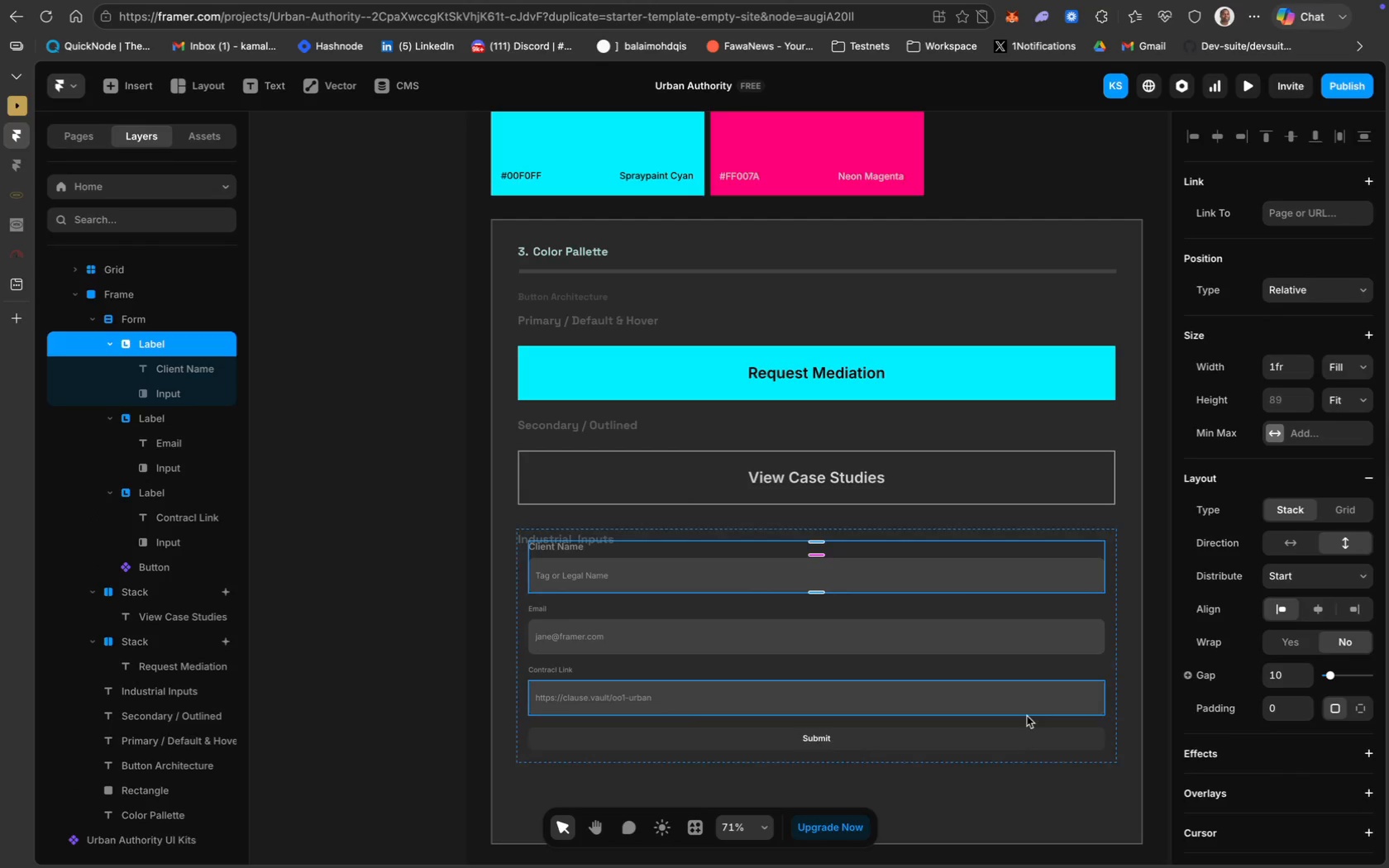 
left_click_drag(start_coordinate=[993, 760], to_coordinate=[991, 786])
 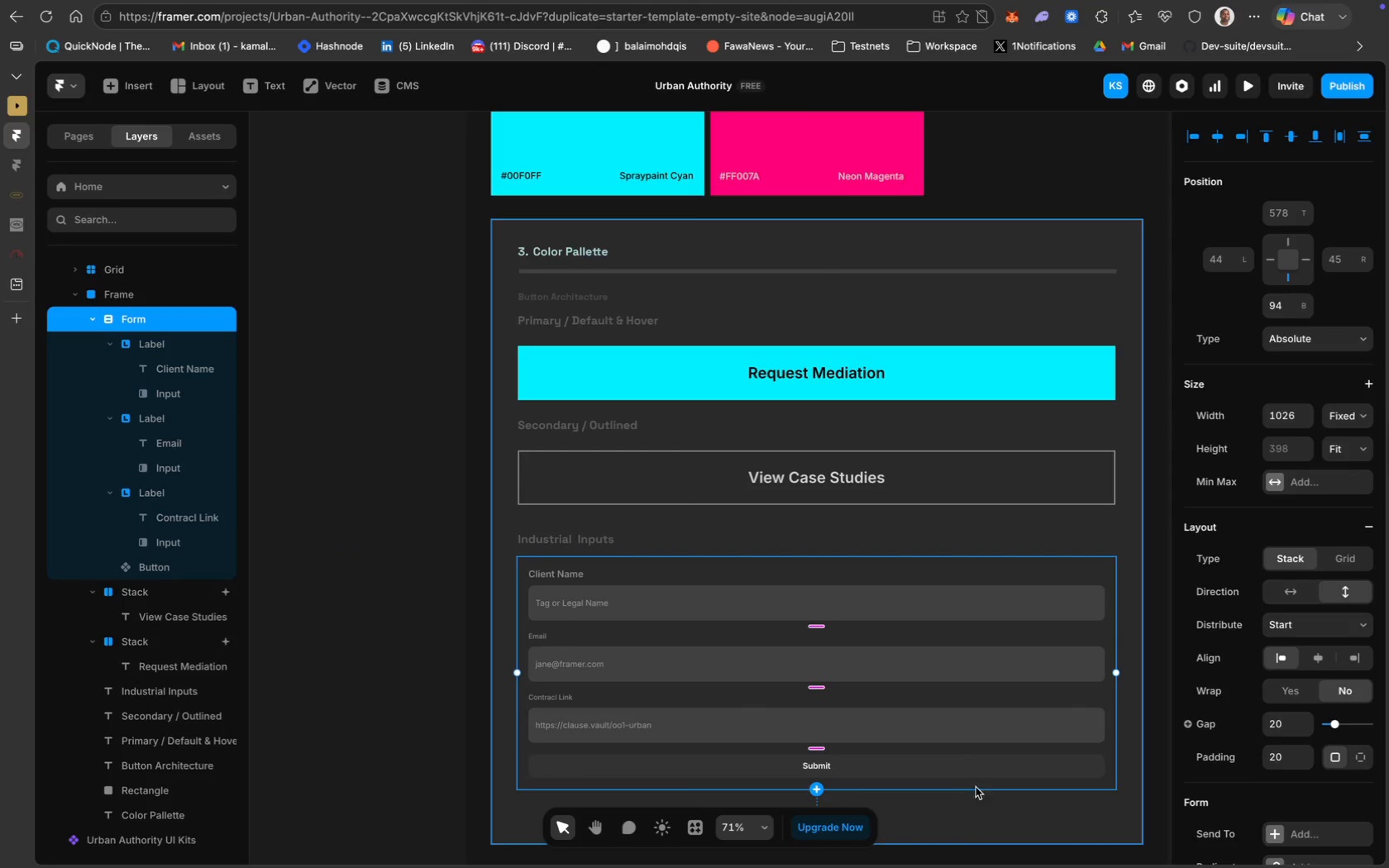 
left_click([1014, 827])
 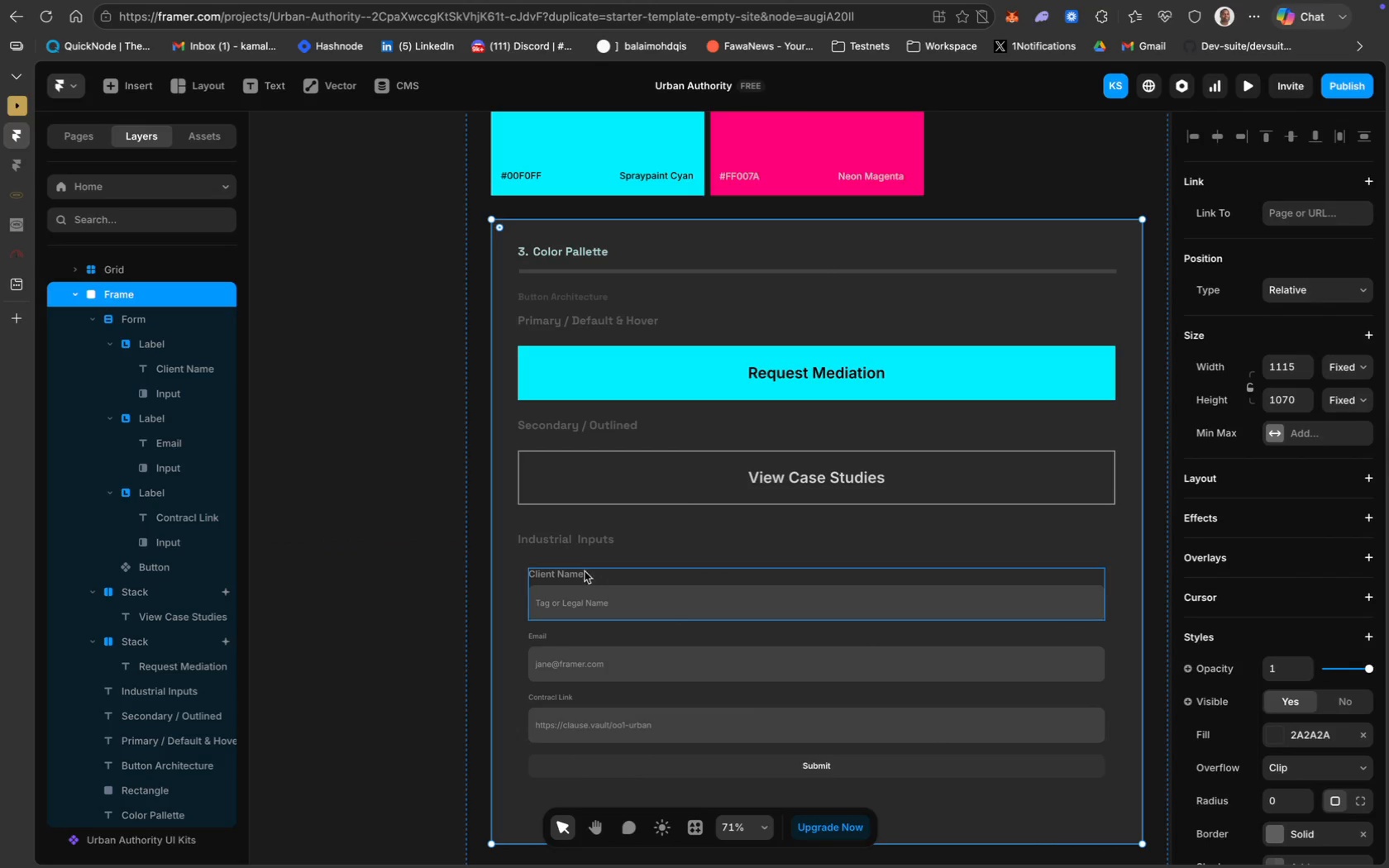 
left_click([568, 573])
 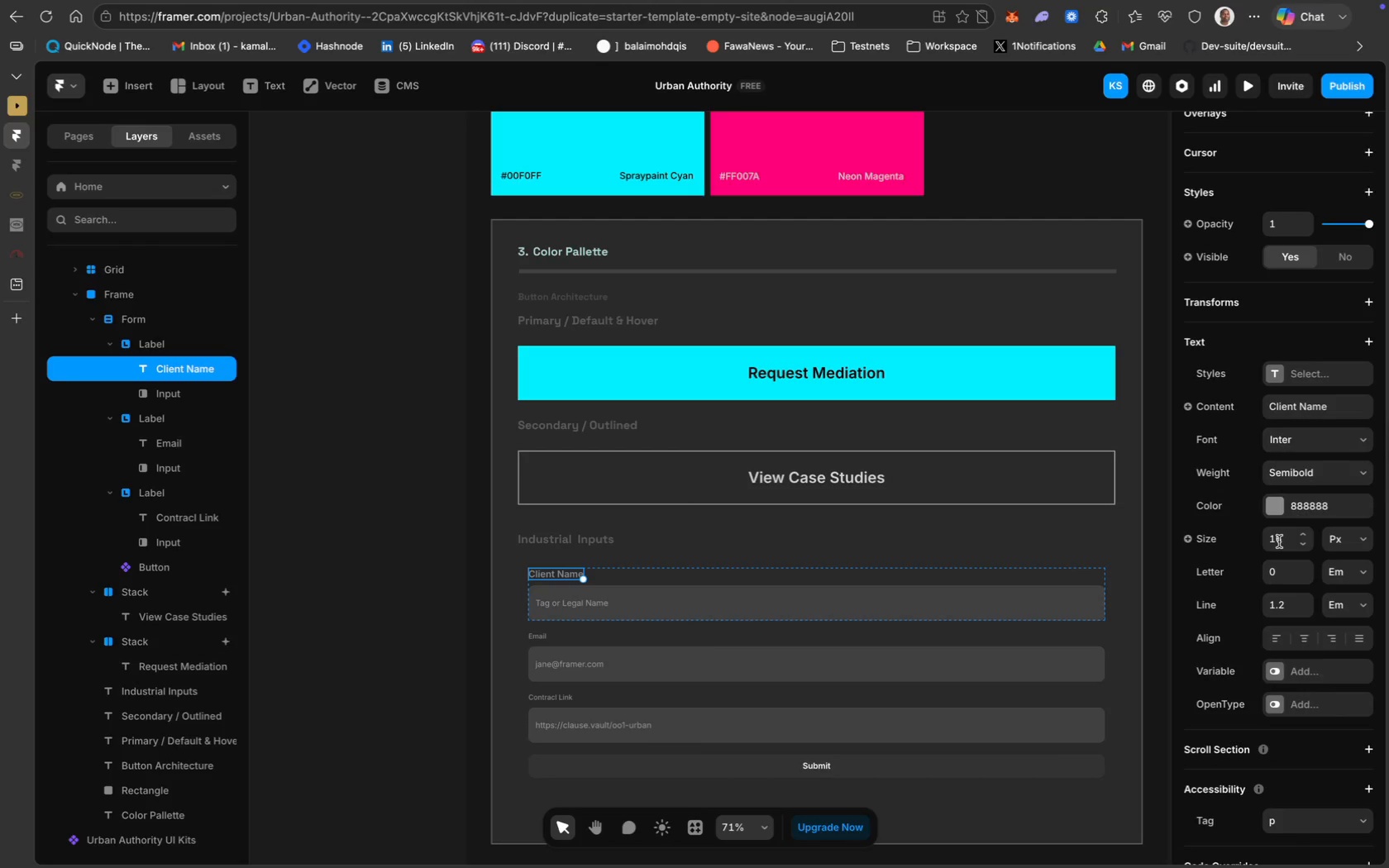 
wait(9.54)
 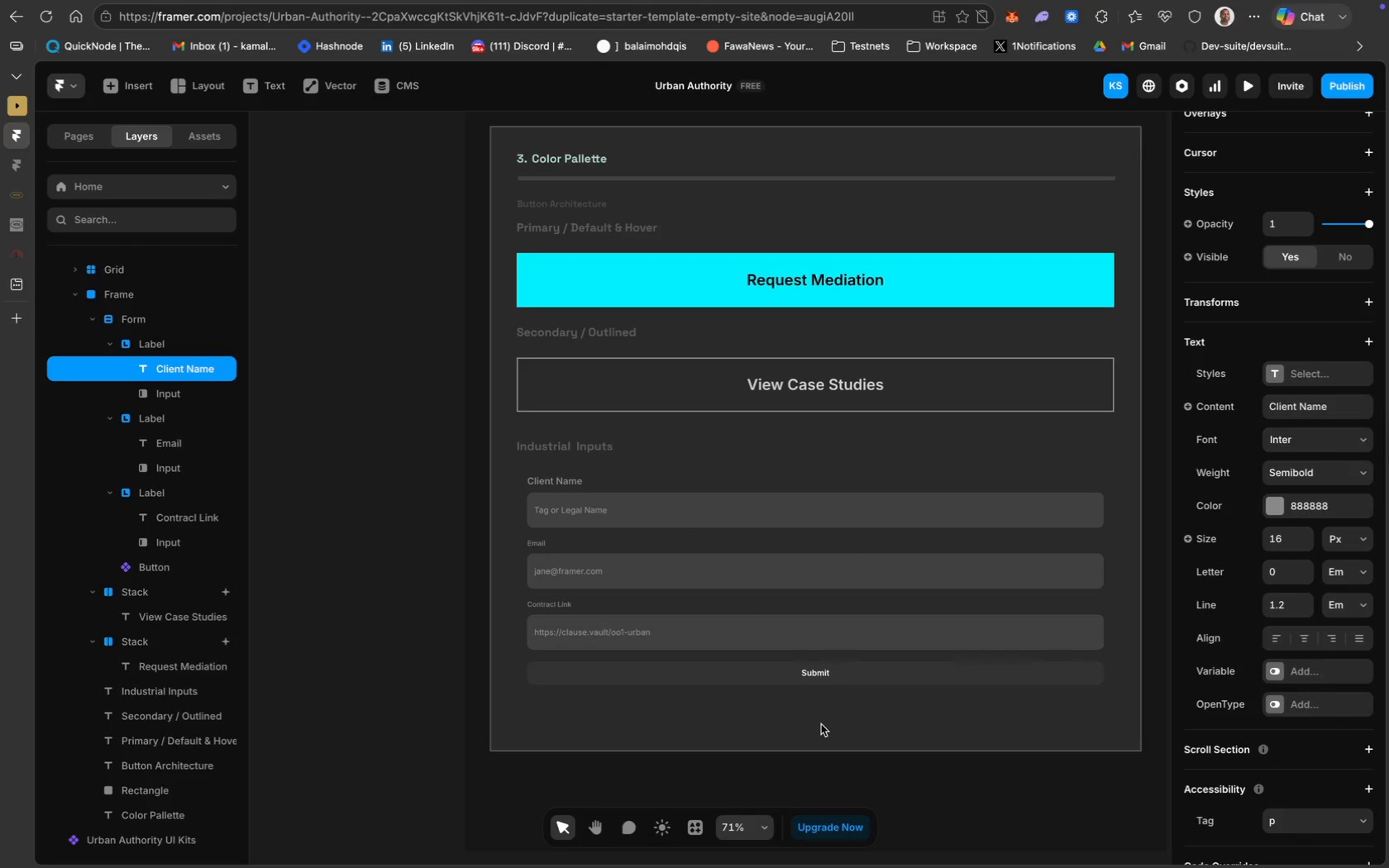 
left_click([902, 723])
 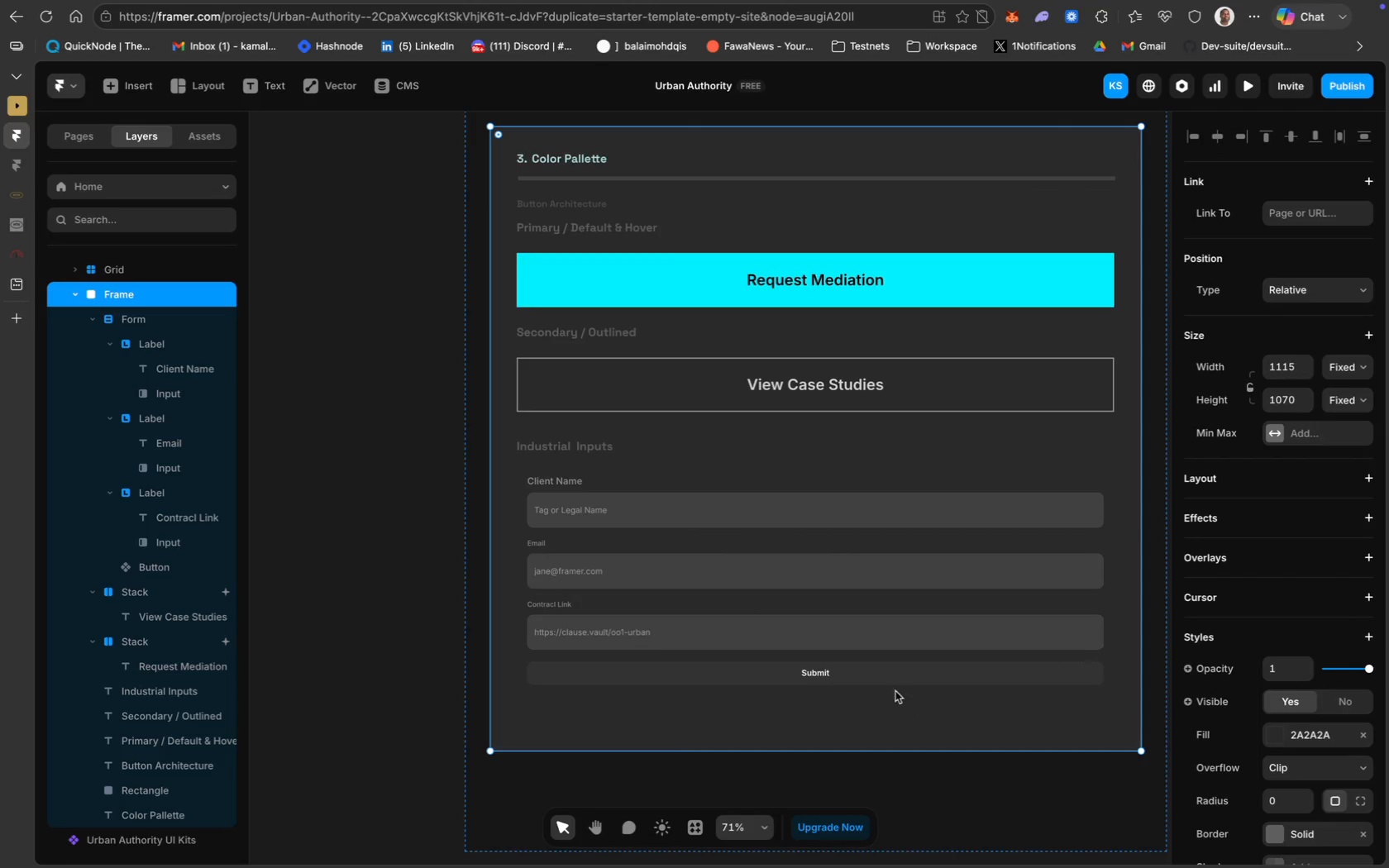 
scroll: coordinate [818, 724], scroll_direction: down, amount: 33.0
 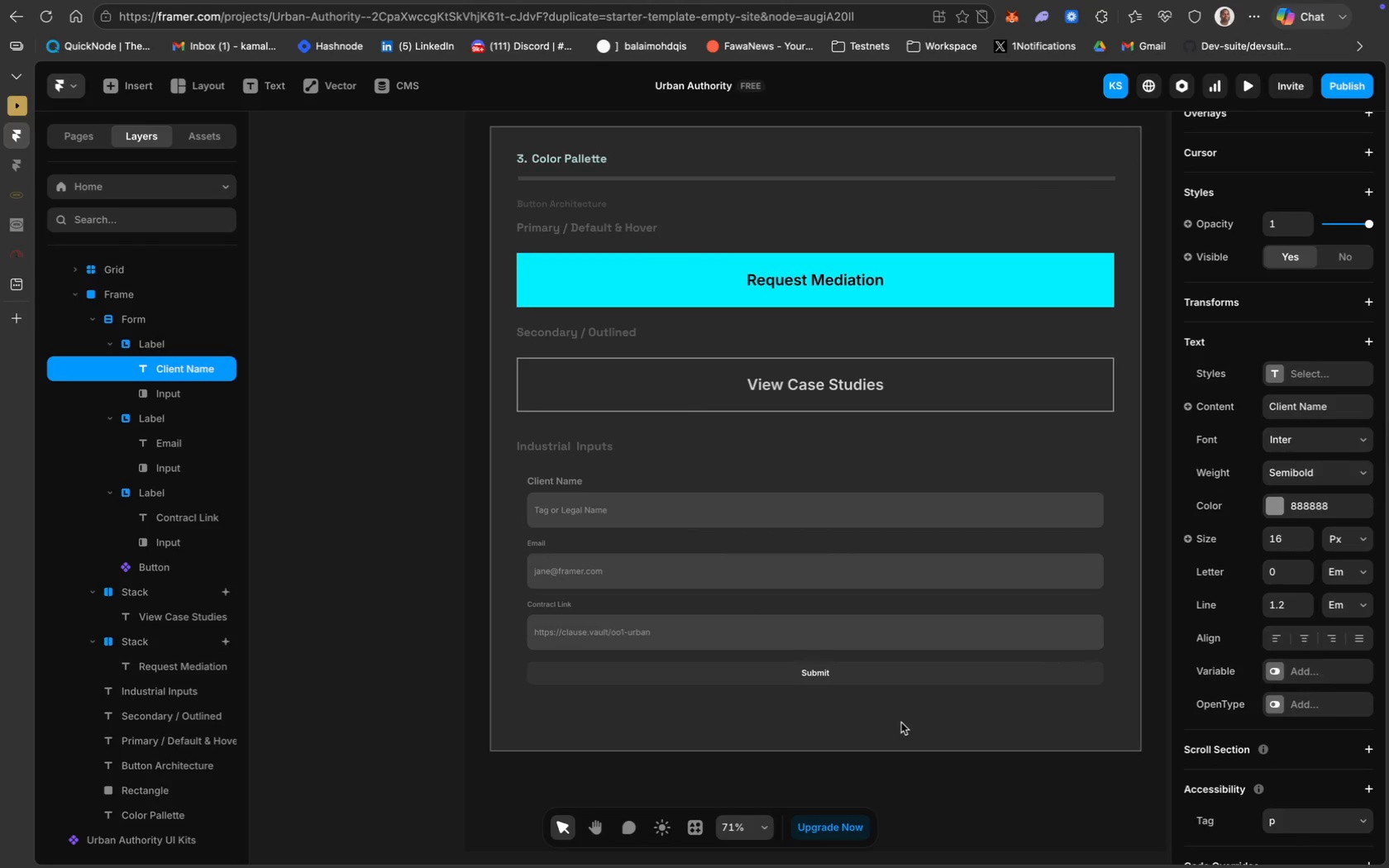 
wait(5.19)
 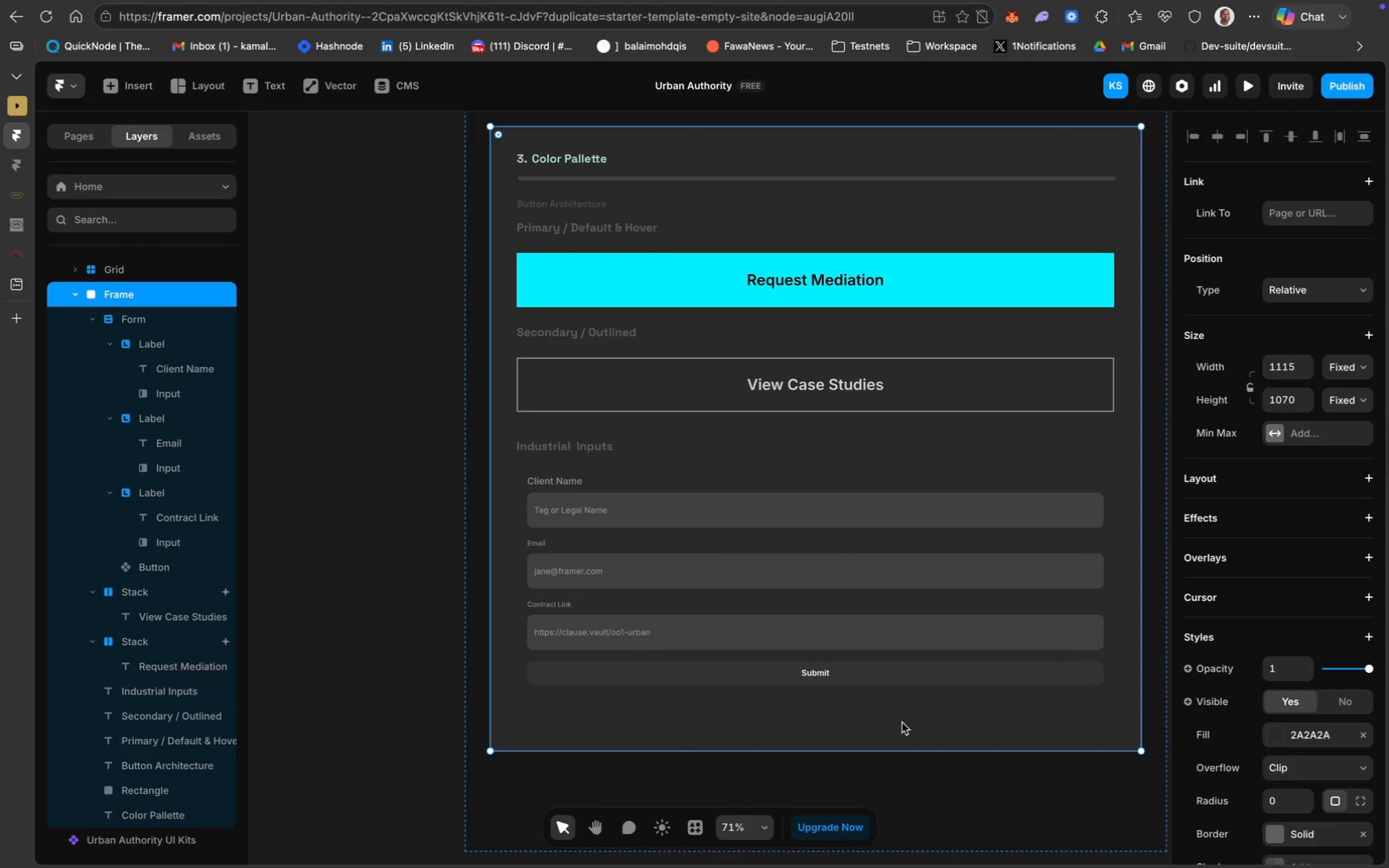 
scroll: coordinate [1274, 764], scroll_direction: down, amount: 54.0
 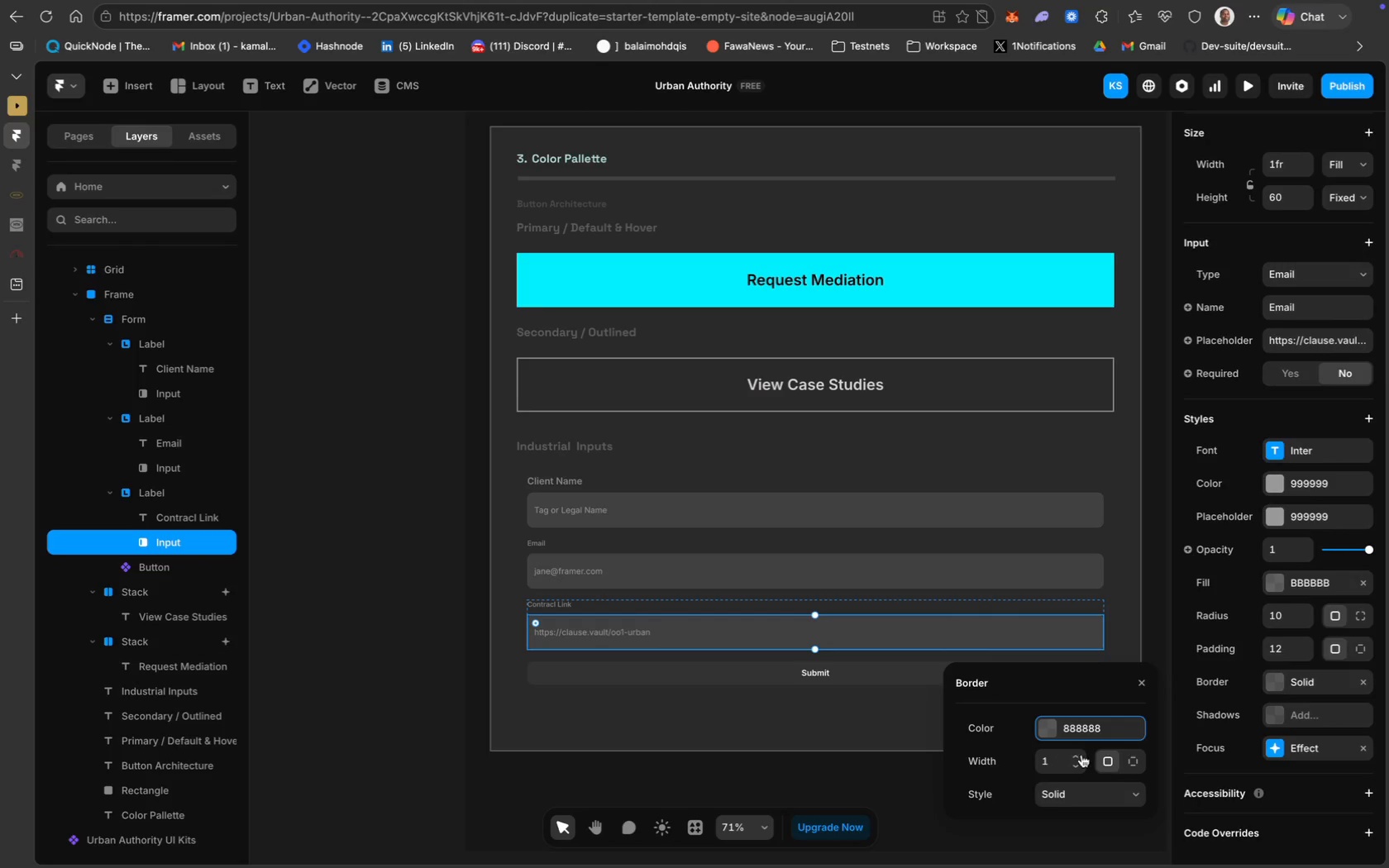 
left_click([1076, 756])
 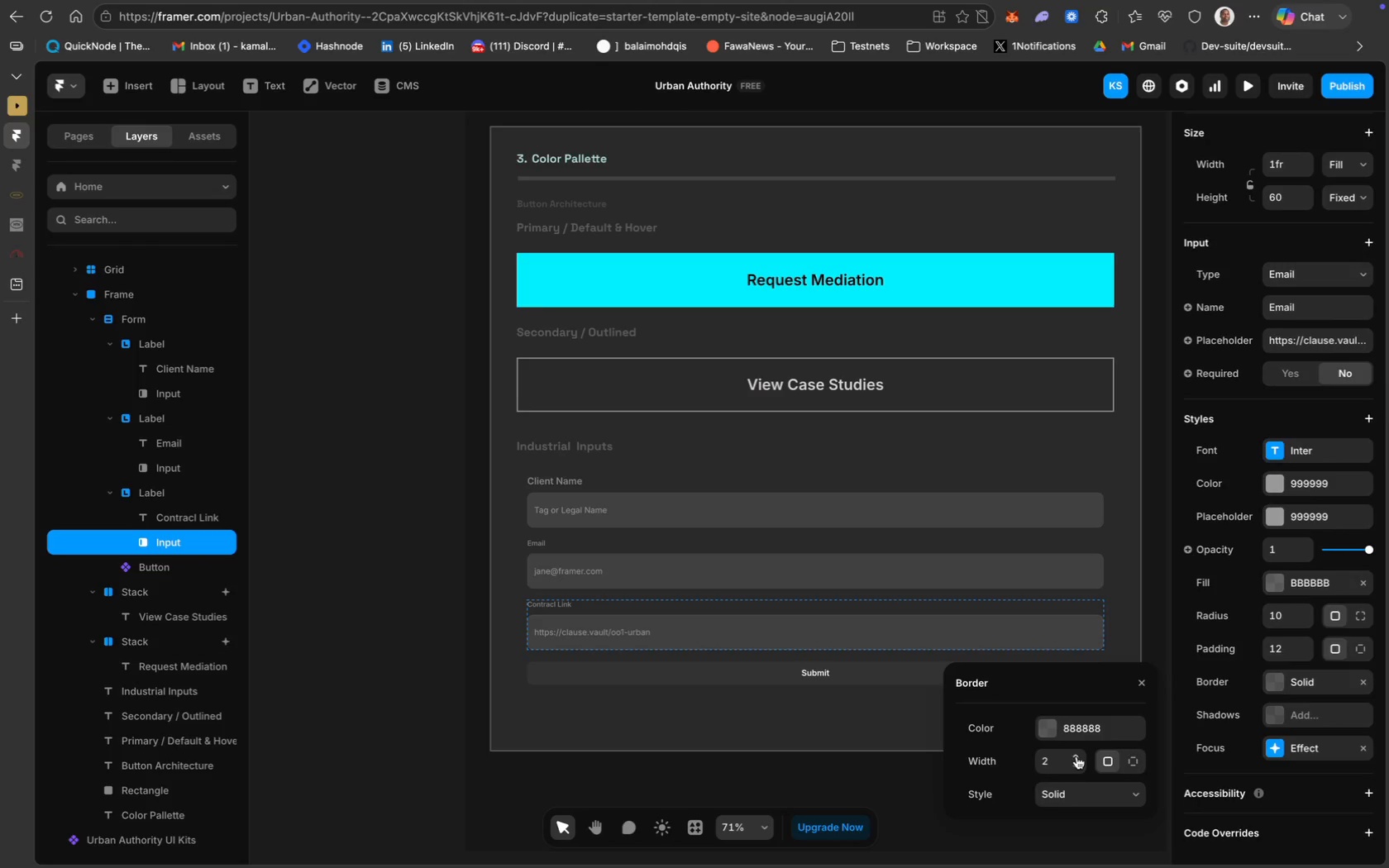 
double_click([1076, 756])
 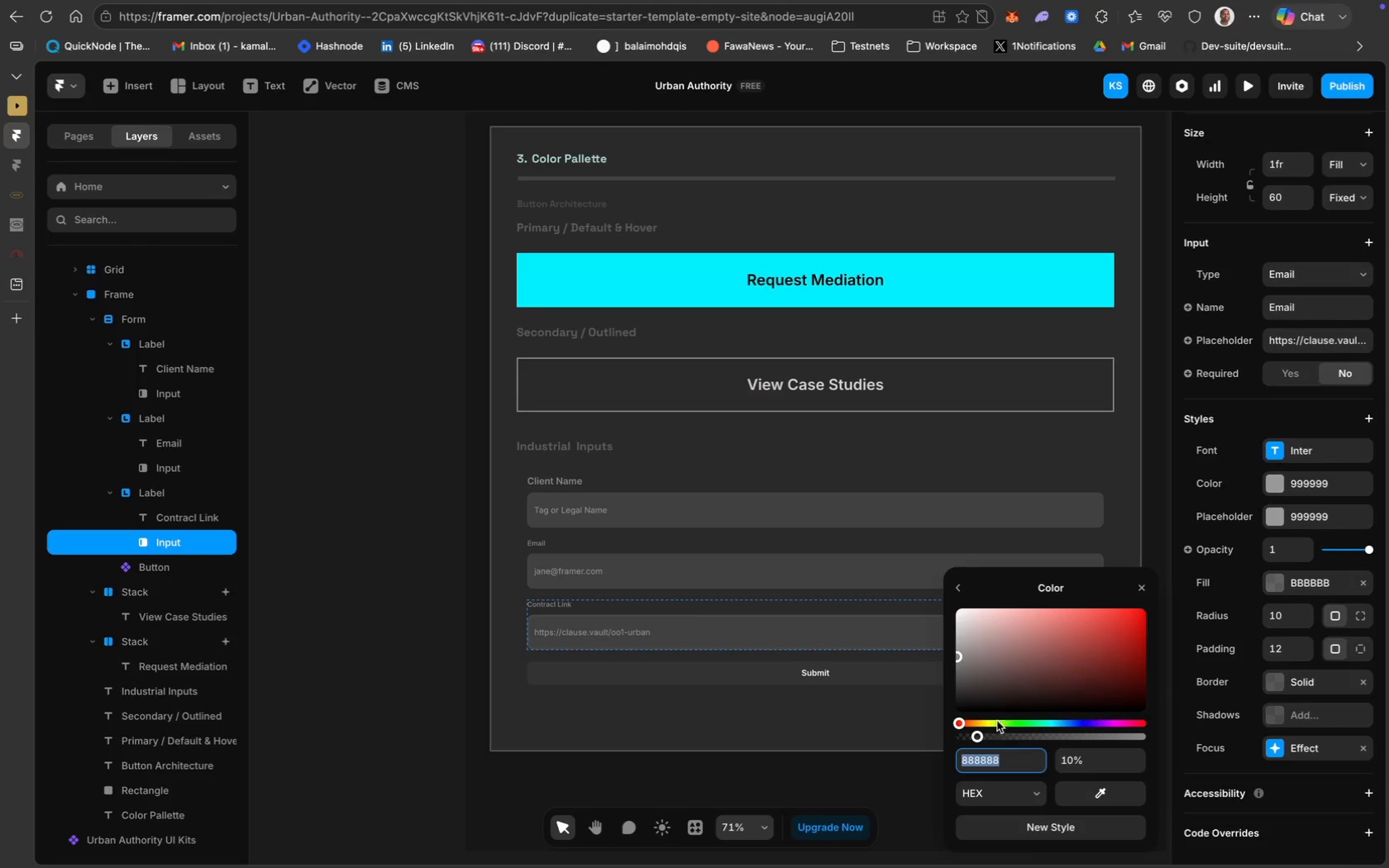 
scroll: coordinate [647, 522], scroll_direction: up, amount: 44.0
 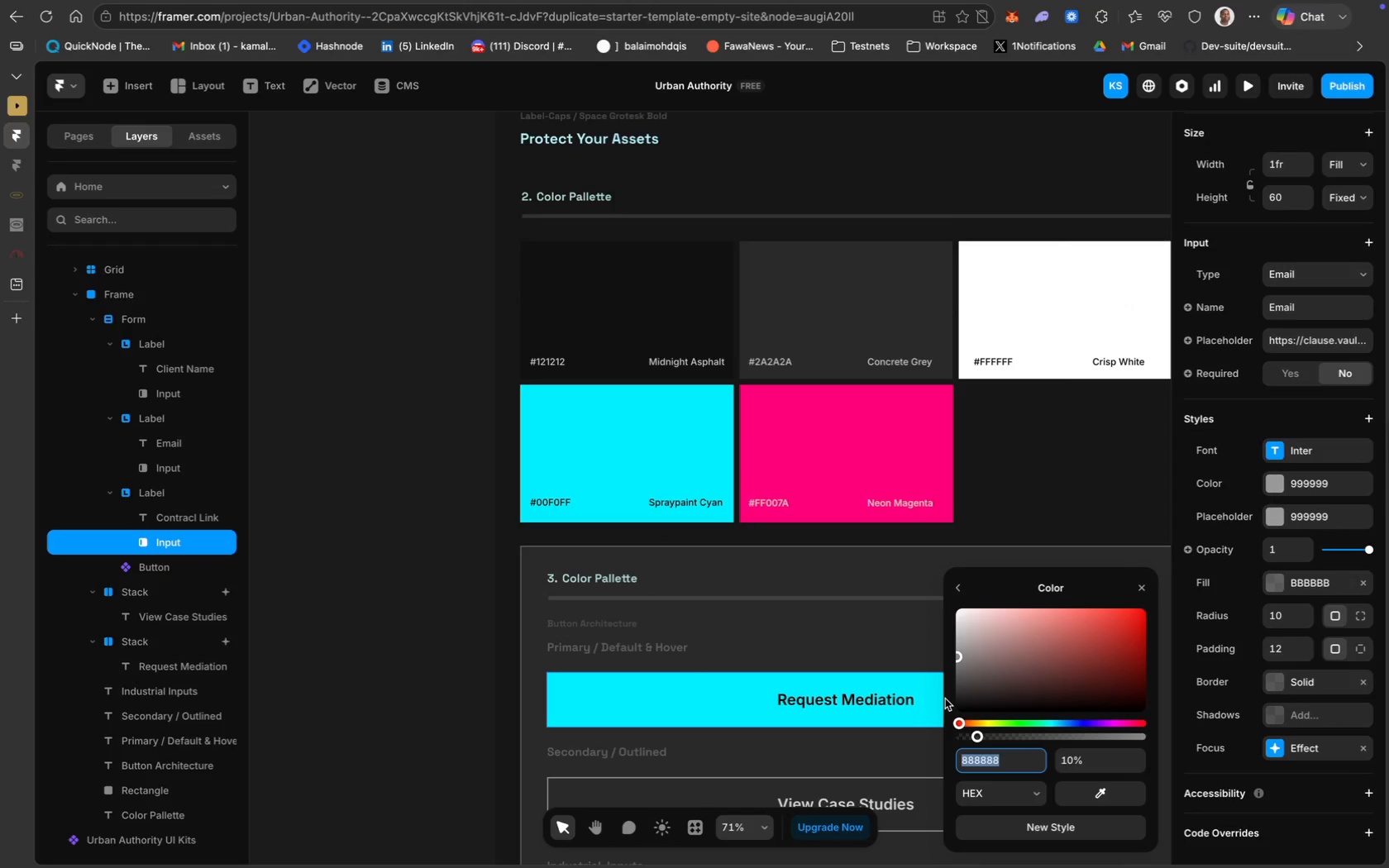 
type(ff007a)
 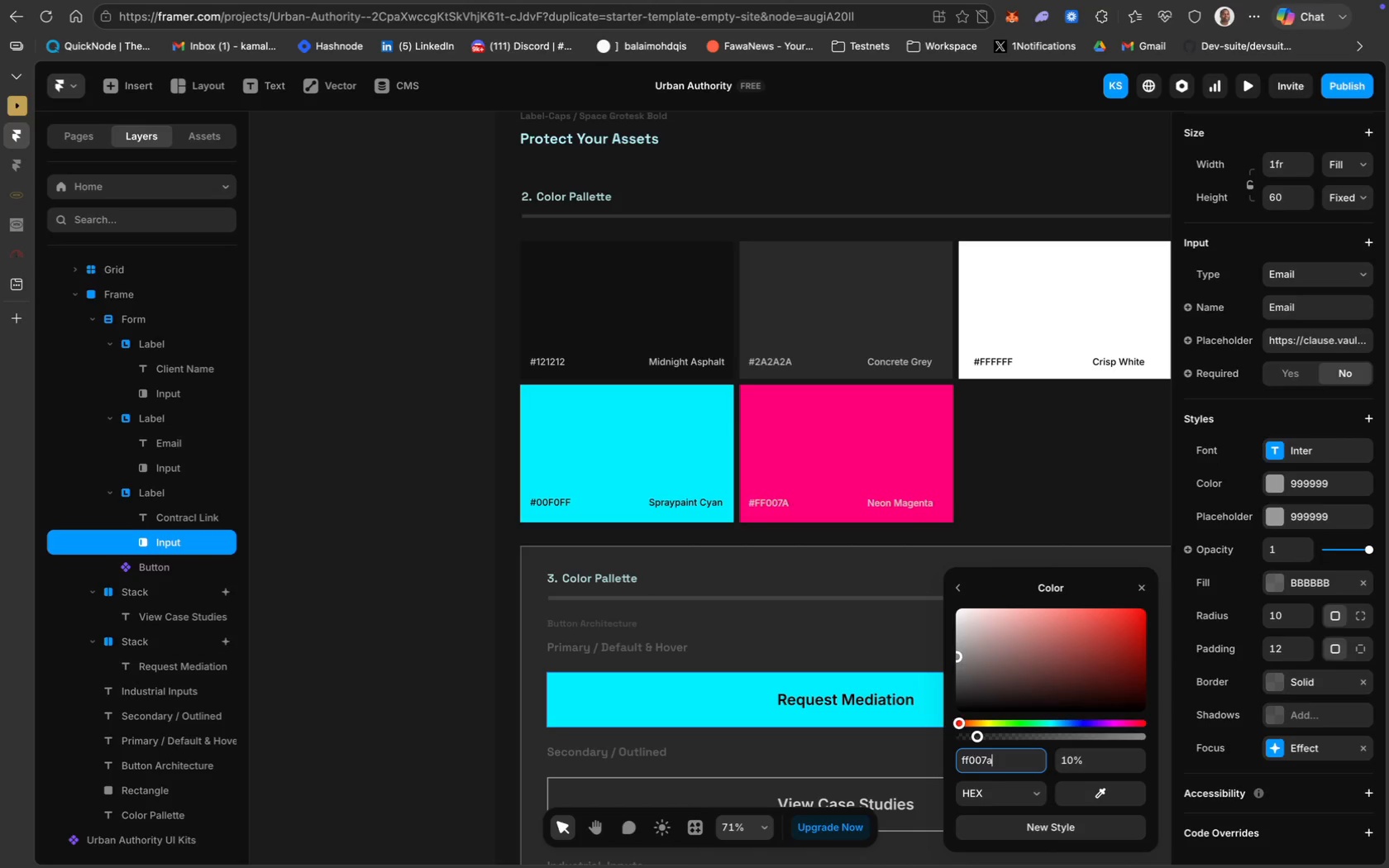 
key(Enter)
 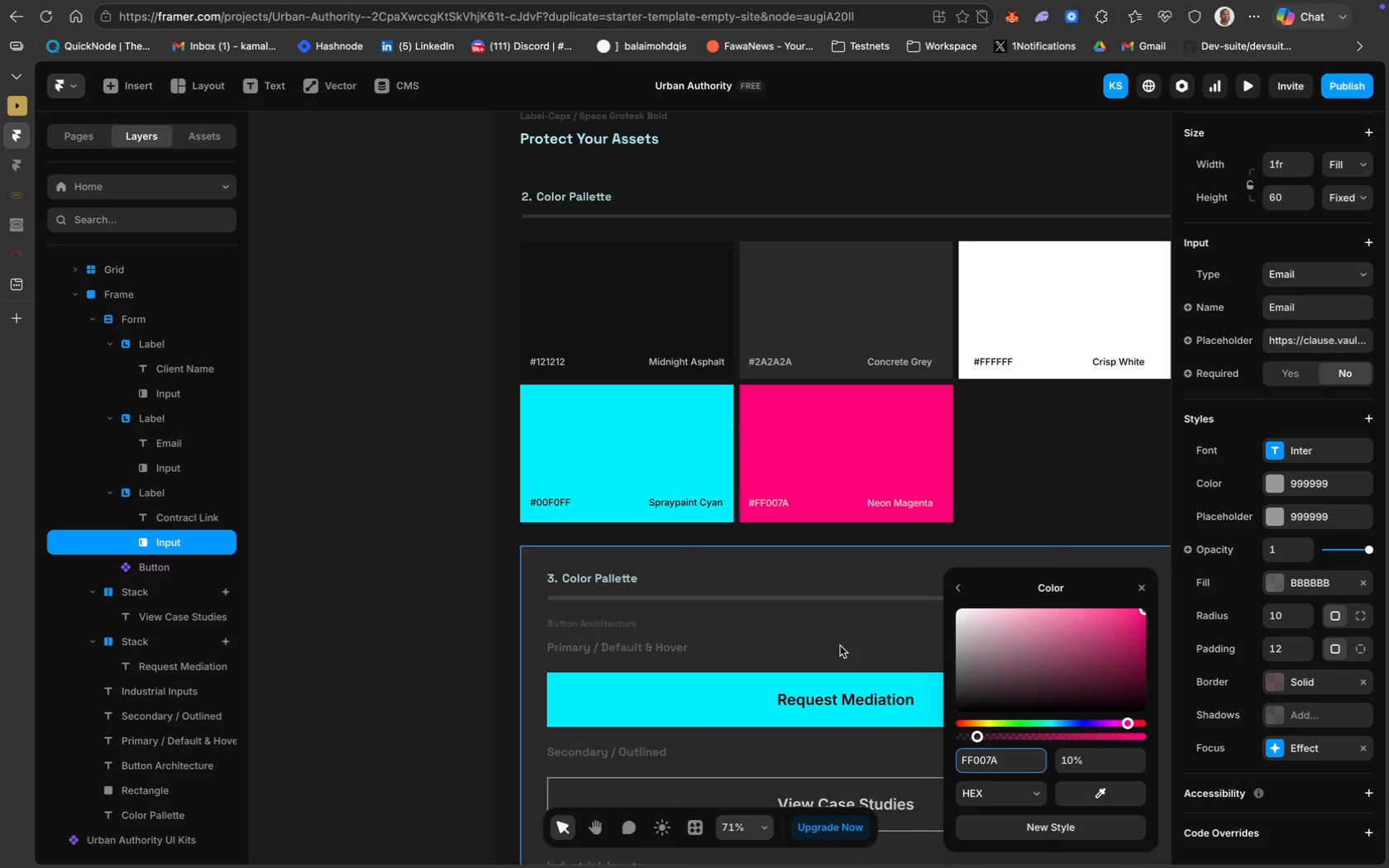 
scroll: coordinate [829, 646], scroll_direction: down, amount: 63.0
 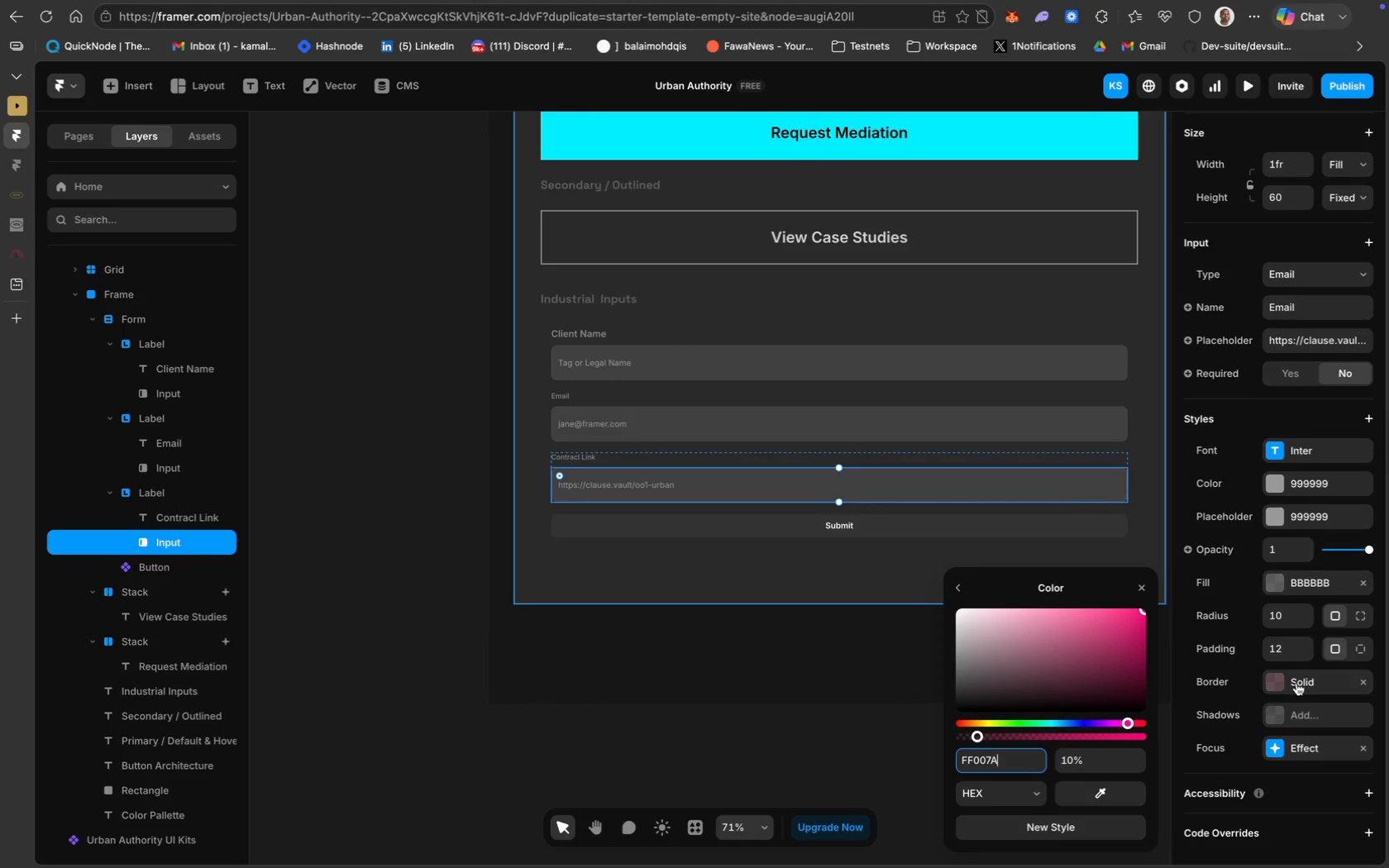 
left_click([1291, 686])
 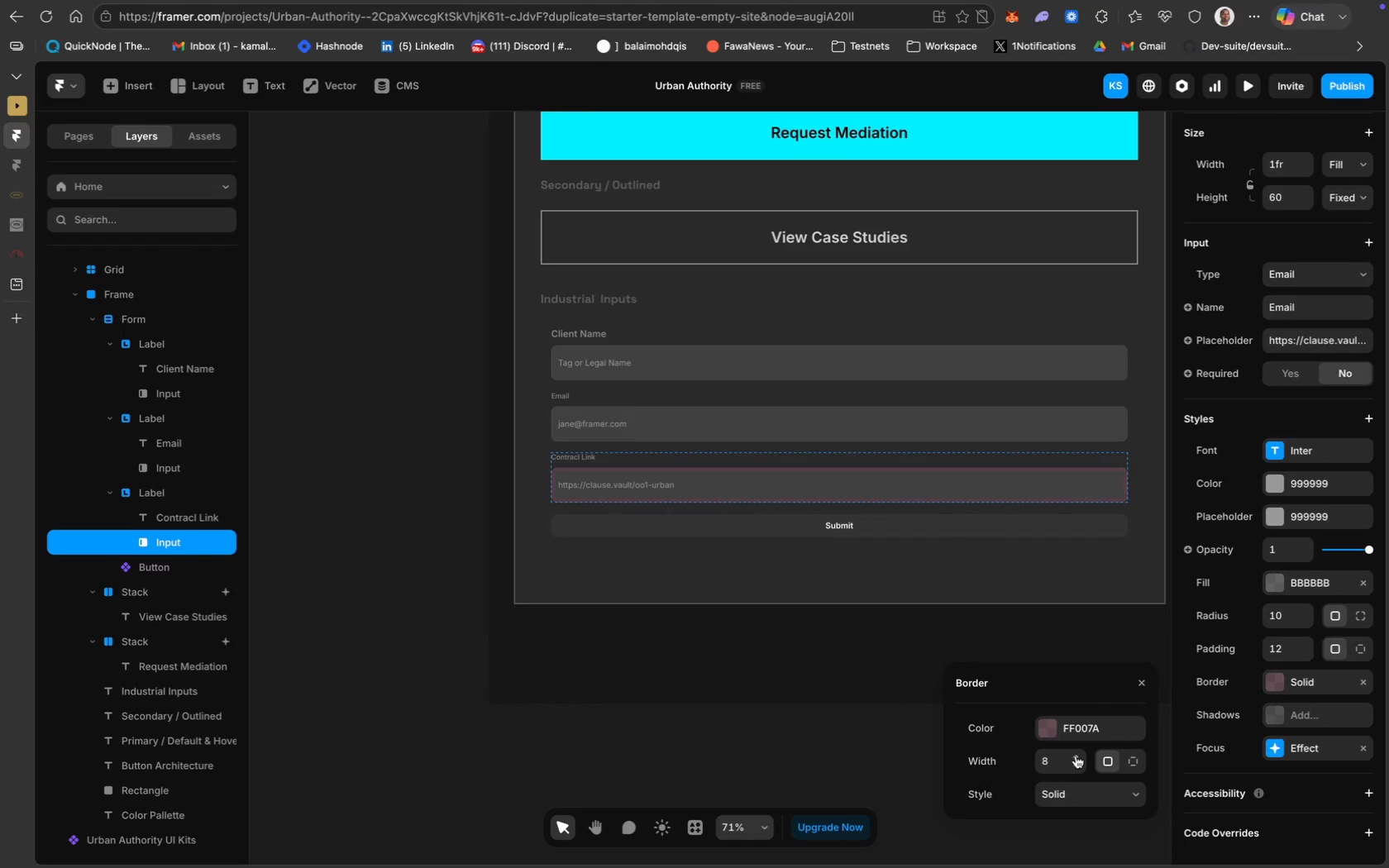 
left_click([884, 646])
 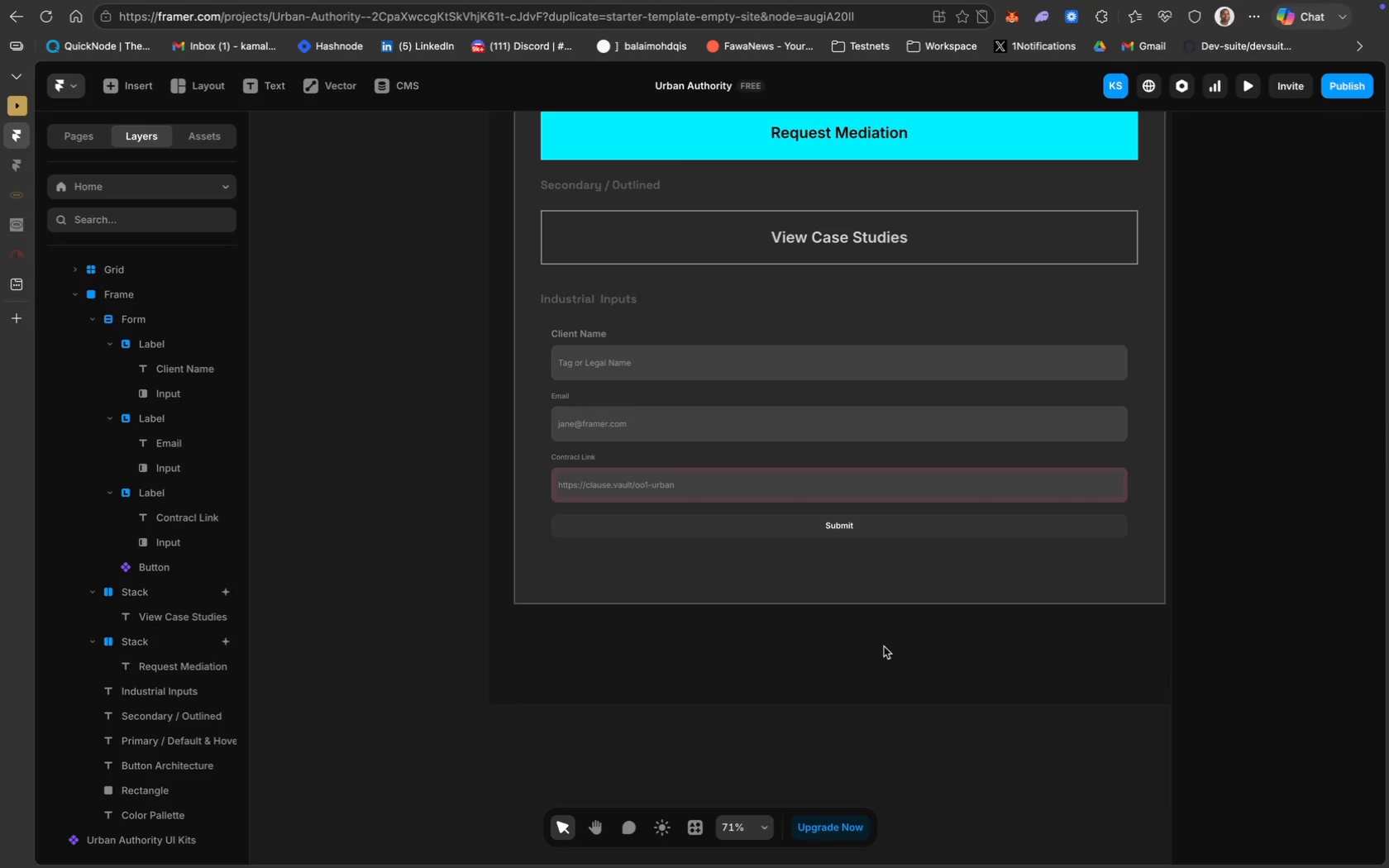 
scroll: coordinate [897, 593], scroll_direction: up, amount: 58.0
 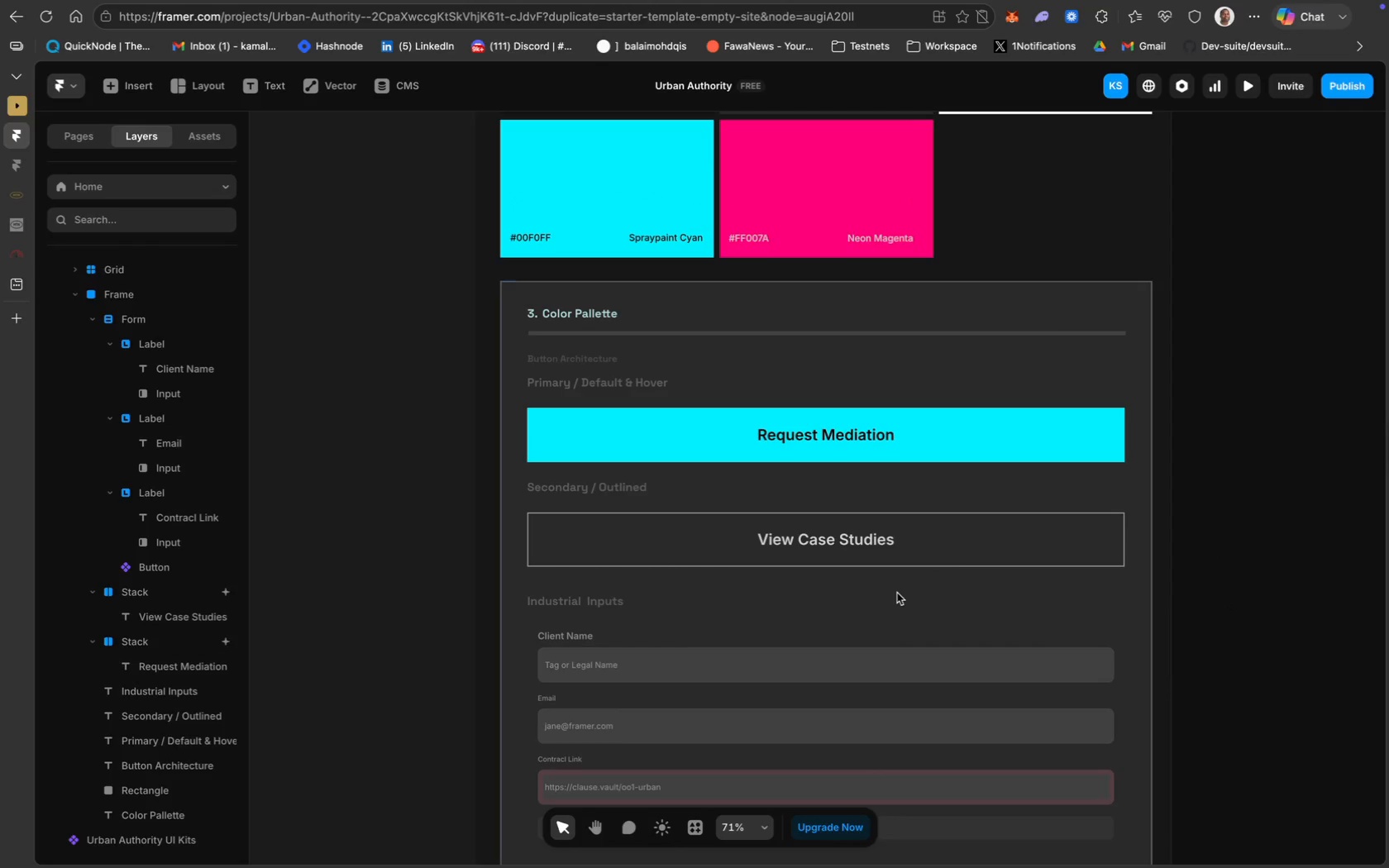 
scroll: coordinate [897, 593], scroll_direction: down, amount: 16.0
 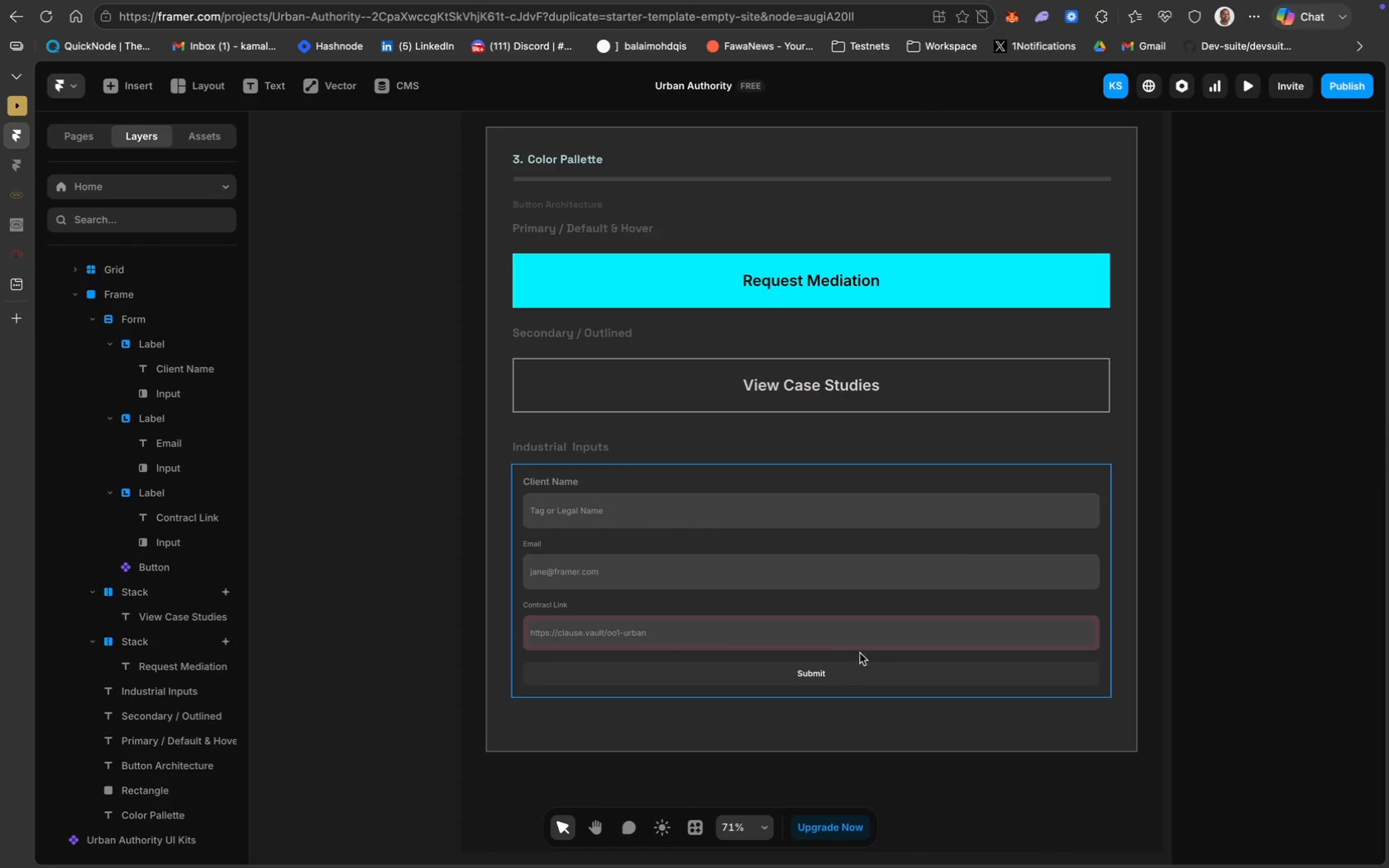 
left_click([885, 643])
 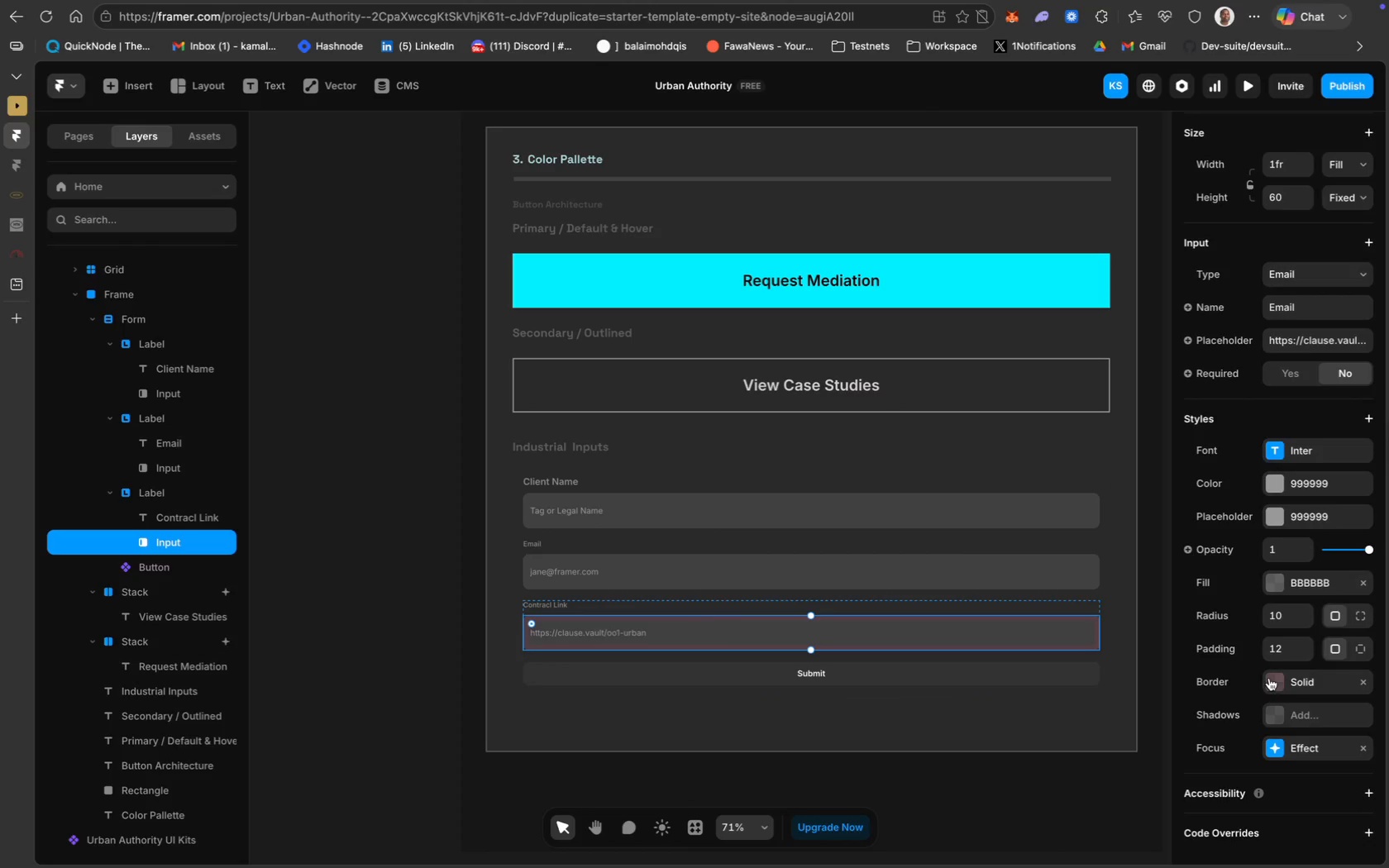 
scroll: coordinate [1285, 699], scroll_direction: down, amount: 11.0
 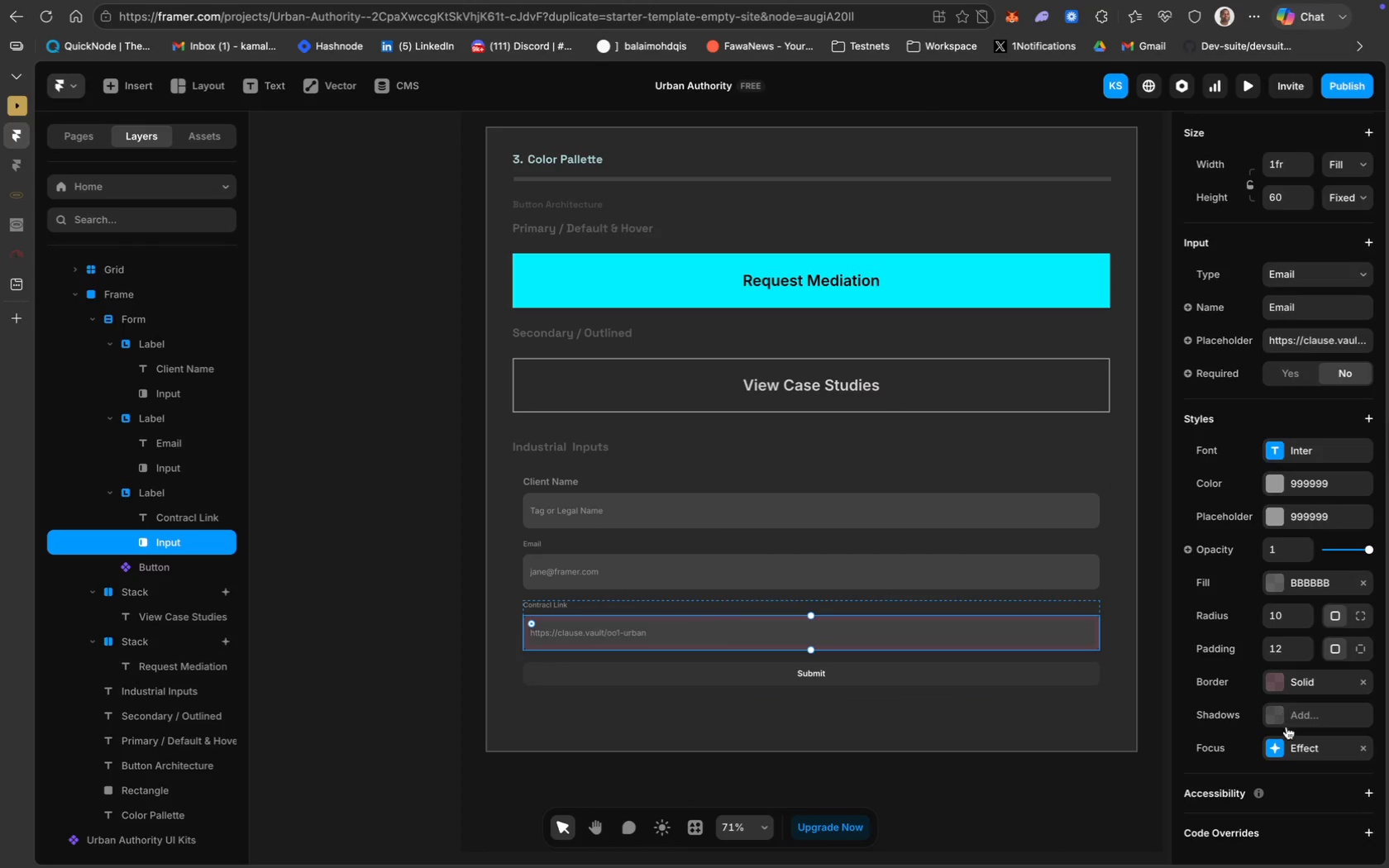 
scroll: coordinate [1286, 735], scroll_direction: up, amount: 1.0
 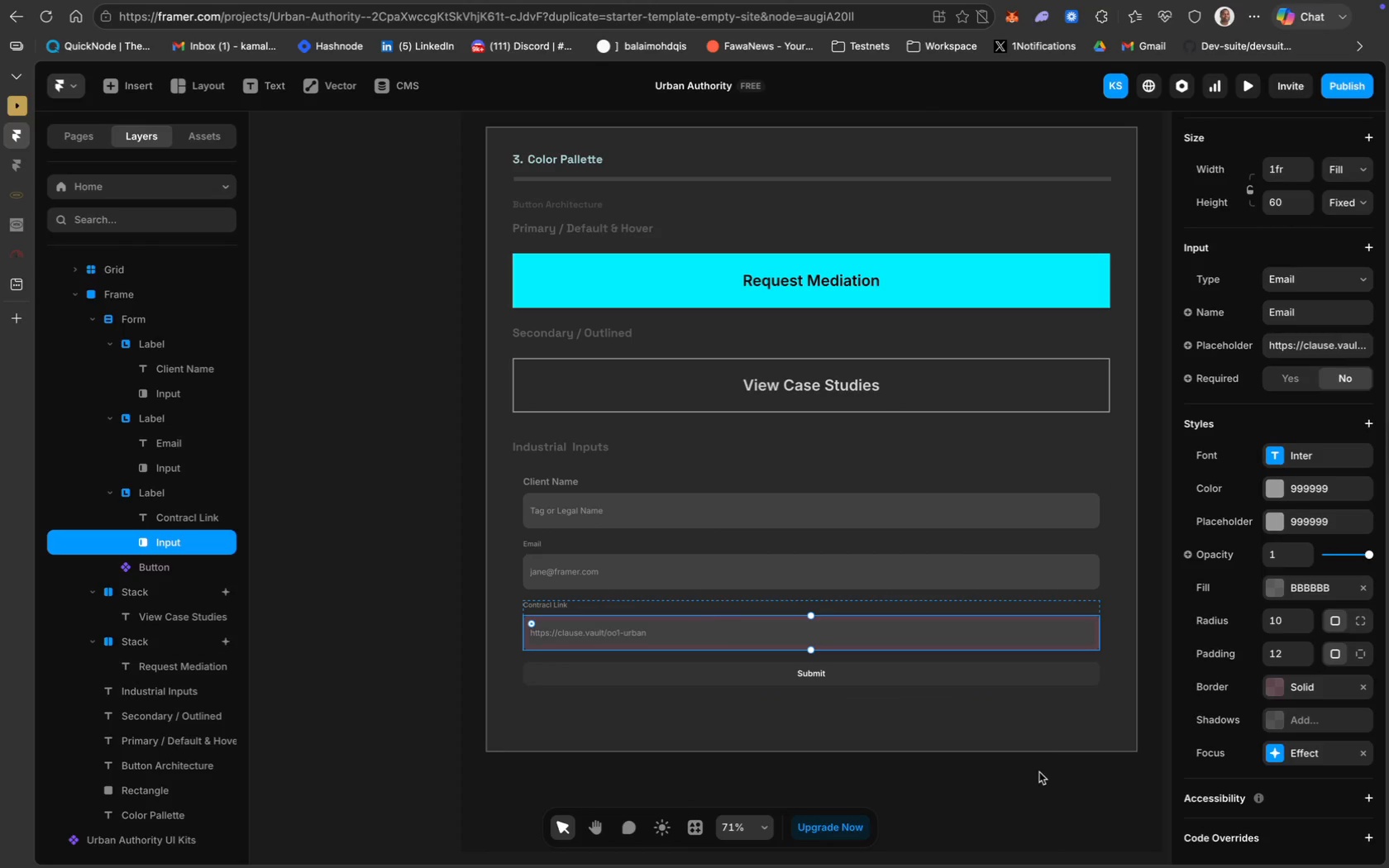 
left_click([1041, 784])
 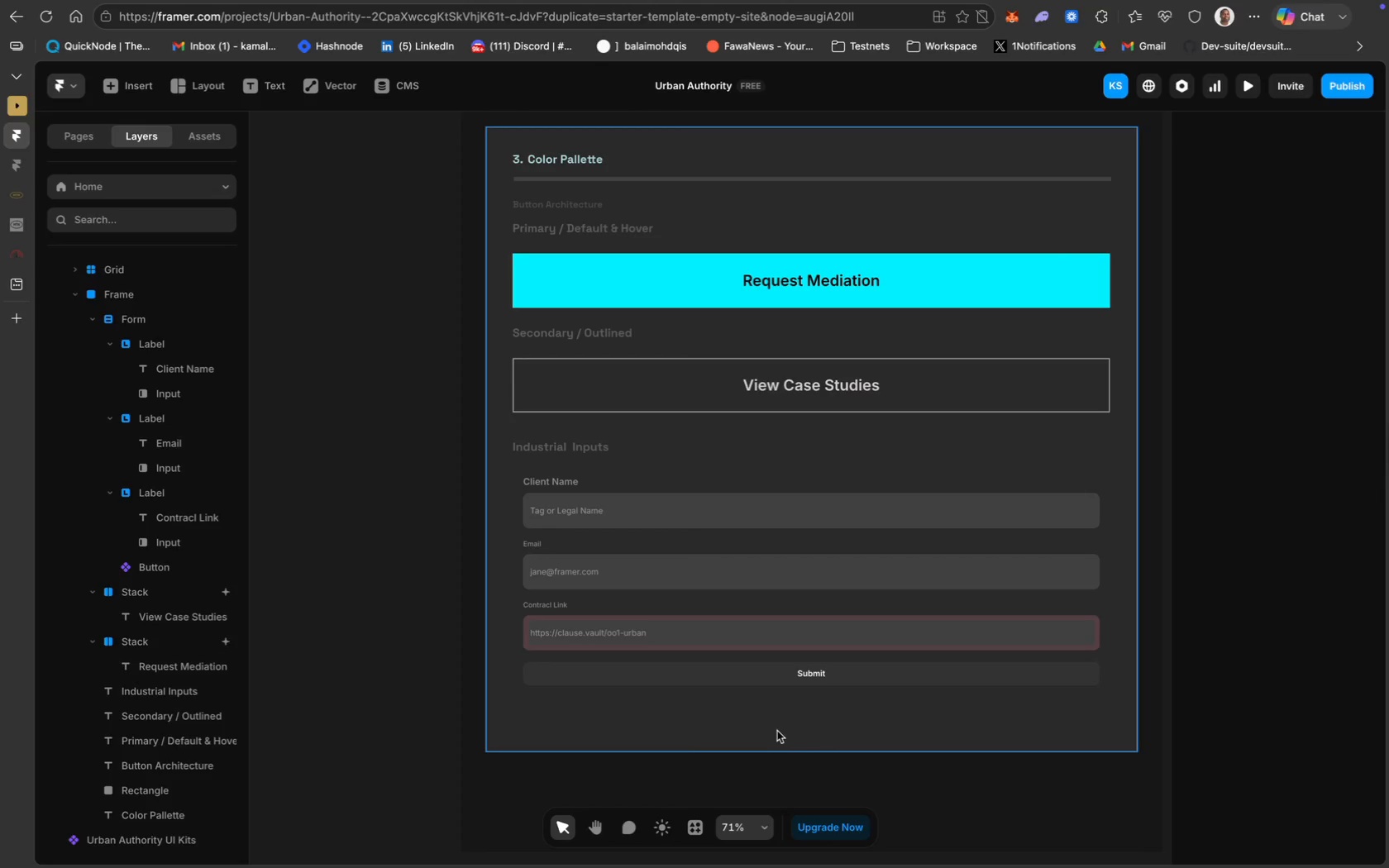 
wait(5.35)
 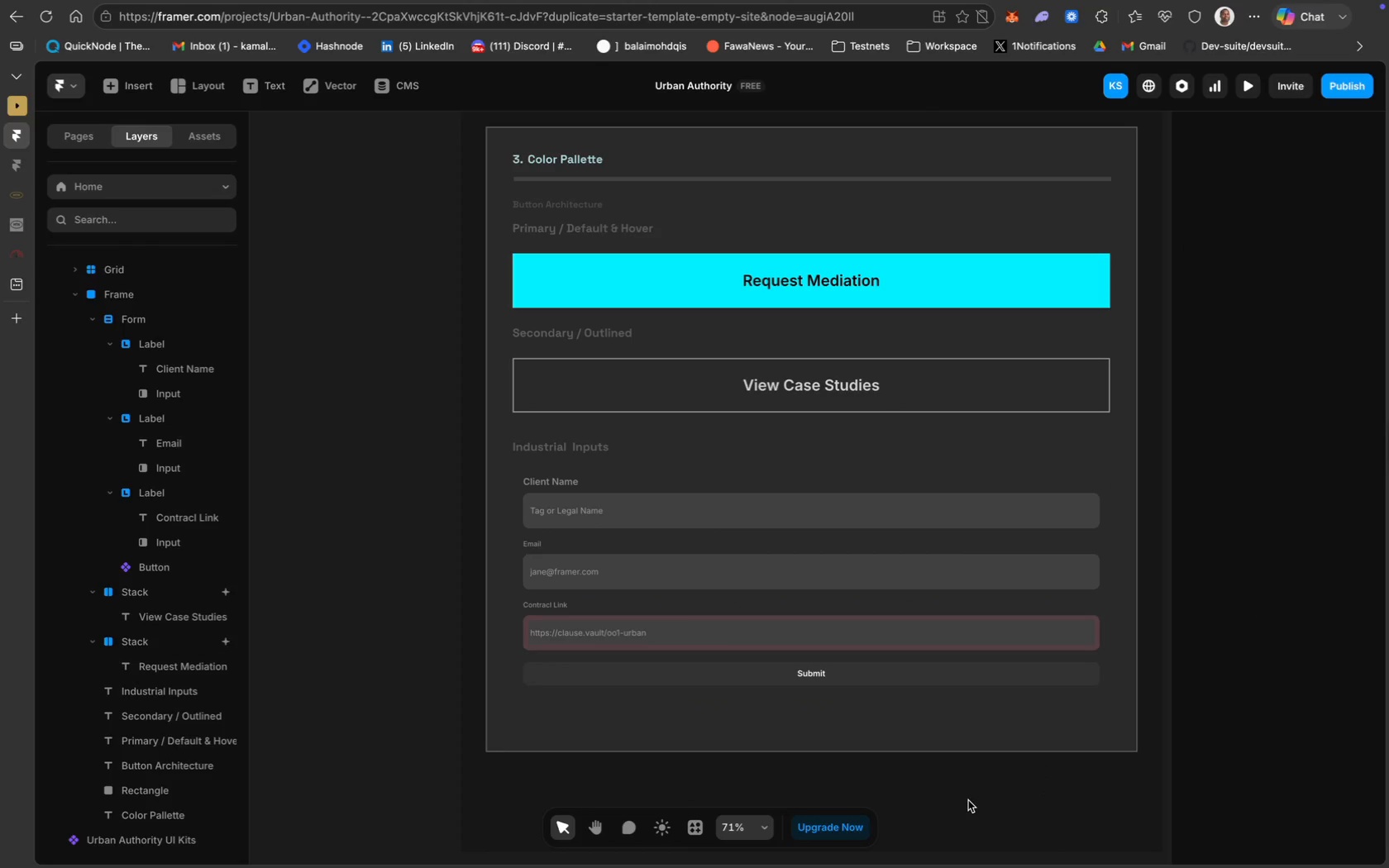 
left_click([807, 743])
 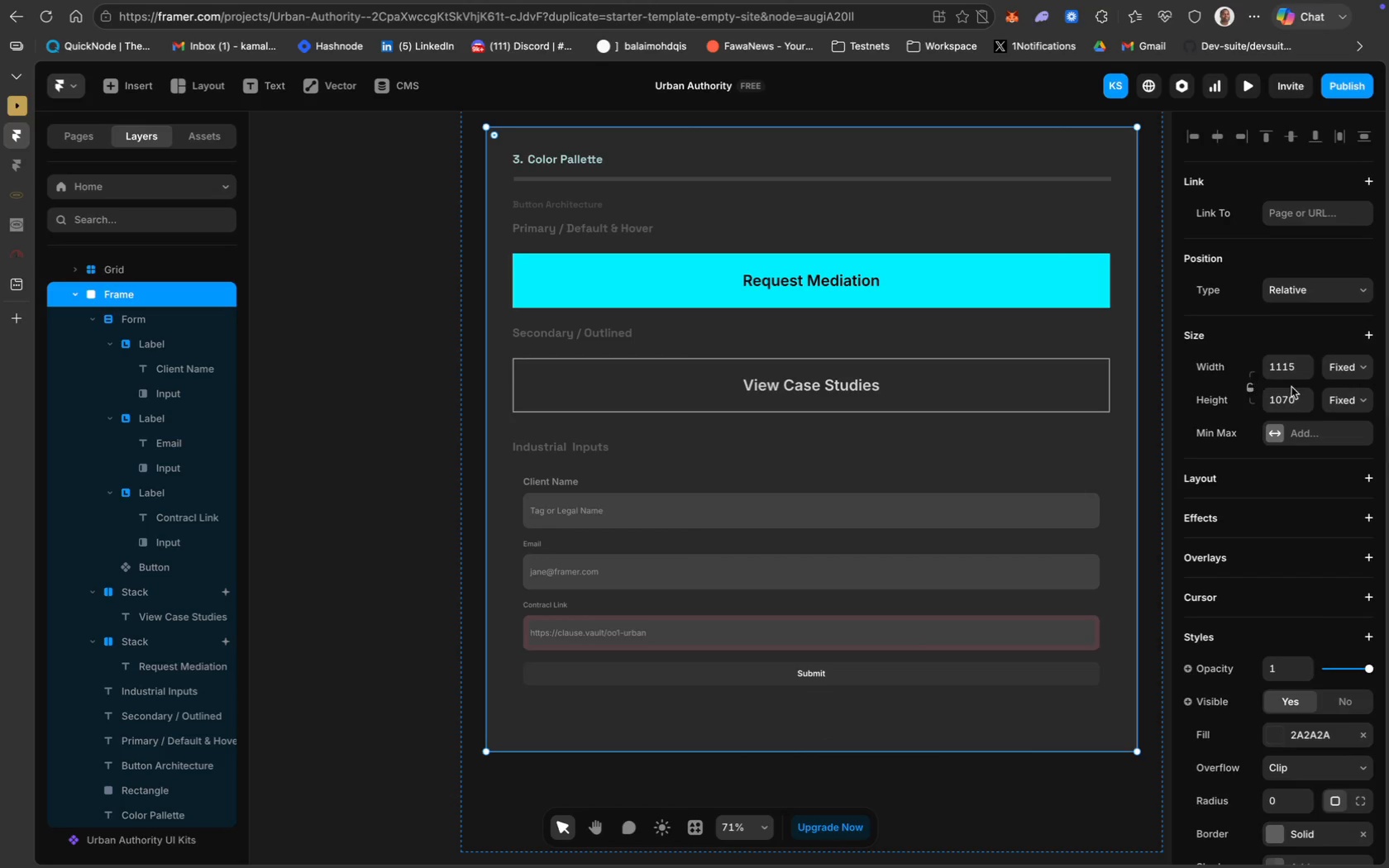 
scroll: coordinate [928, 402], scroll_direction: down, amount: 17.0
 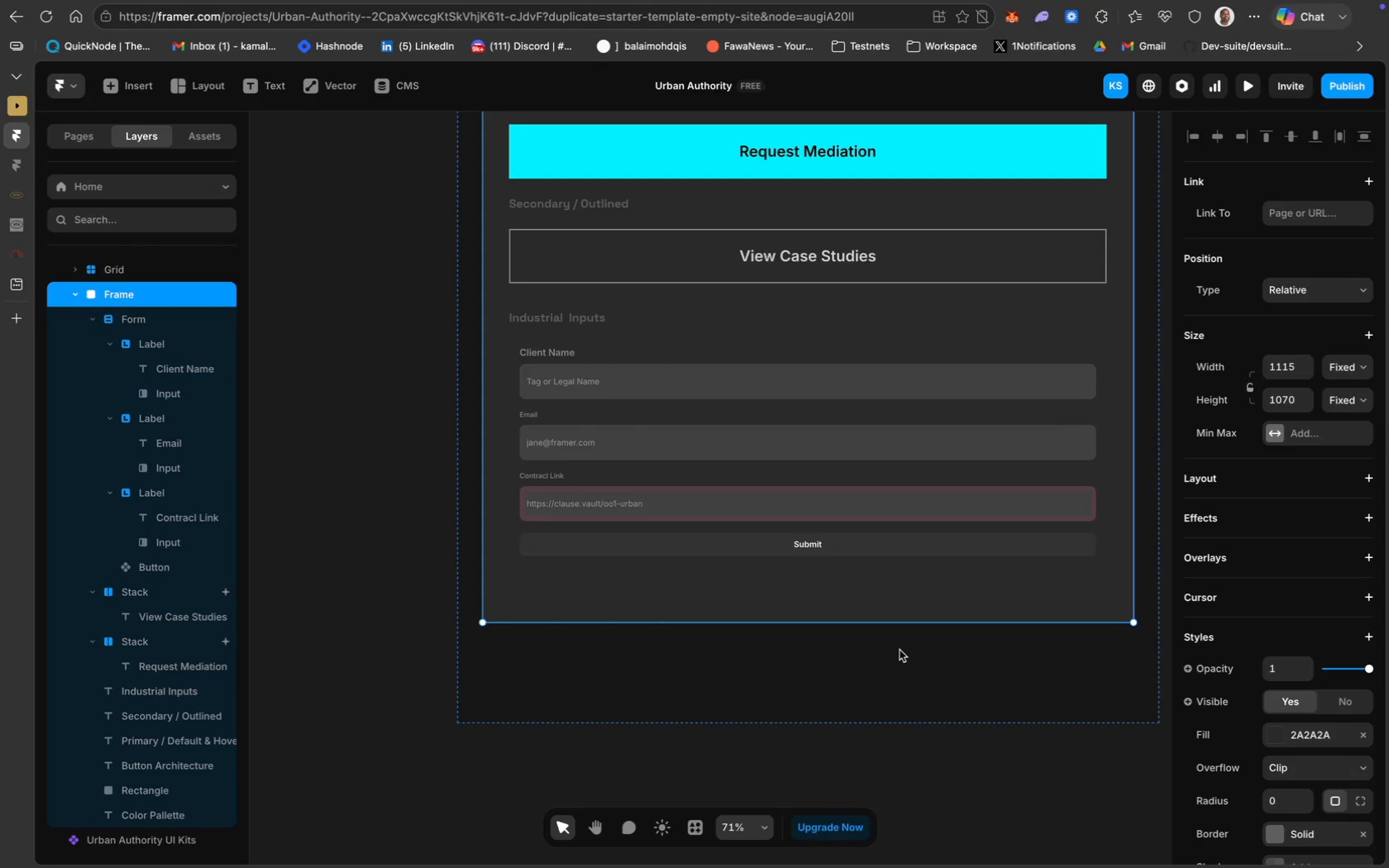 
wait(9.47)
 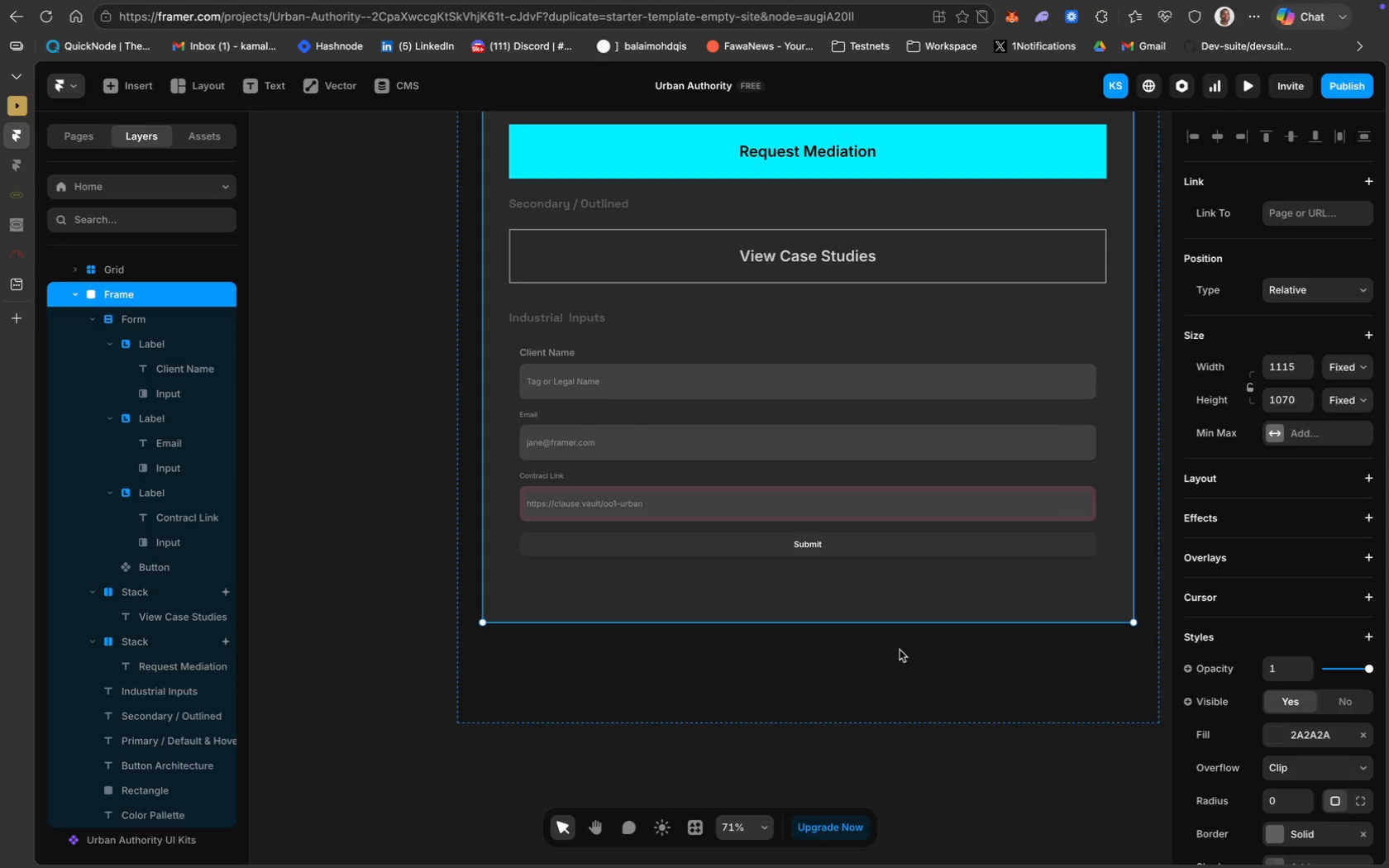 
scroll: coordinate [670, 259], scroll_direction: up, amount: 16.0
 